 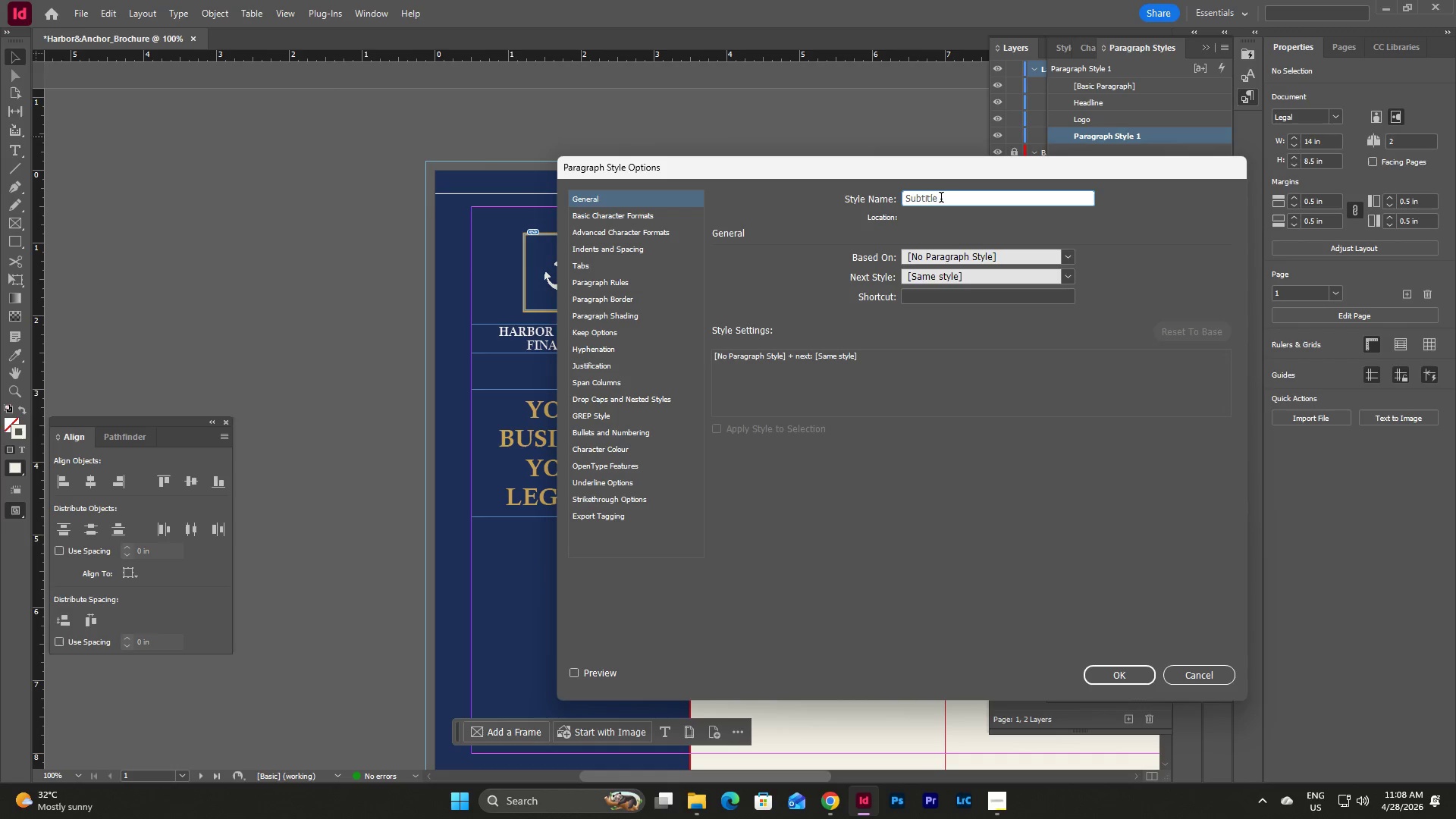 
left_click_drag(start_coordinate=[940, 199], to_coordinate=[937, 197])
 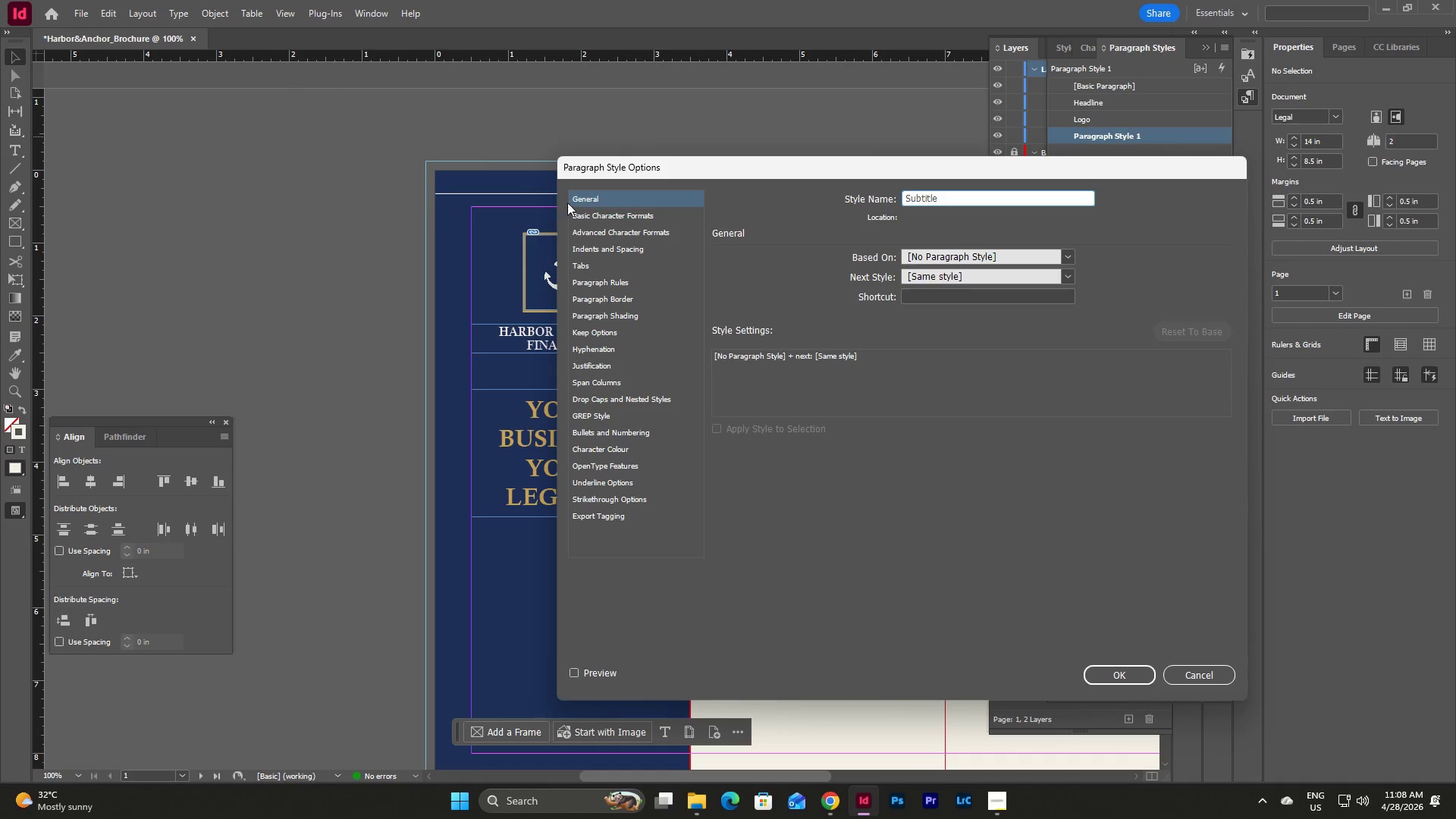 
left_click([623, 212])
 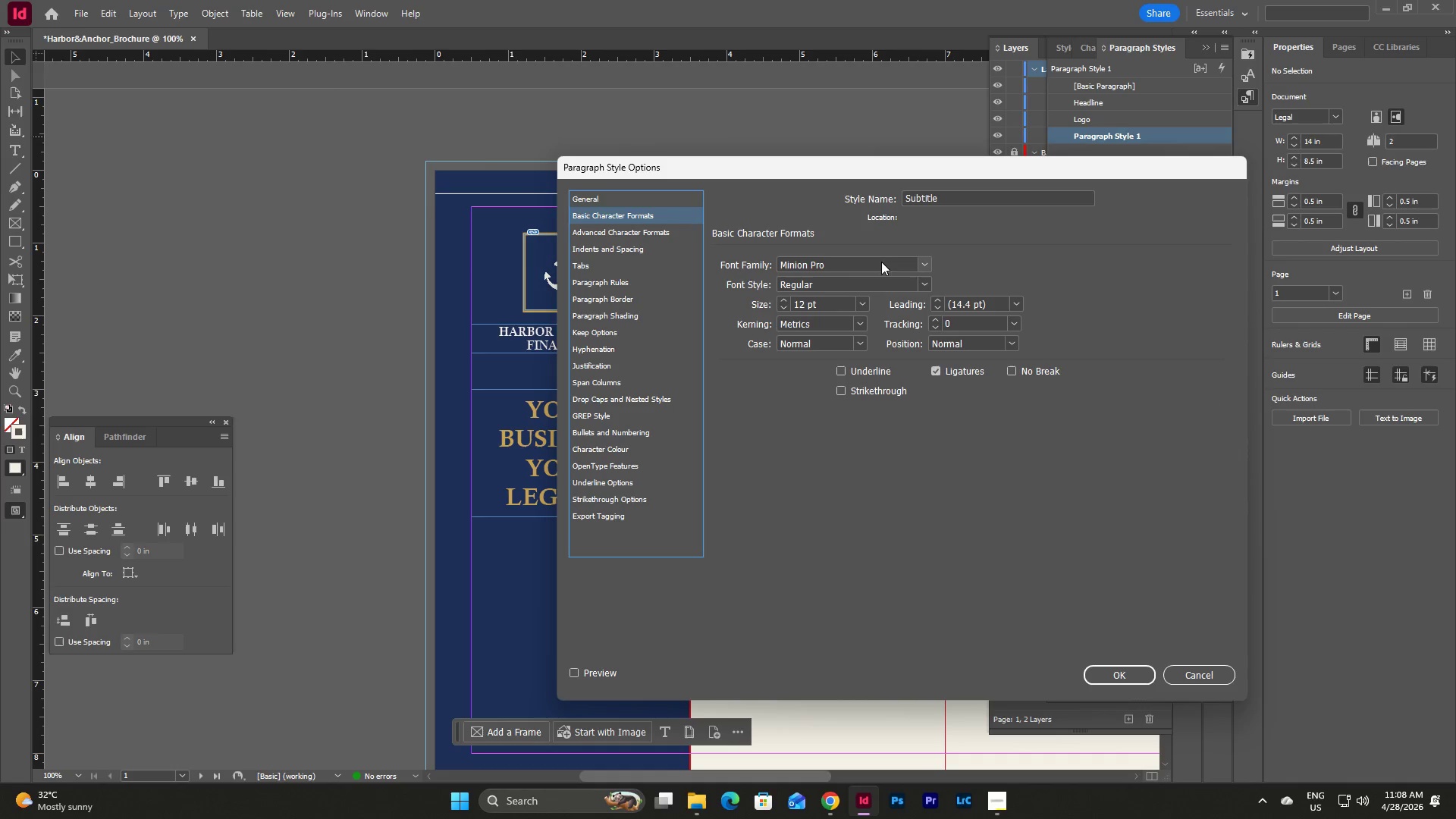 
double_click([878, 261])
 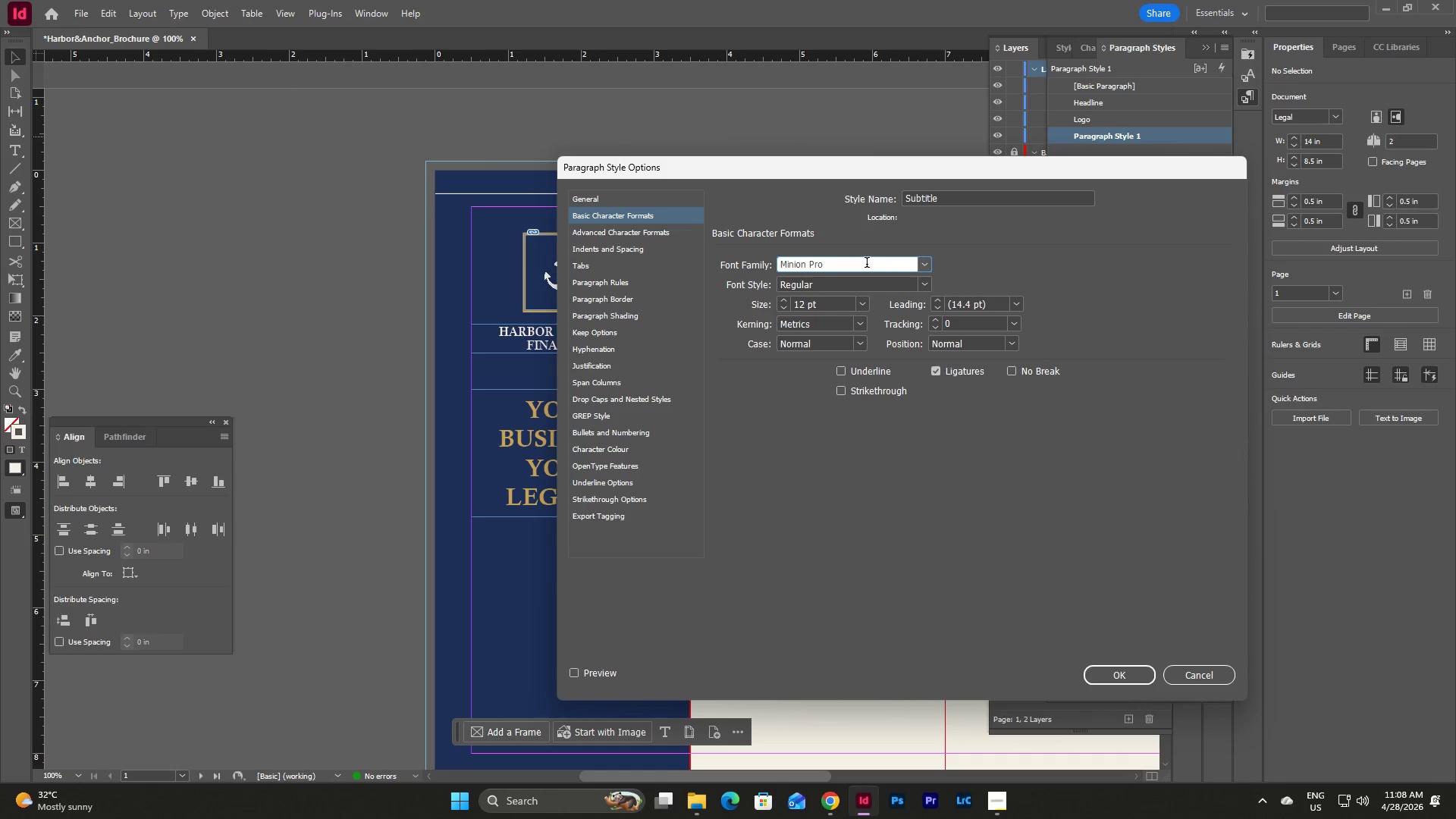 
left_click_drag(start_coordinate=[867, 264], to_coordinate=[736, 268])
 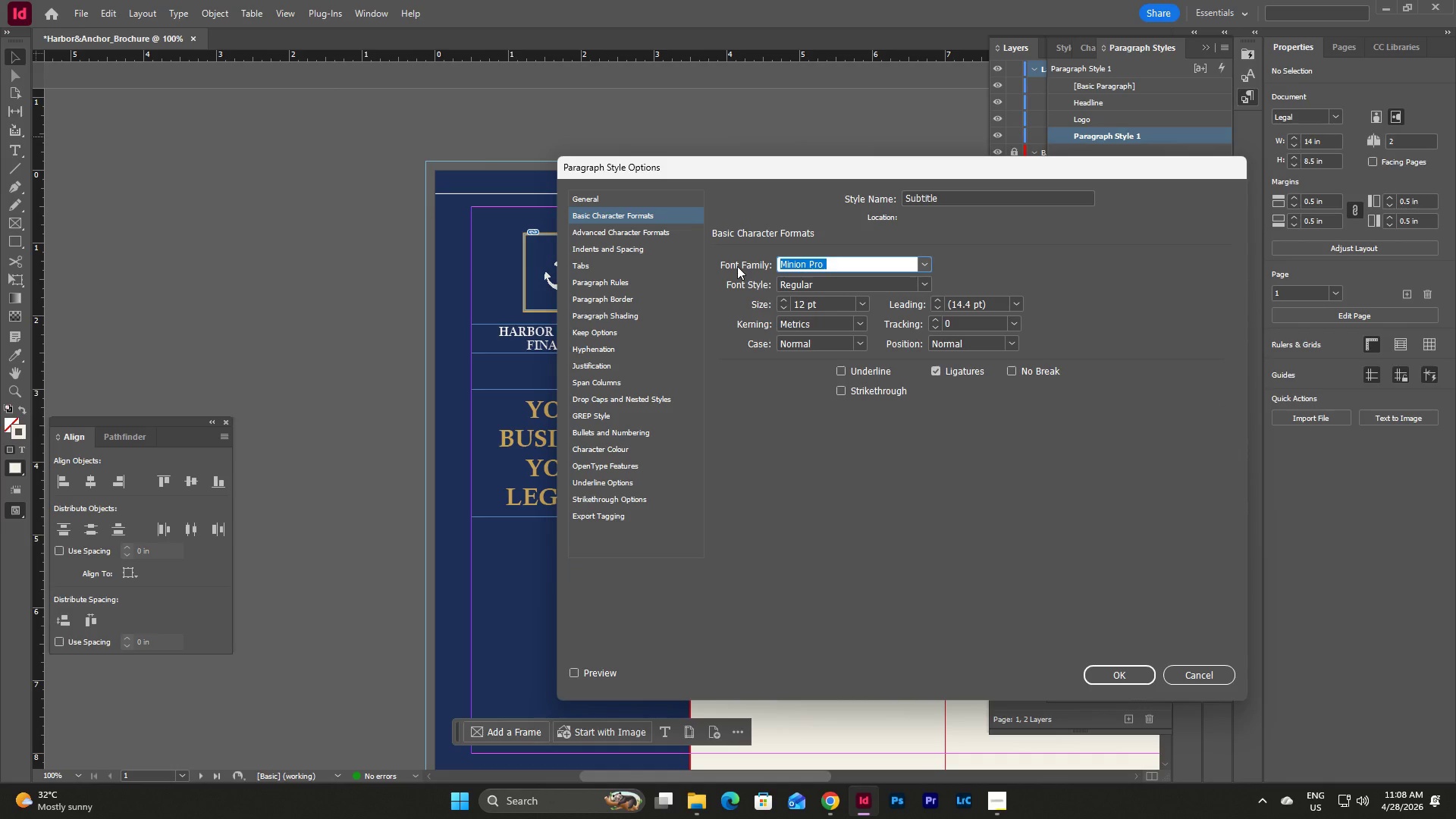 
type(castle)
key(Backspace)
key(Backspace)
type(astiii)
 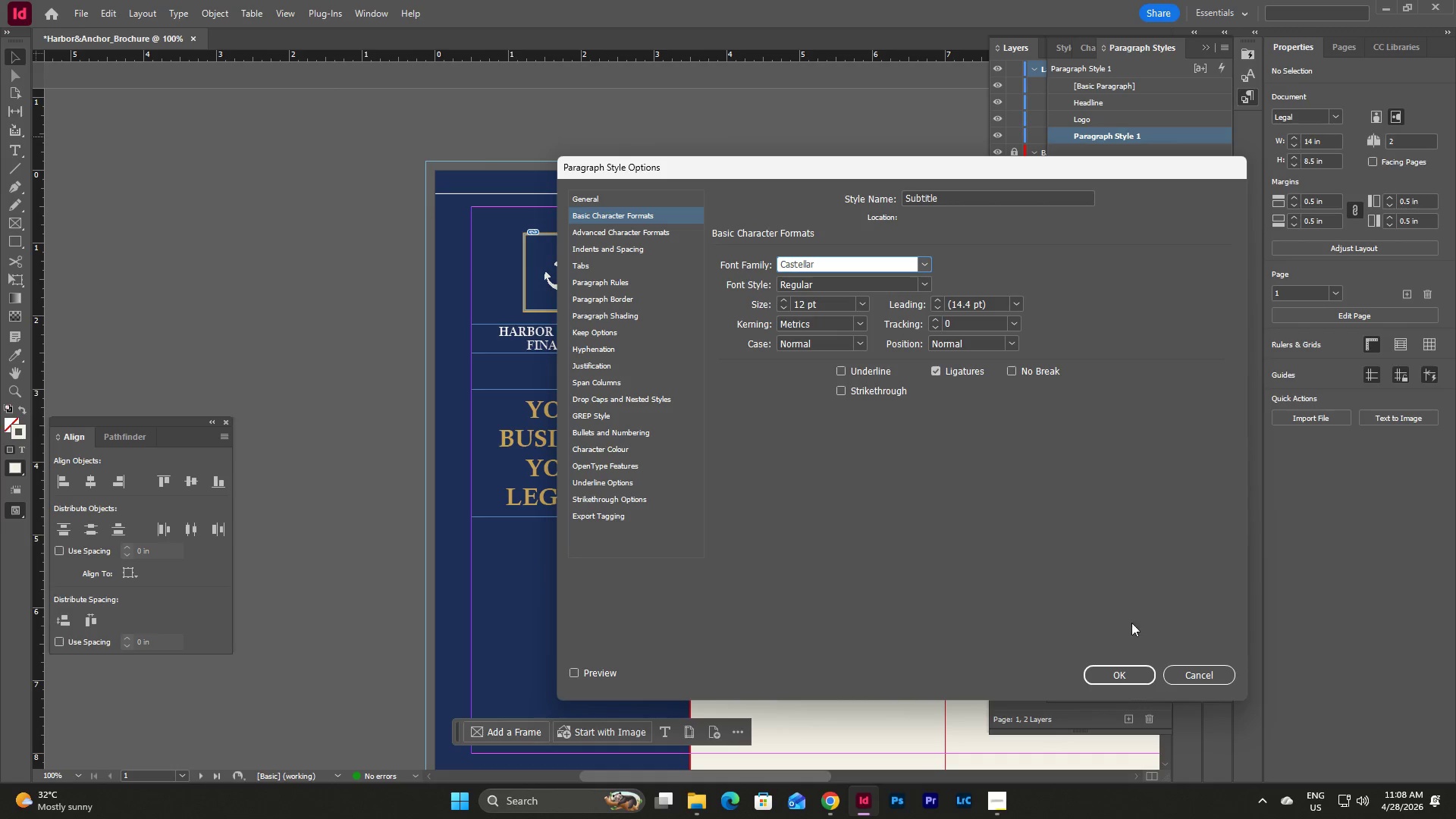 
left_click([1187, 677])
 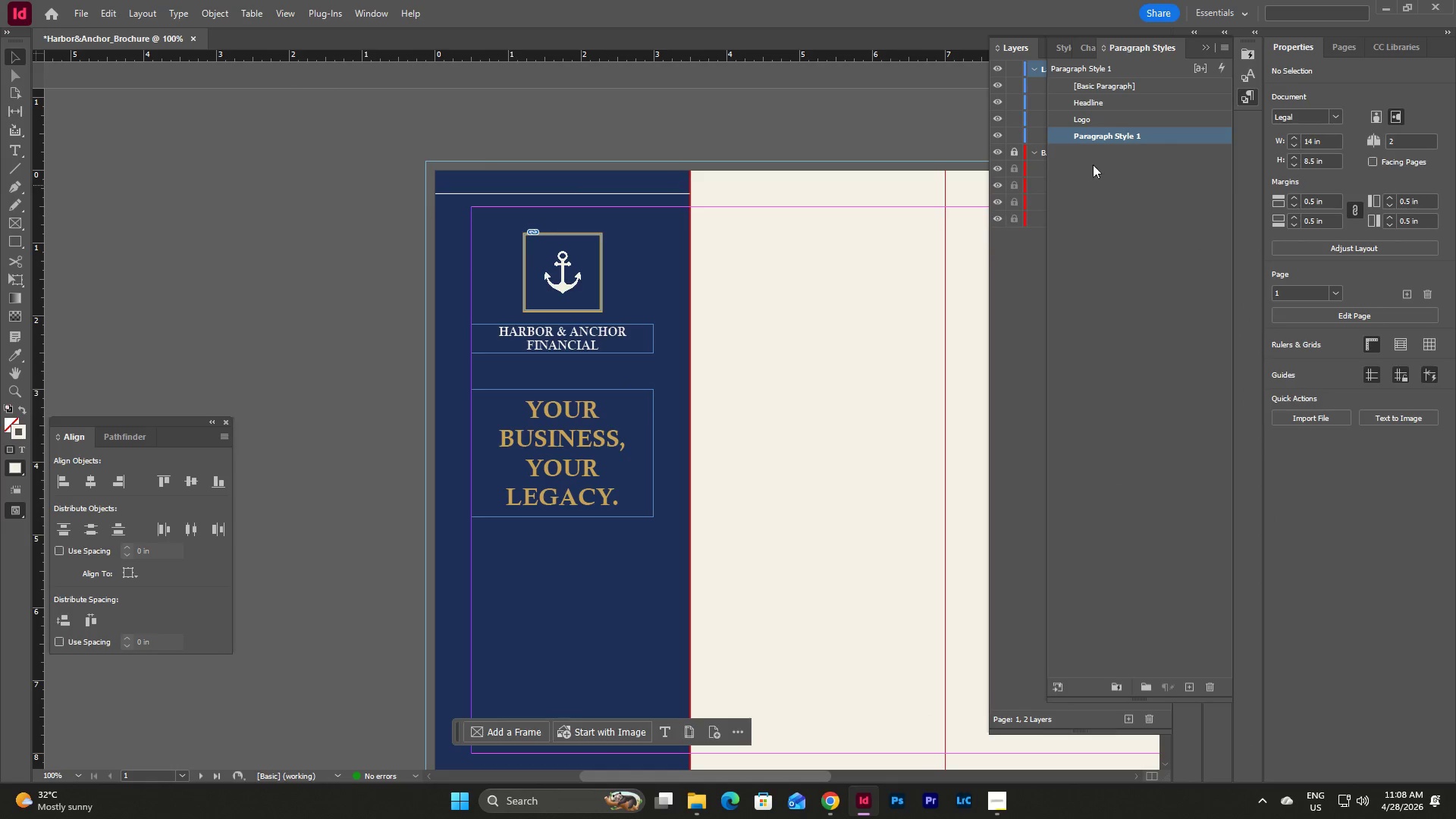 
left_click([1122, 118])
 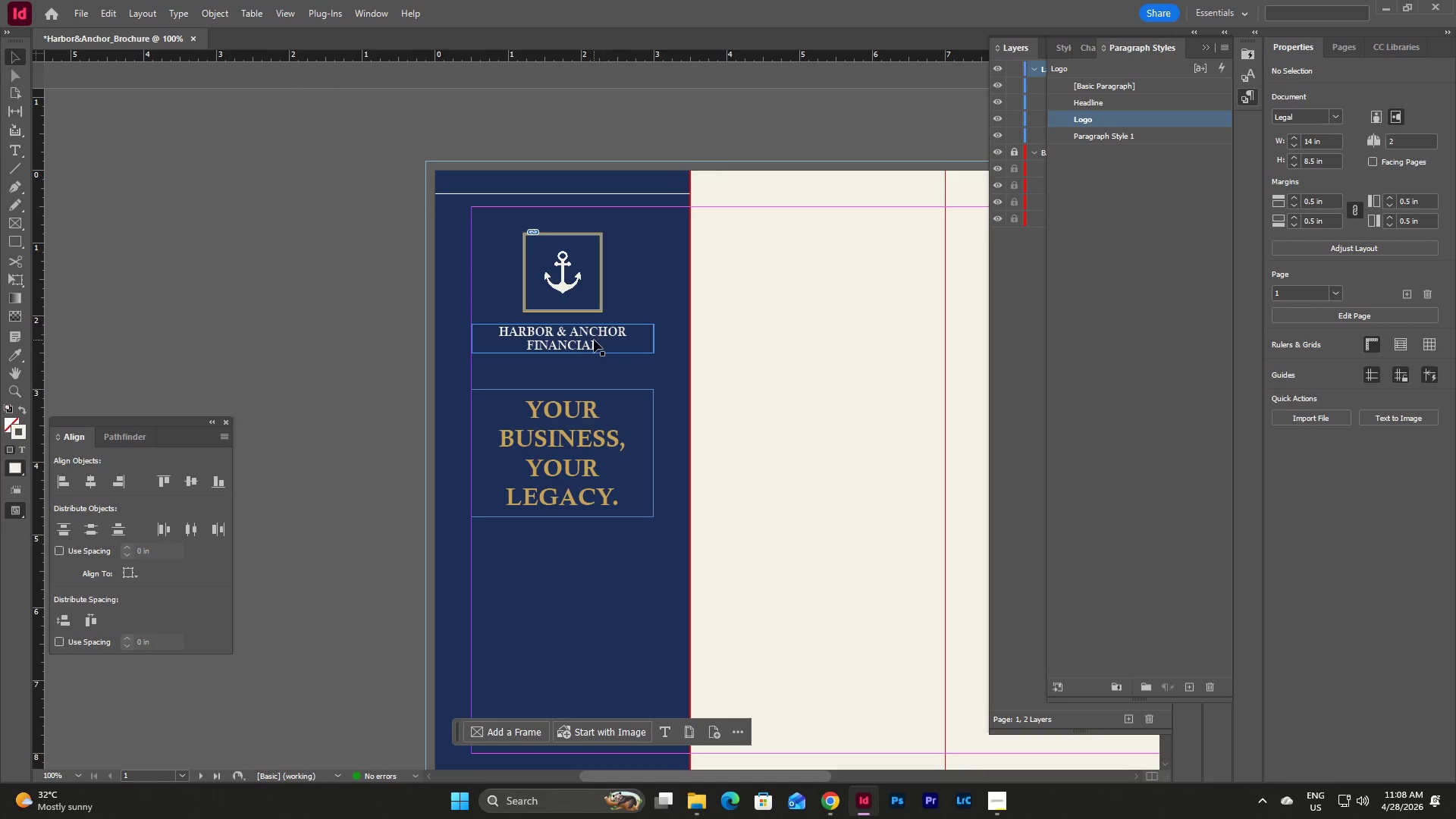 
double_click([594, 340])
 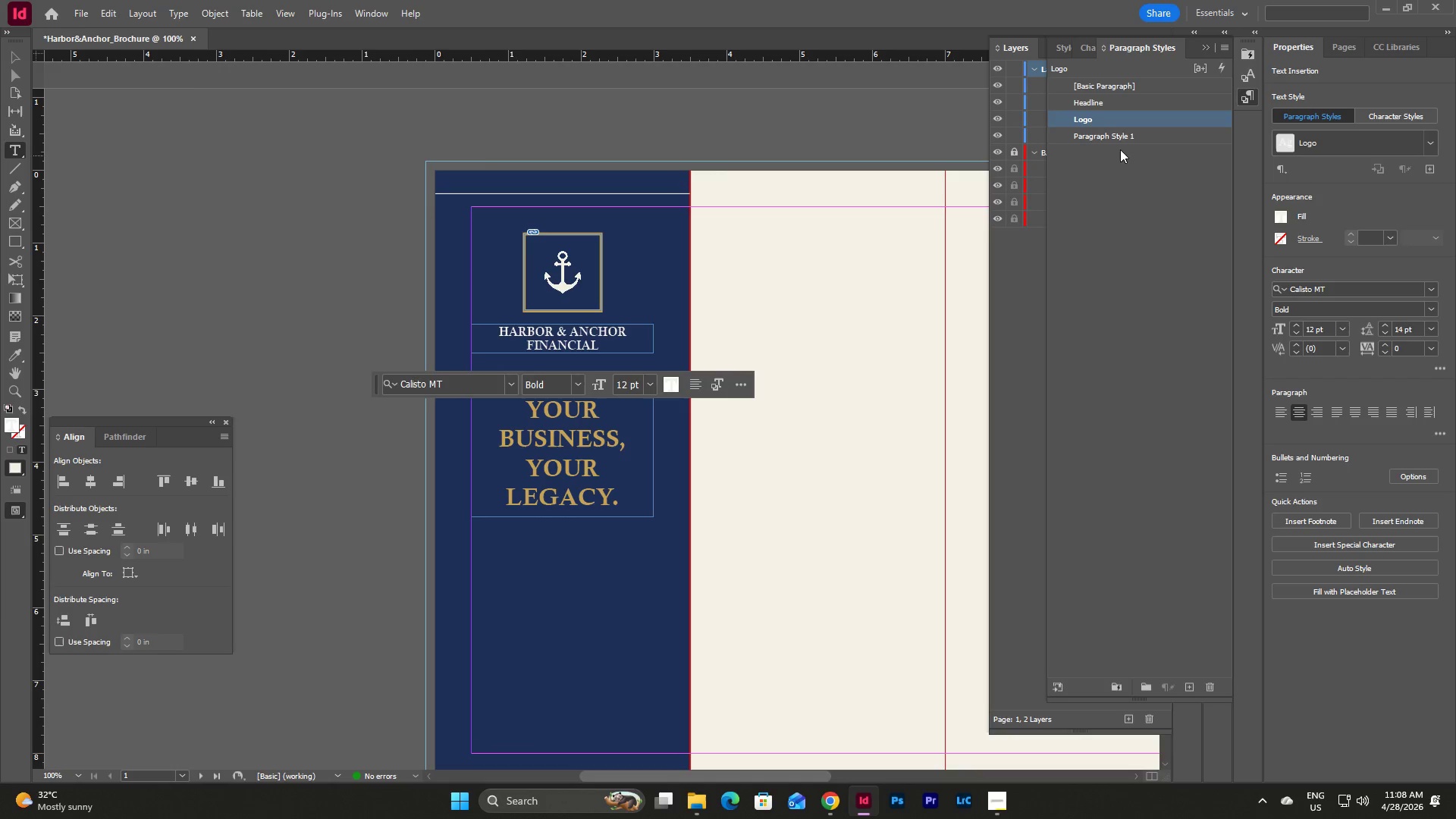 
double_click([1137, 136])
 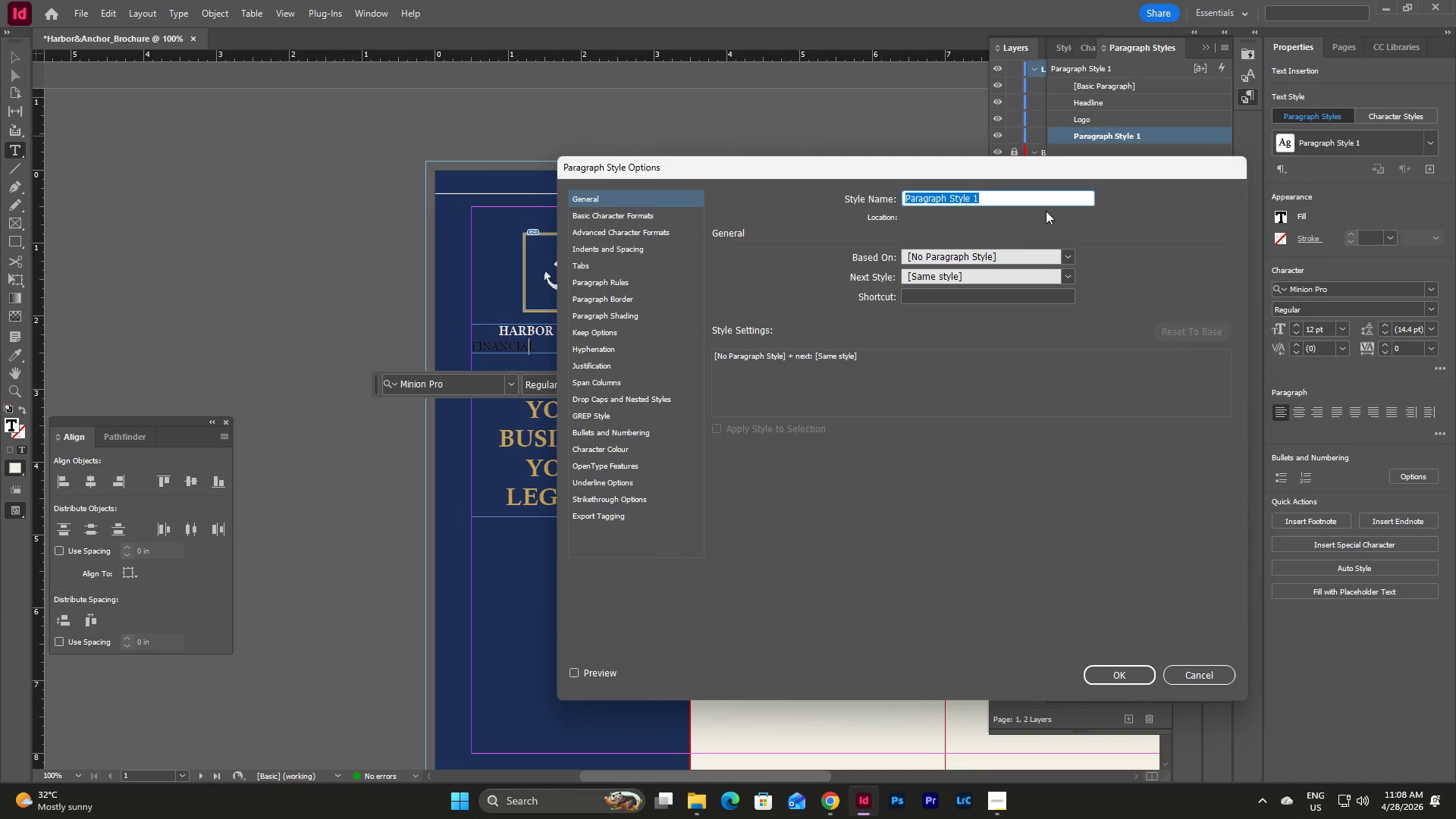 
type(Subtt)
key(Backspace)
type(itle)
 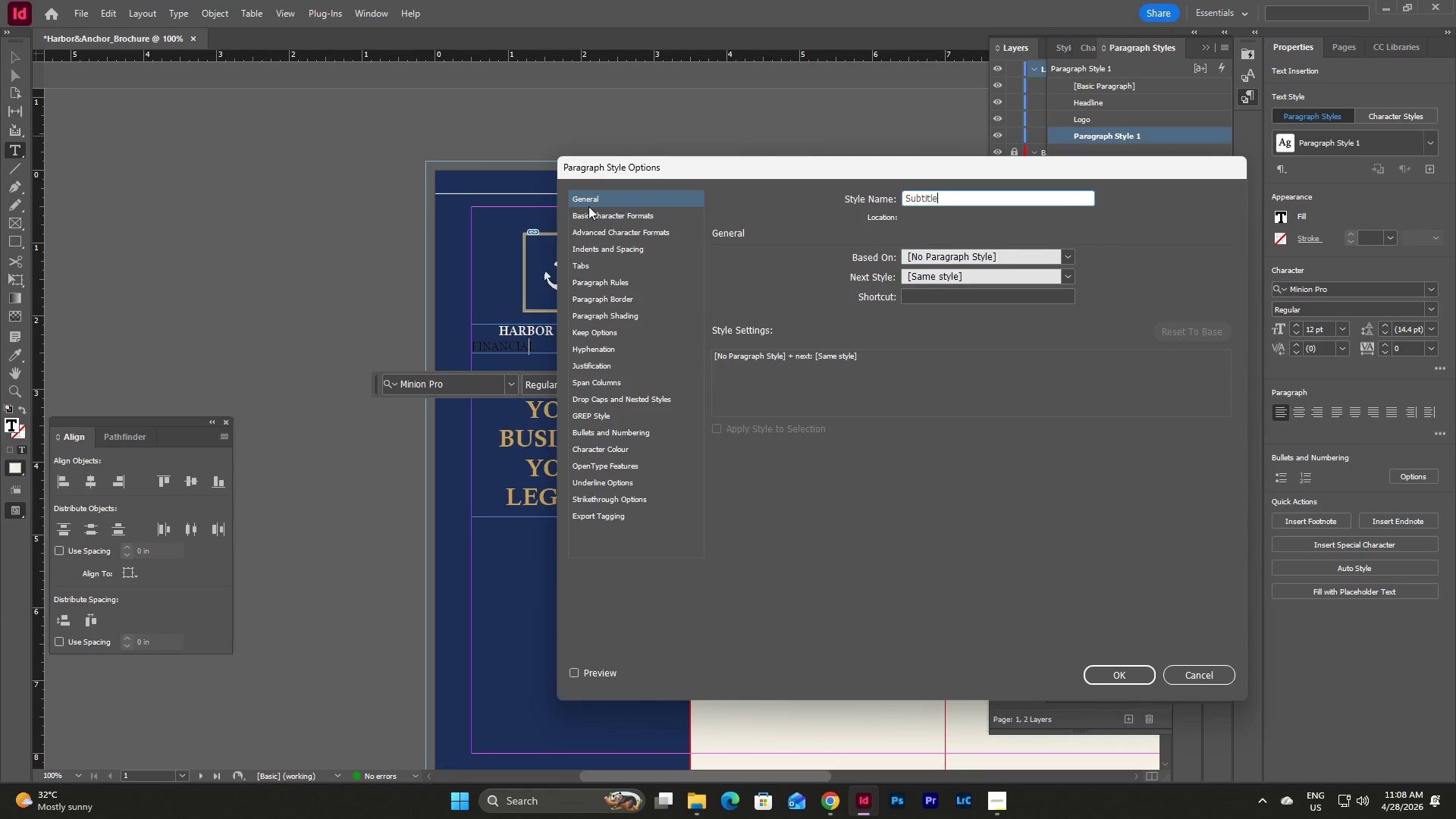 
double_click([610, 214])
 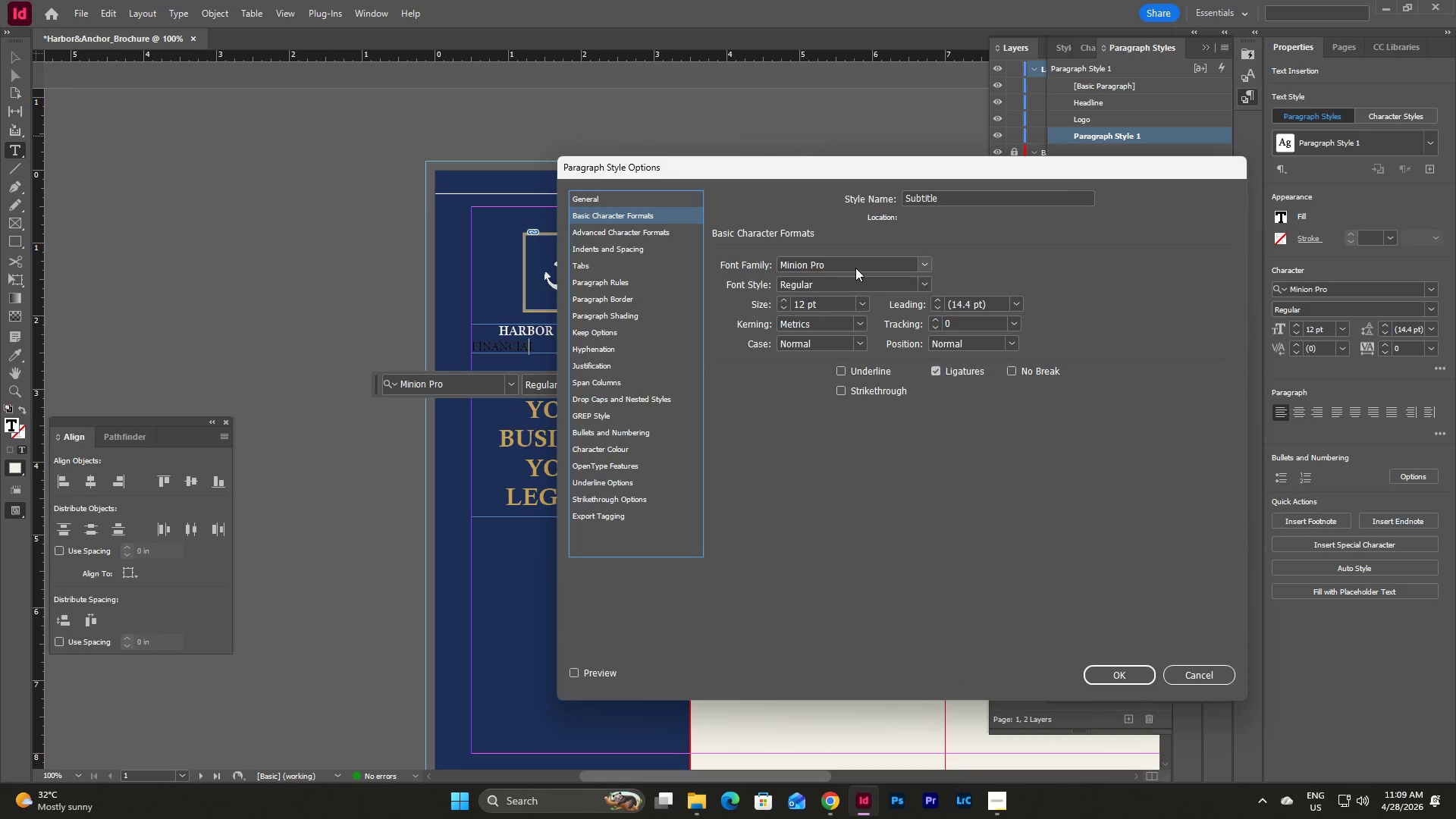 
double_click([857, 265])
 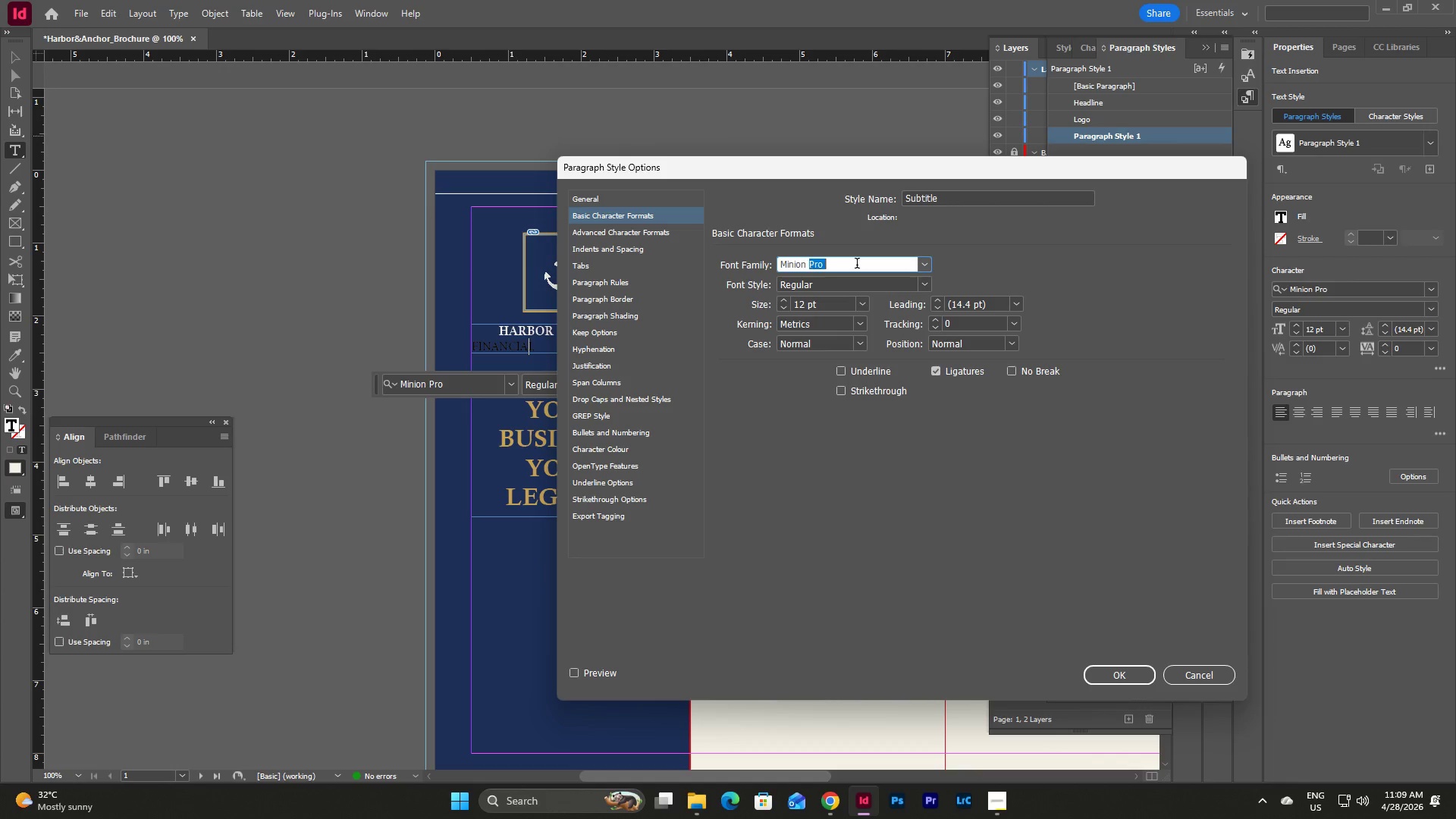 
left_click_drag(start_coordinate=[857, 265], to_coordinate=[722, 264])
 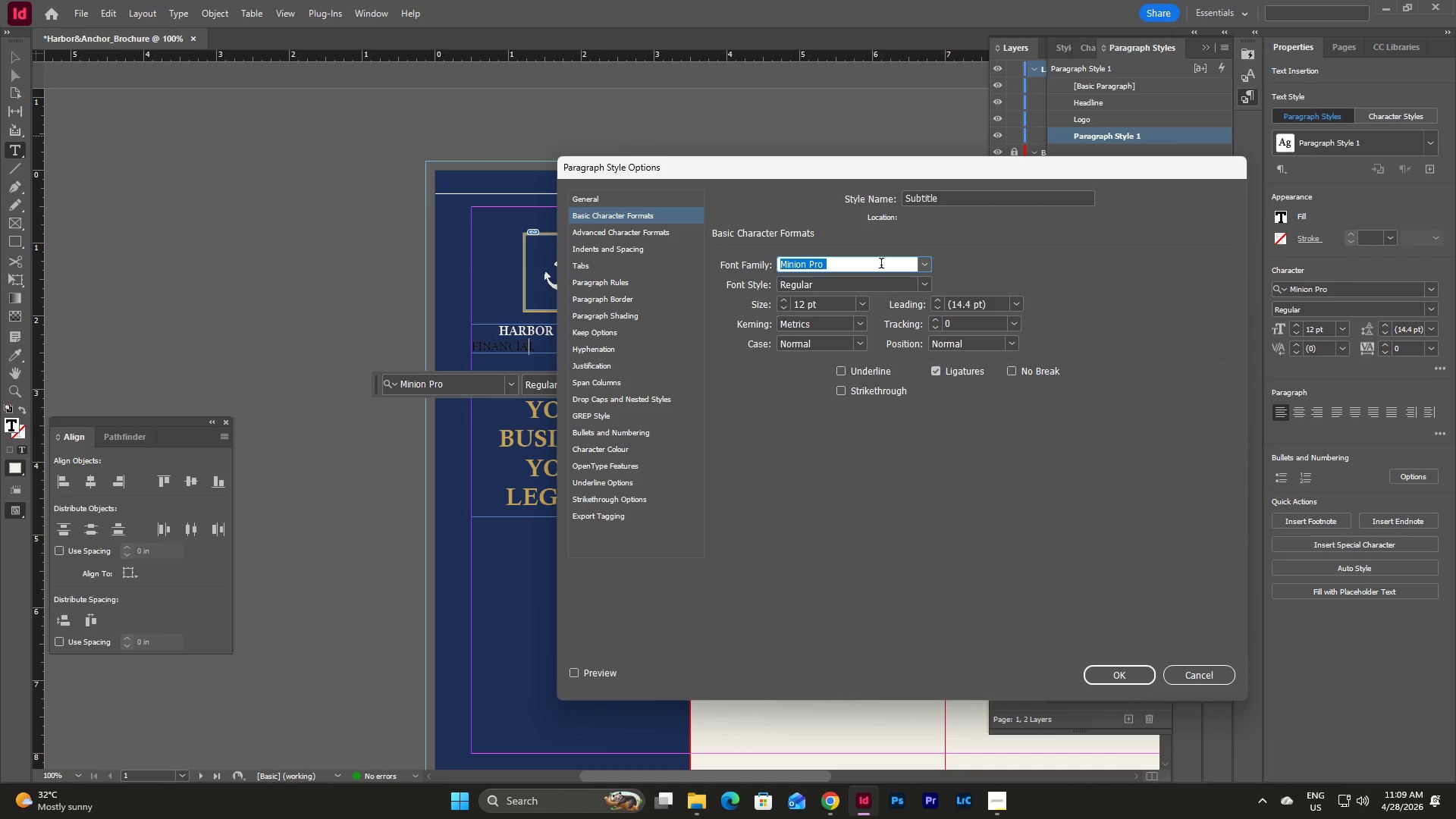 
type(caslis)
 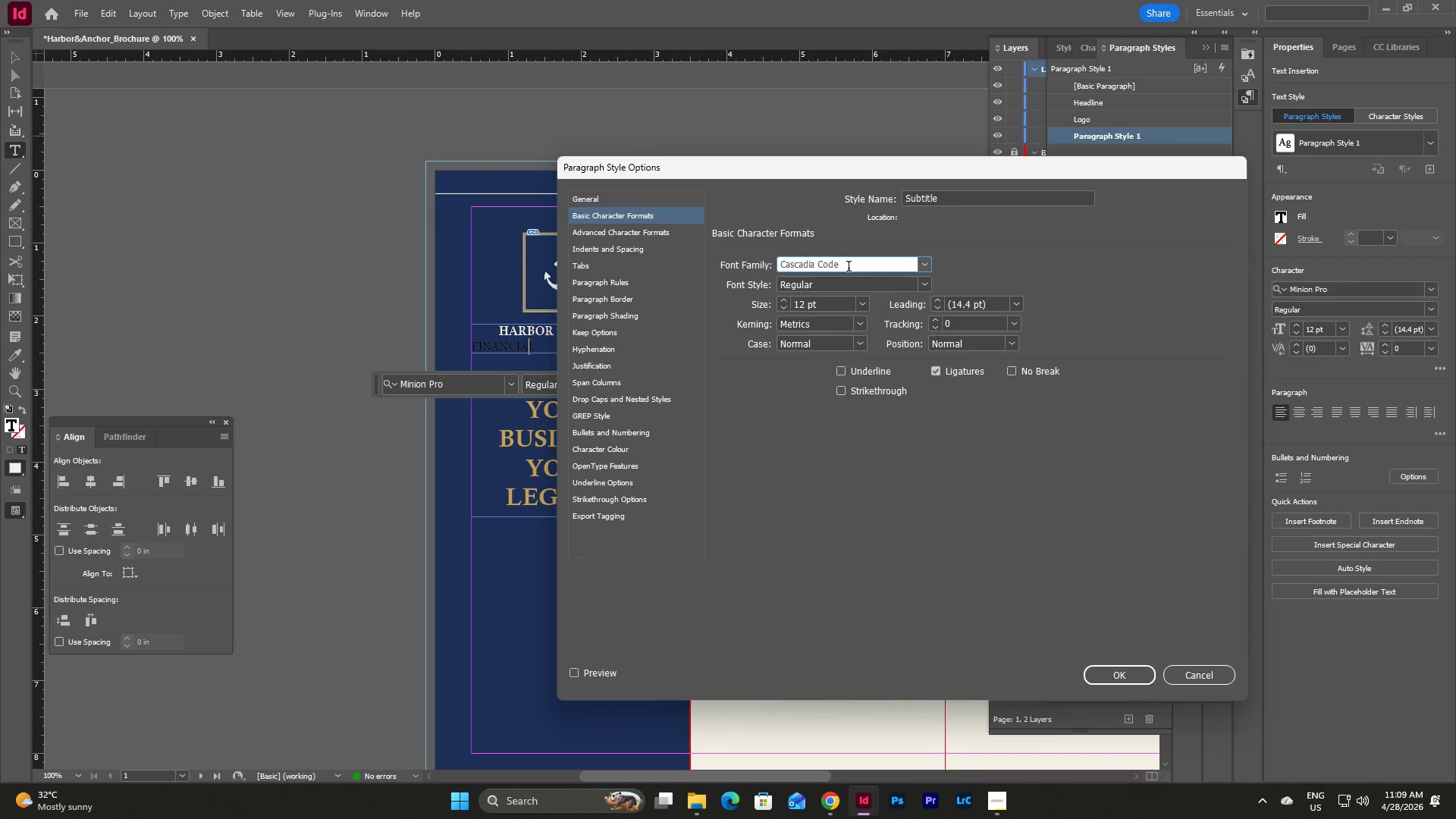 
type(l)
key(Backspace)
type(alis)
 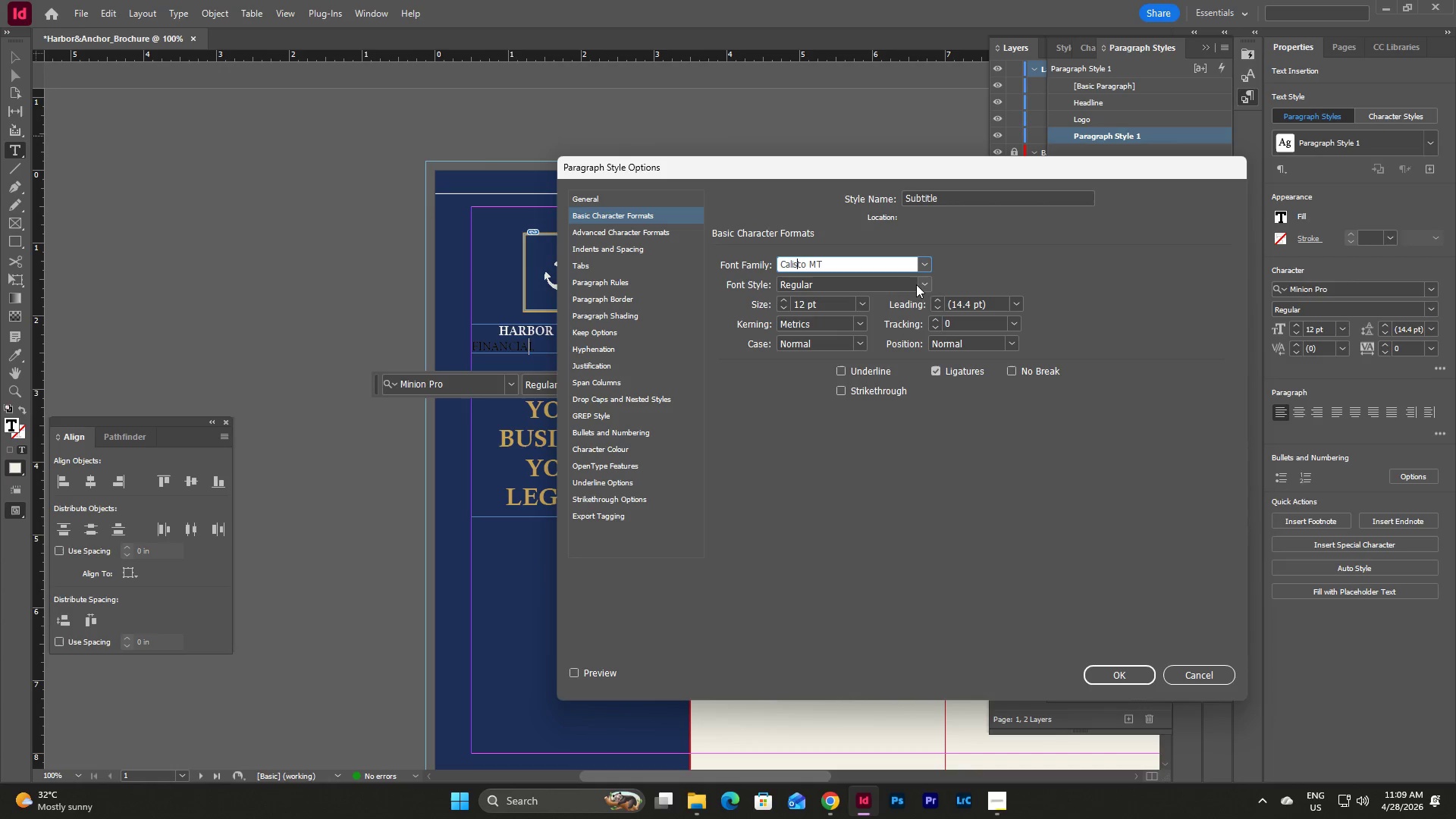 
left_click([921, 281])
 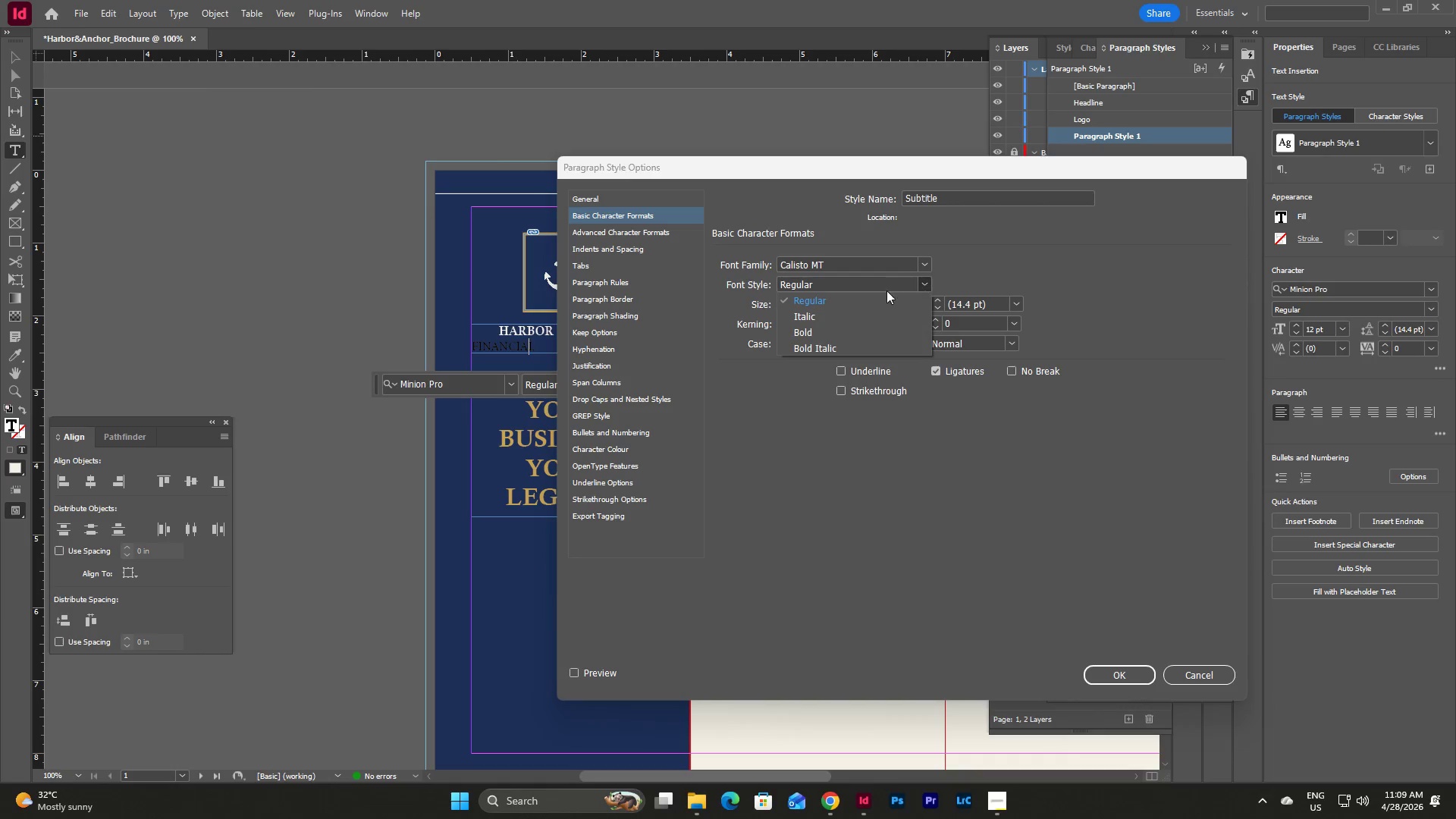 
left_click([836, 321])
 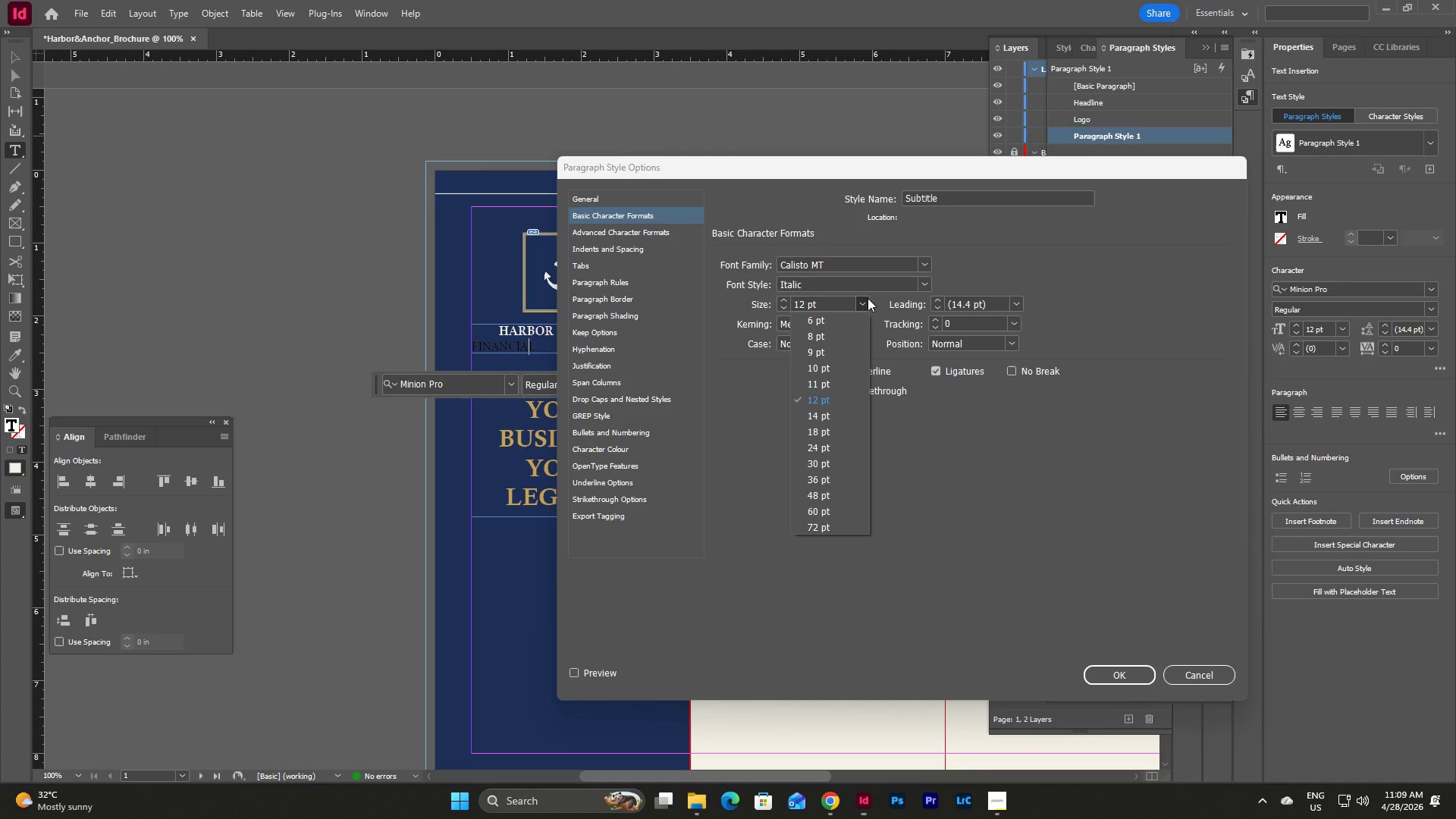 
double_click([868, 298])
 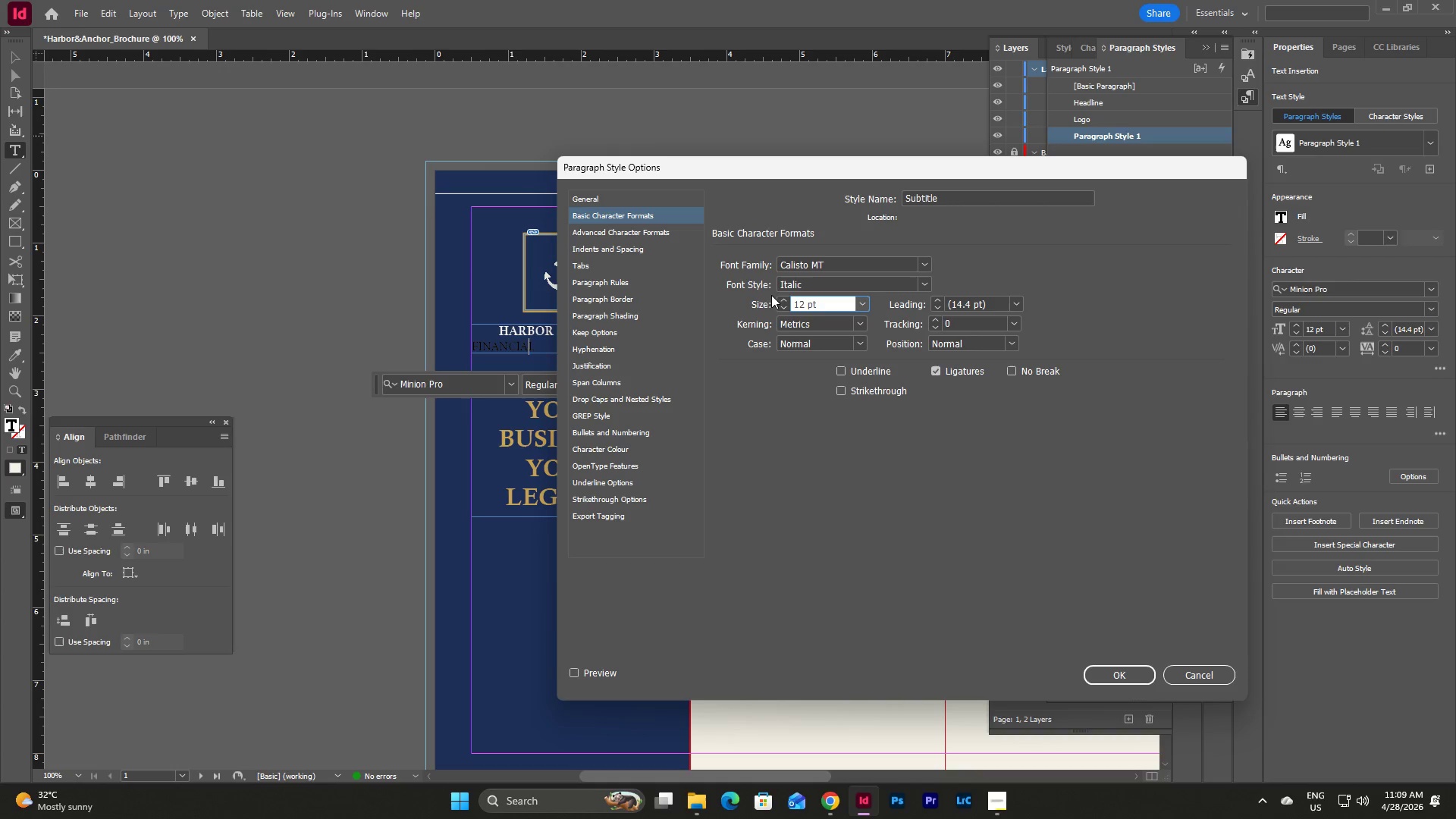 
double_click([780, 298])
 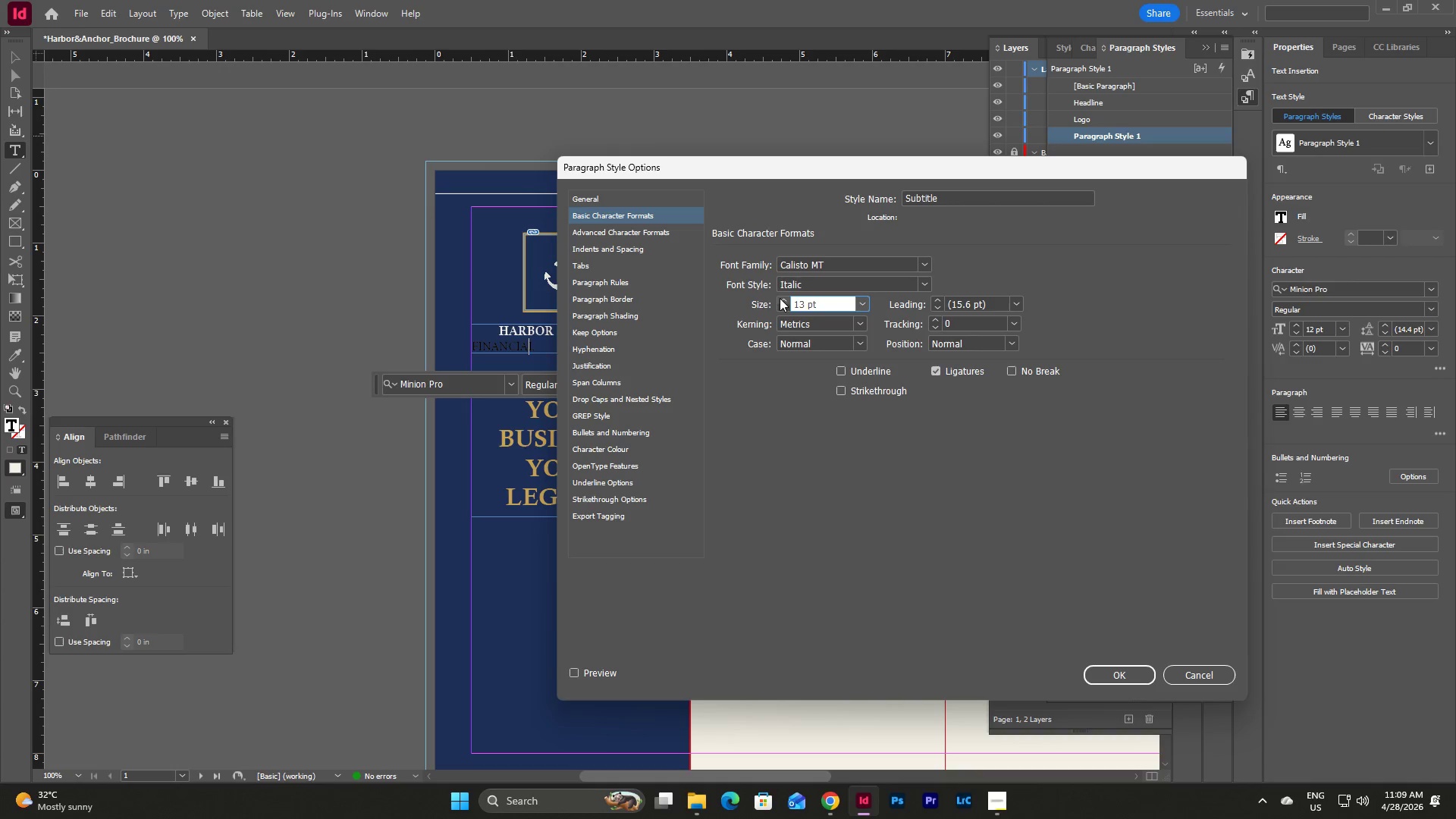 
triple_click([780, 298])
 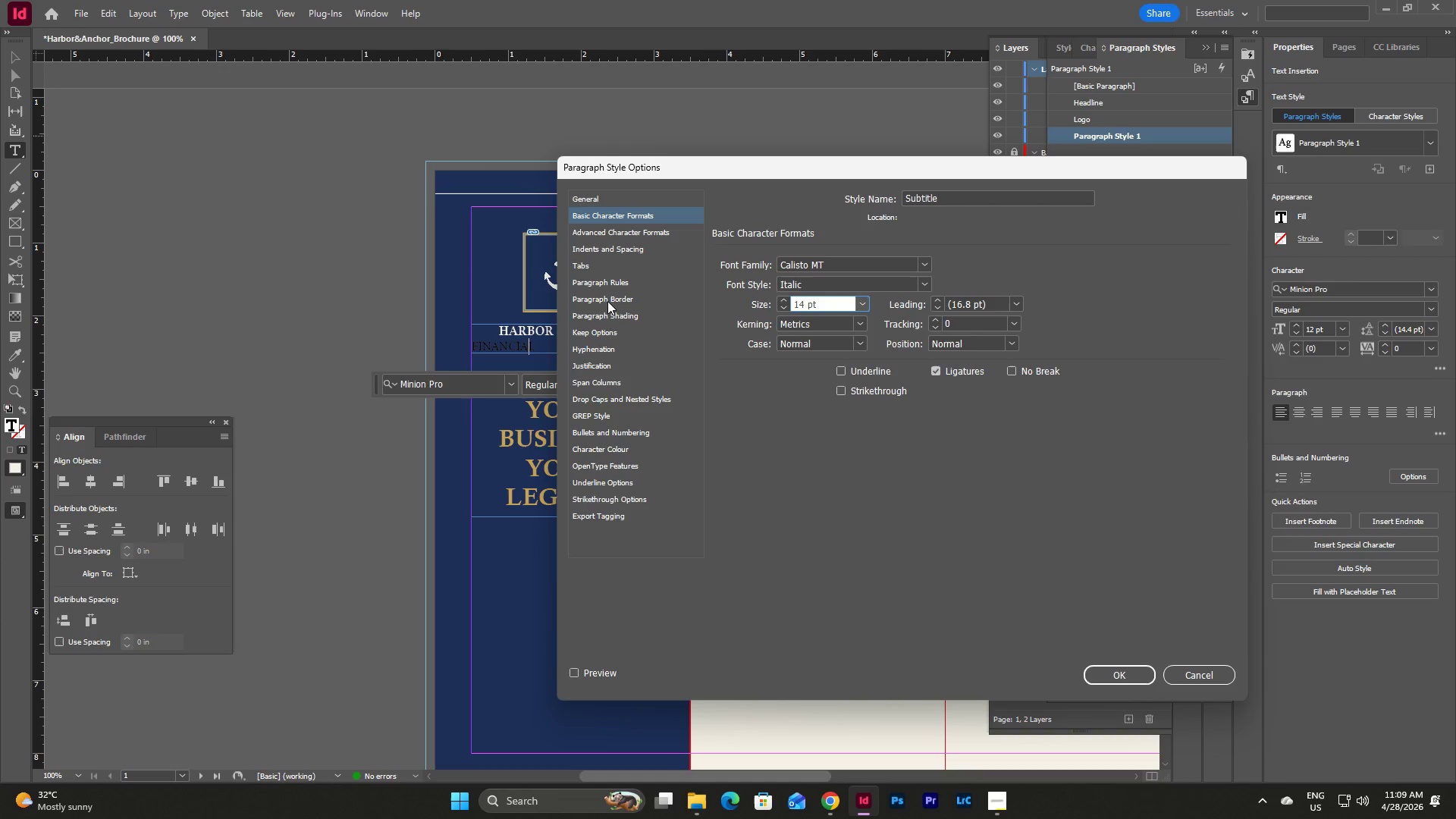 
wait(11.22)
 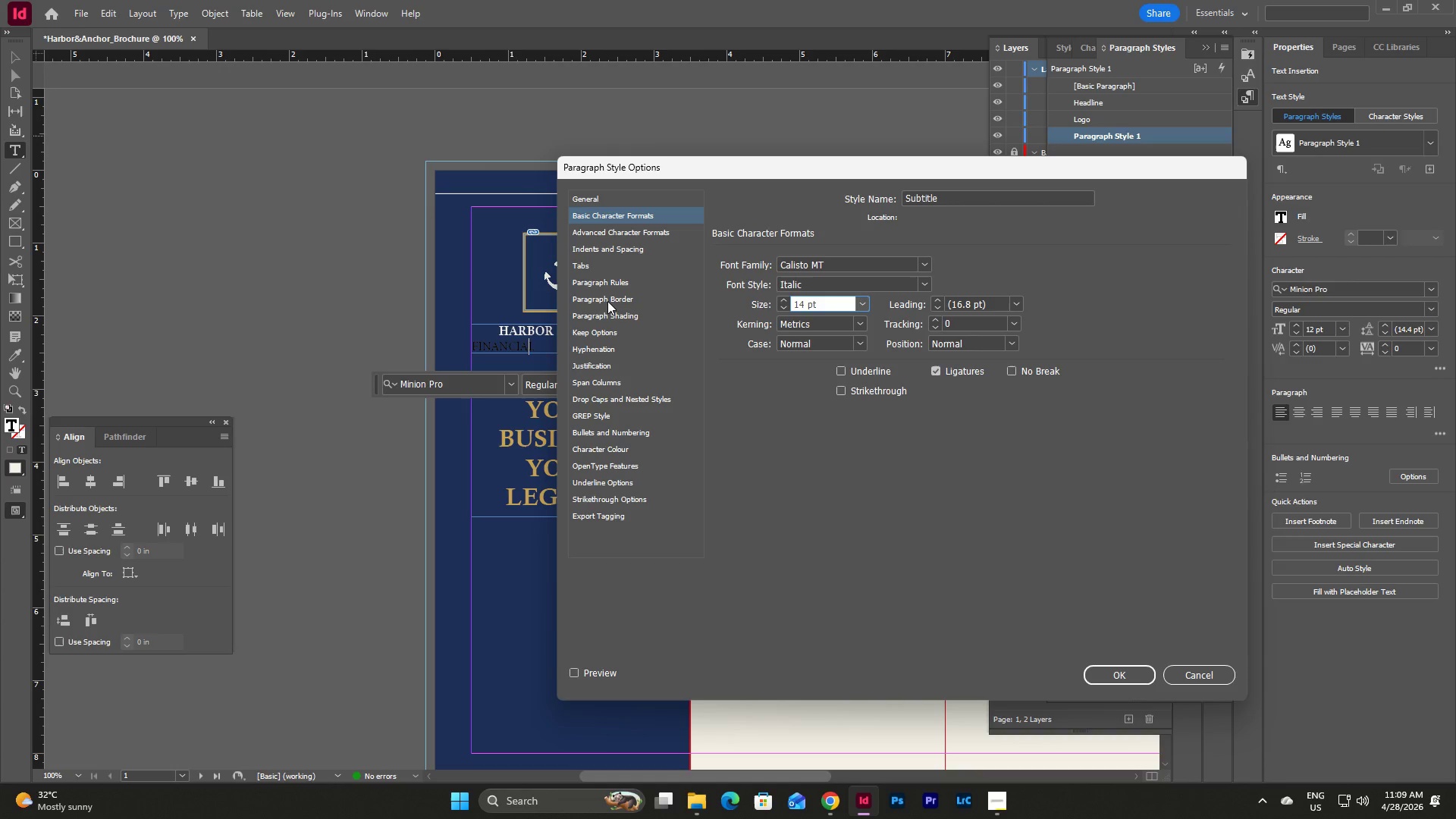 
left_click([603, 447])
 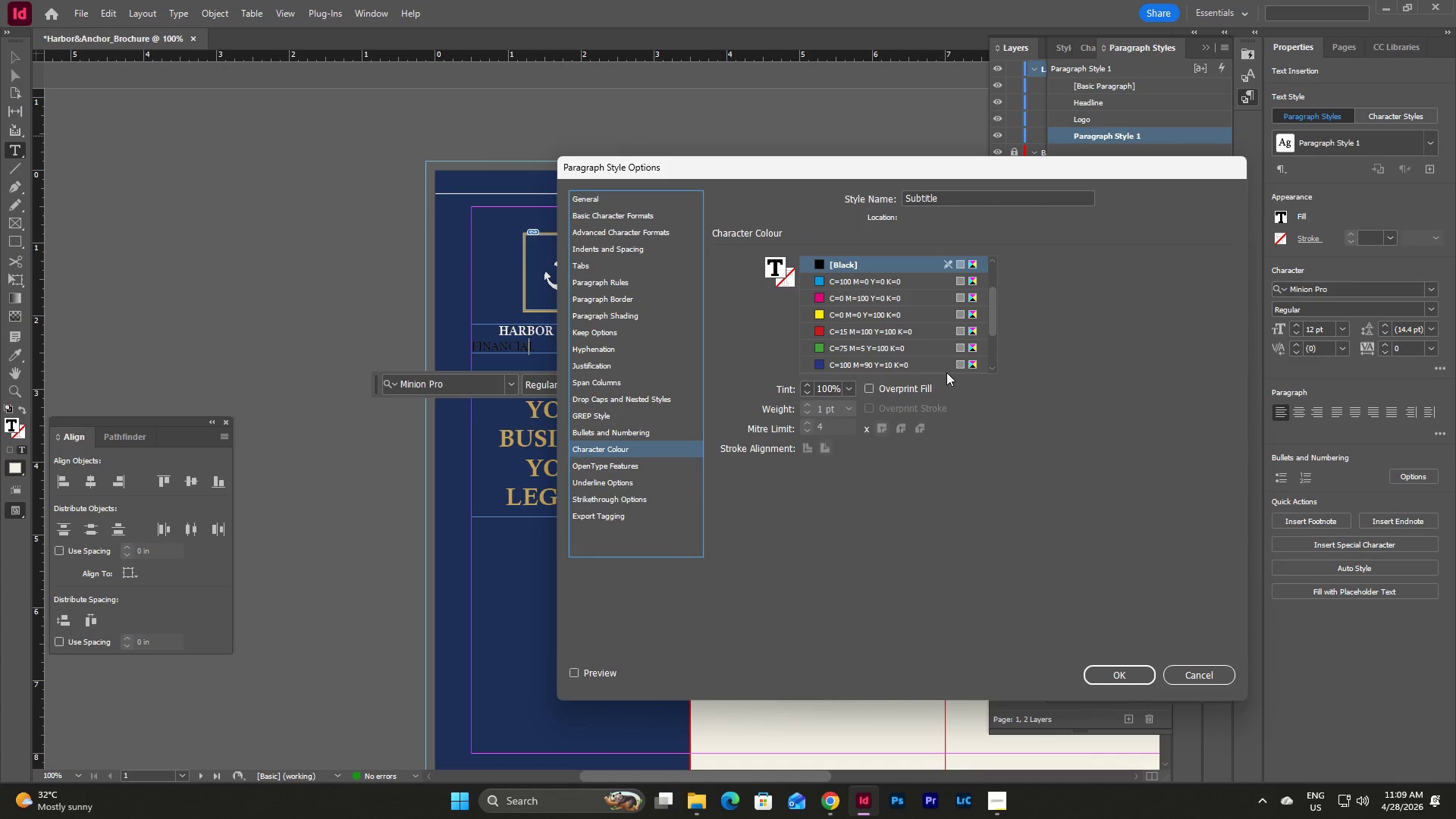 
scroll: coordinate [971, 329], scroll_direction: down, amount: 9.0
 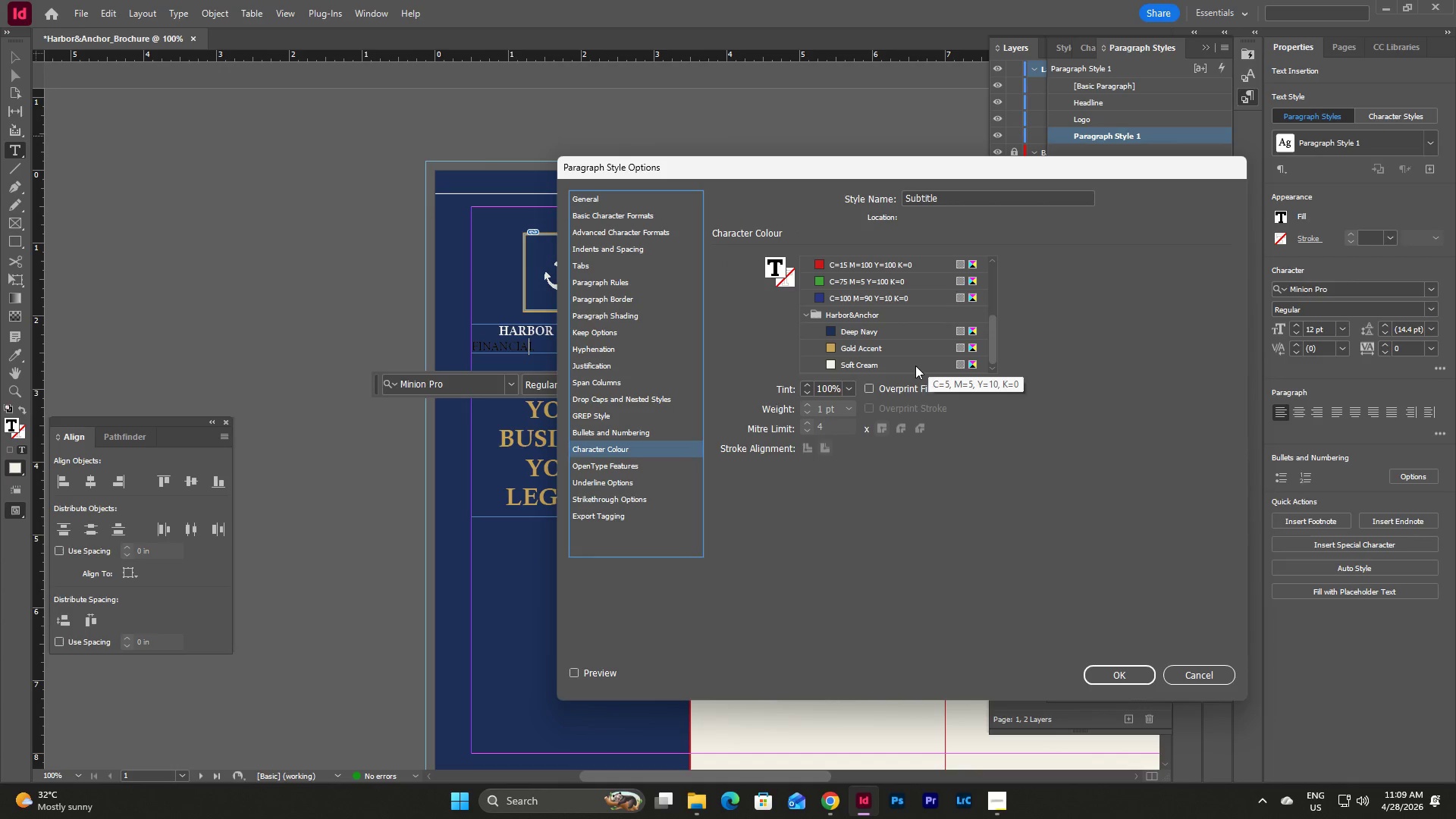 
left_click([915, 366])
 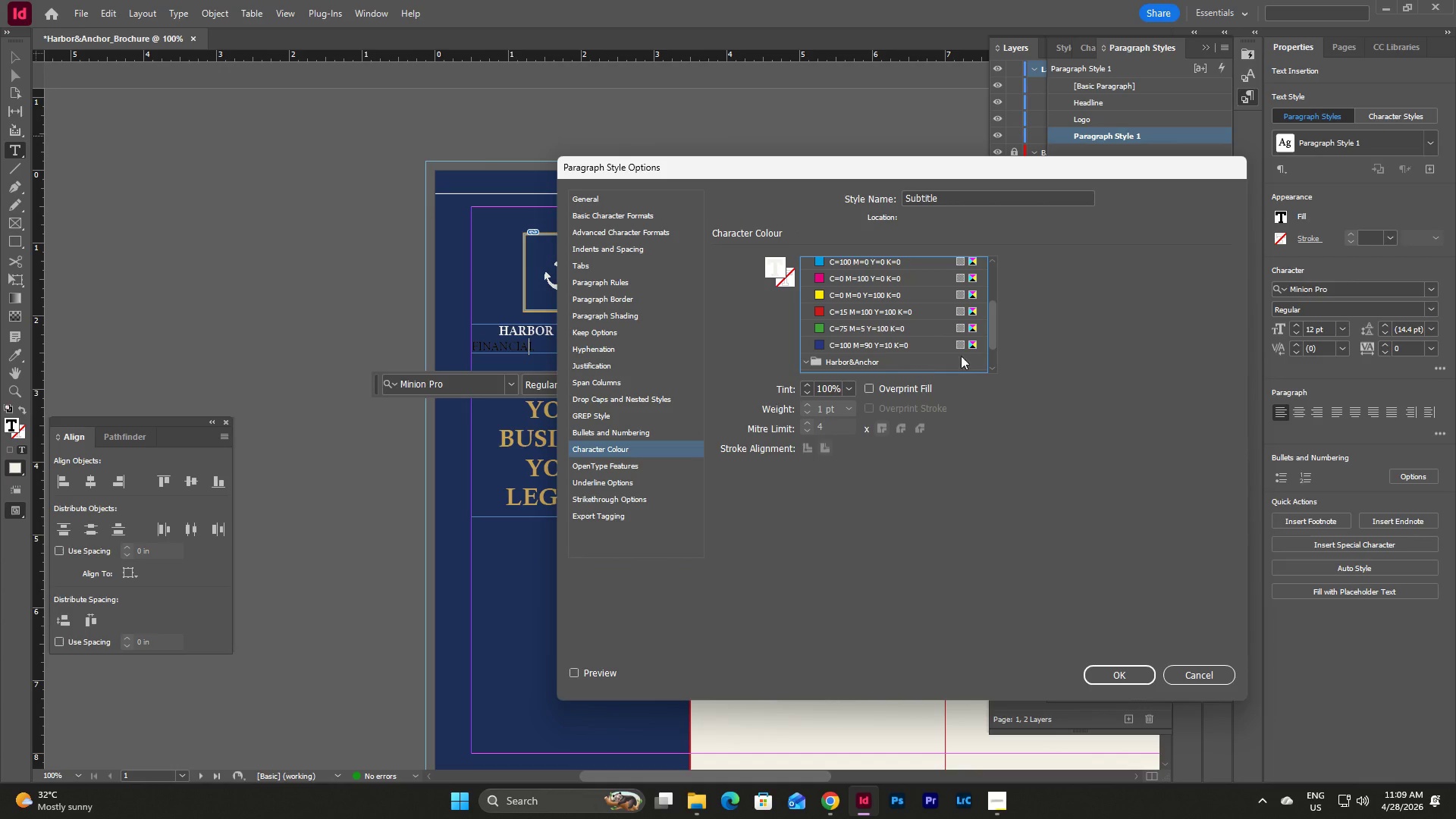 
scroll: coordinate [836, 368], scroll_direction: down, amount: 10.0
 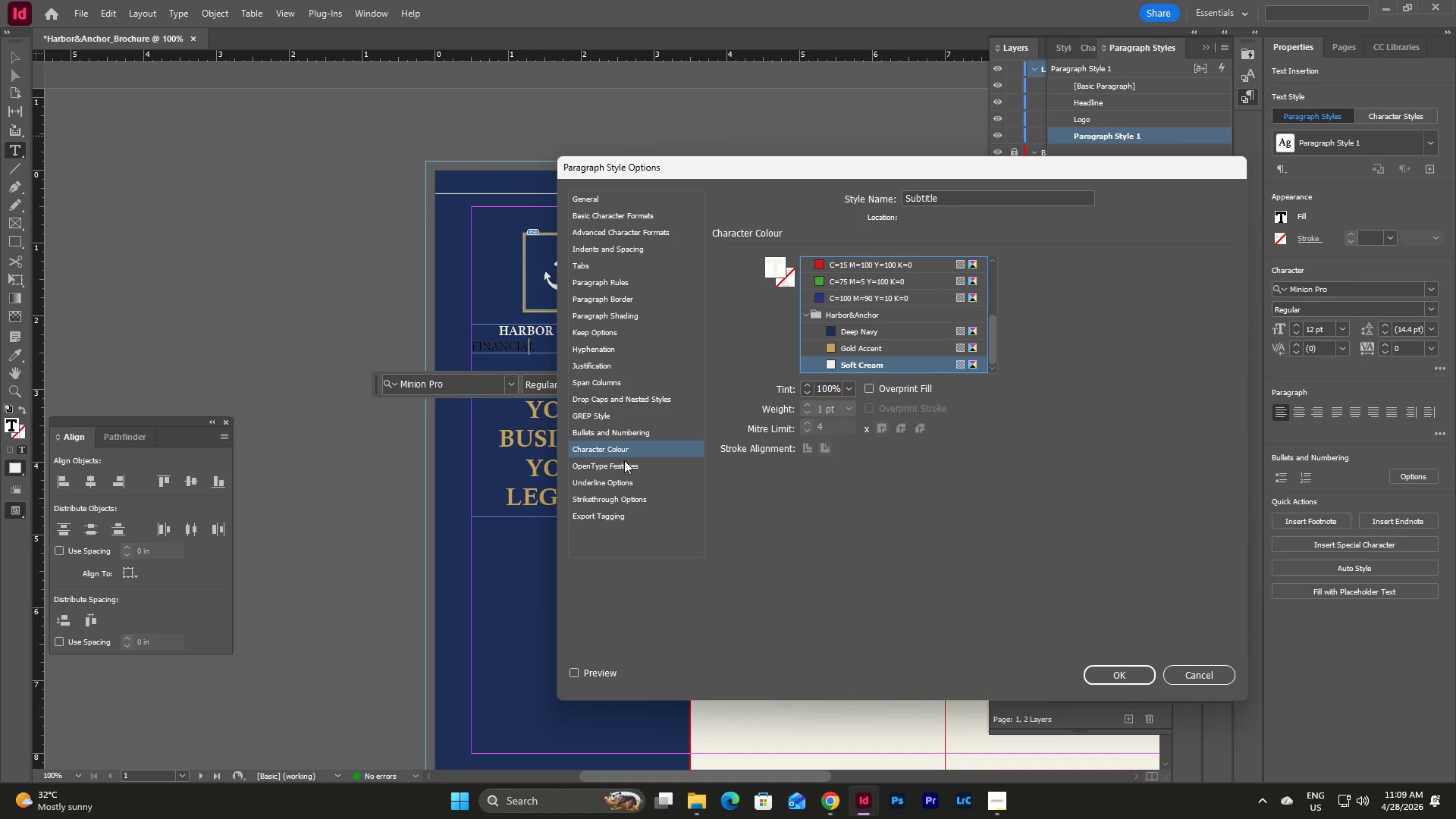 
left_click([1104, 667])
 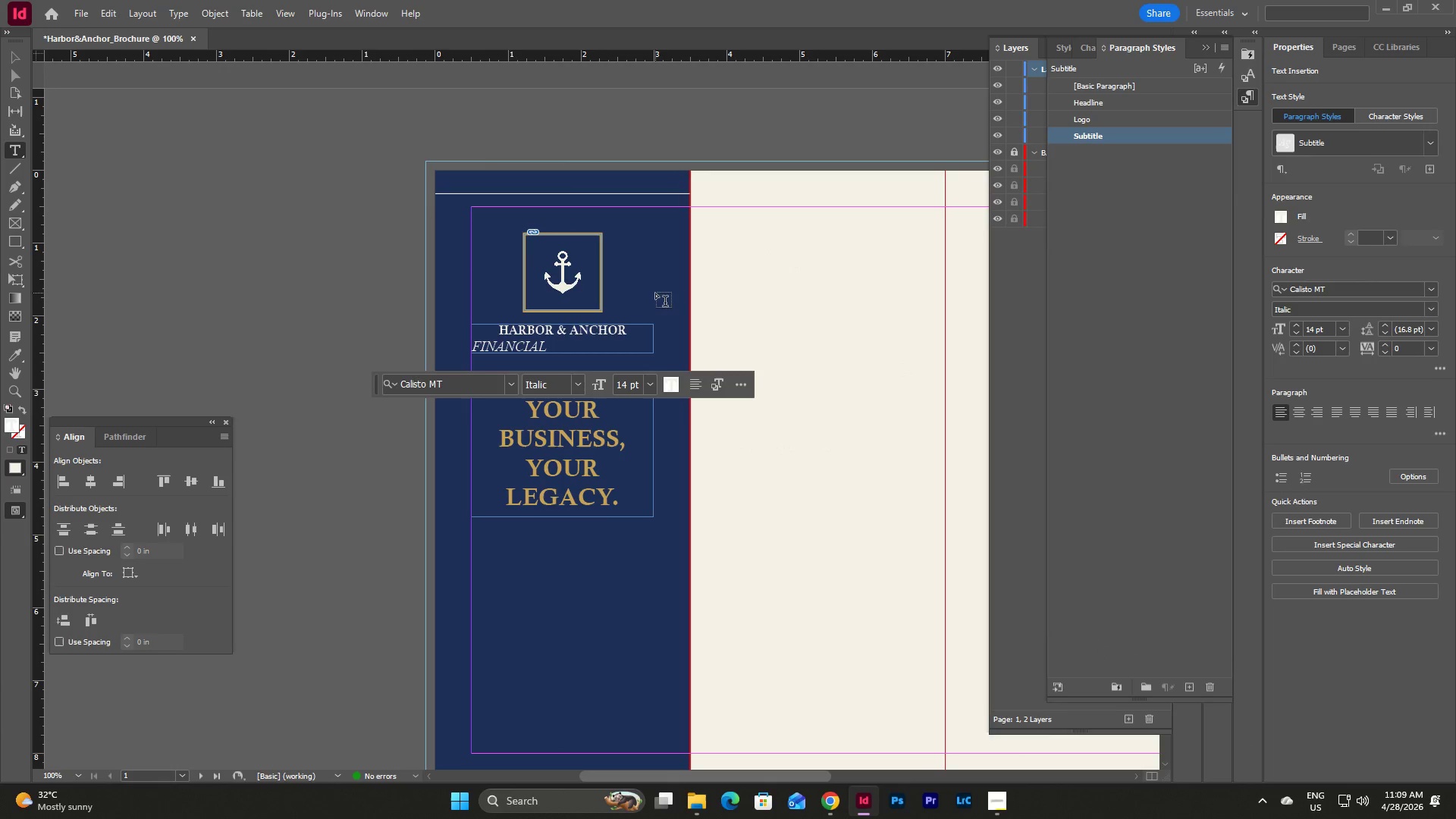 
key(Escape)
 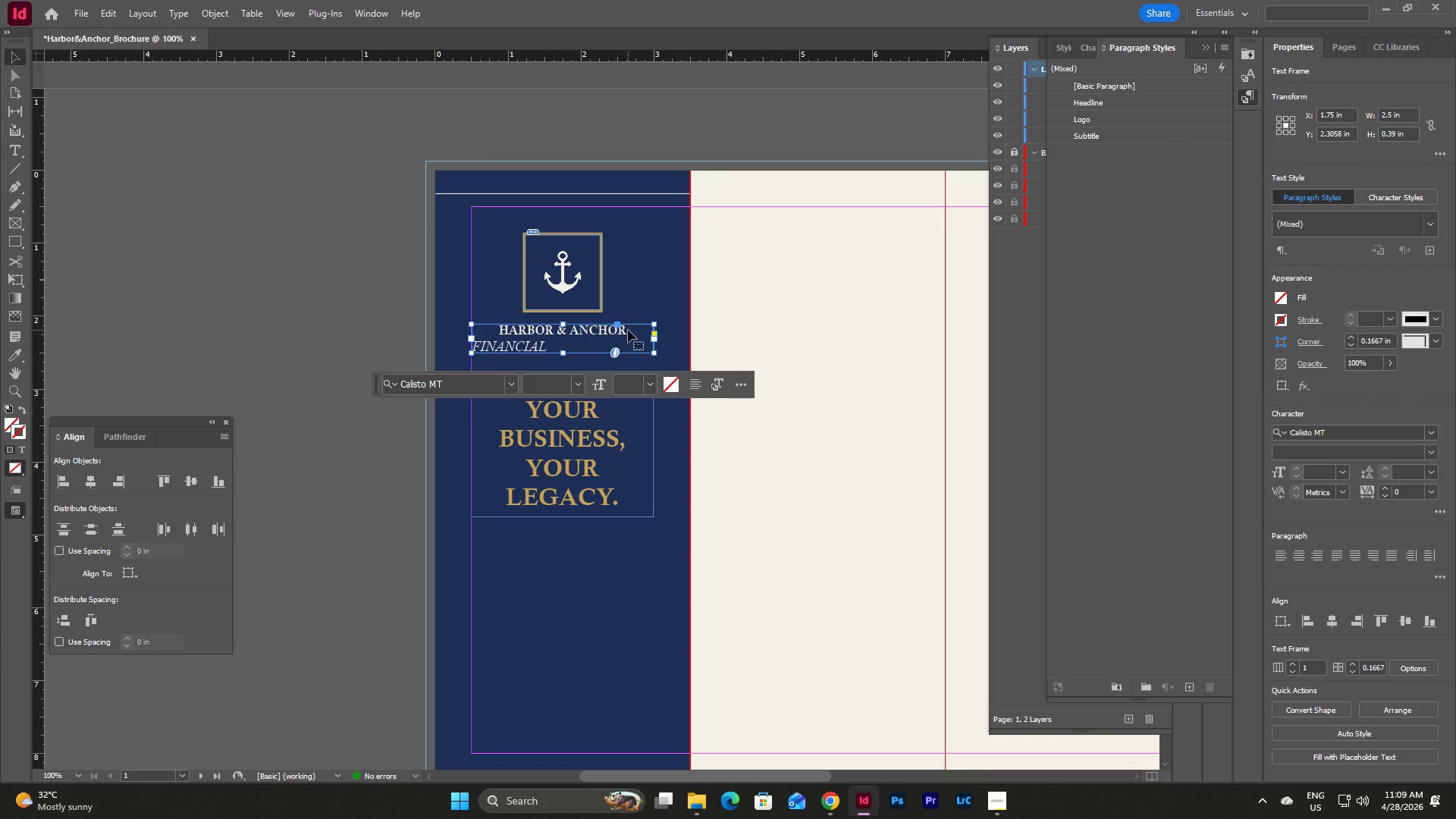 
left_click([628, 330])
 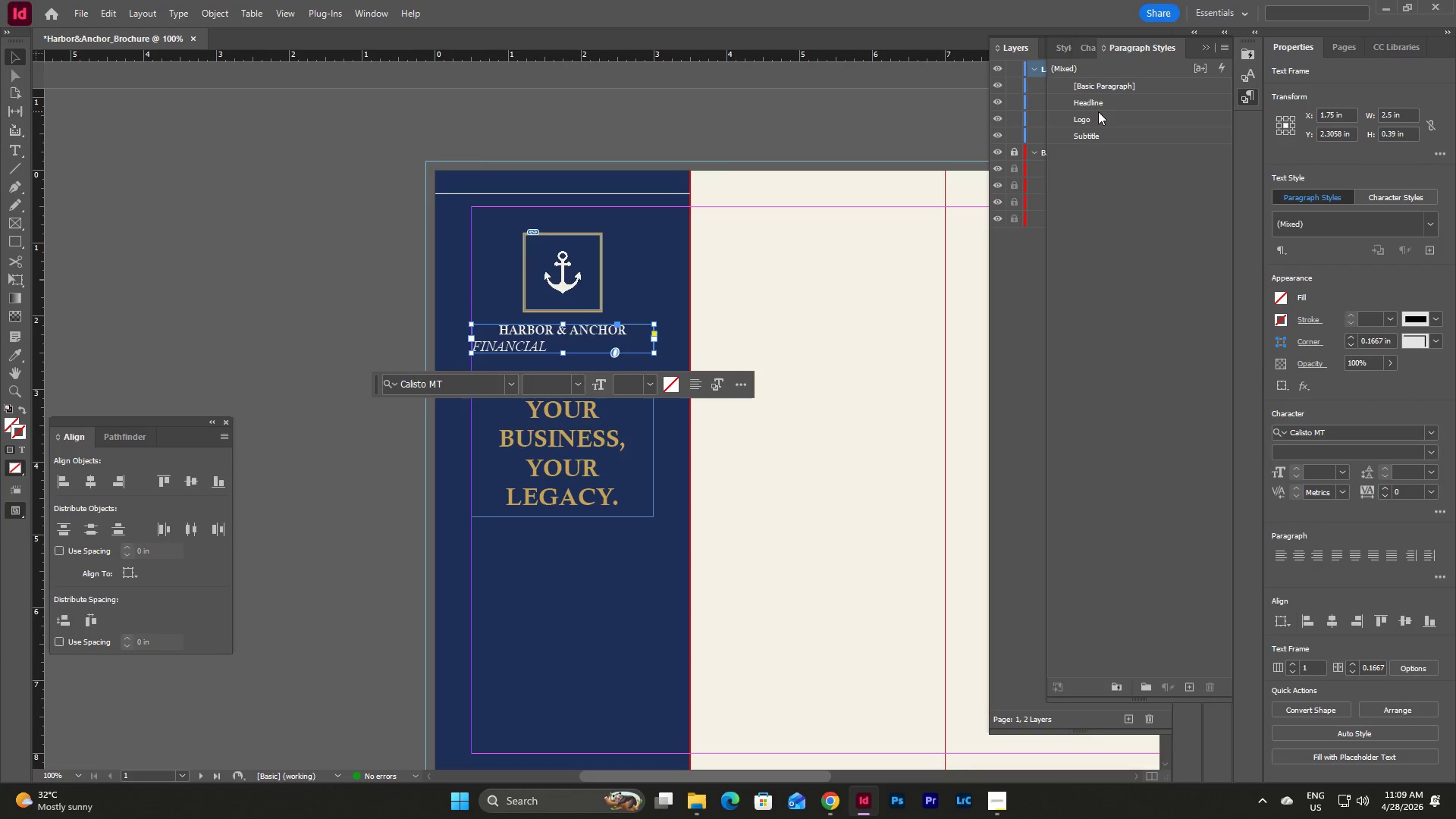 
left_click([1098, 122])
 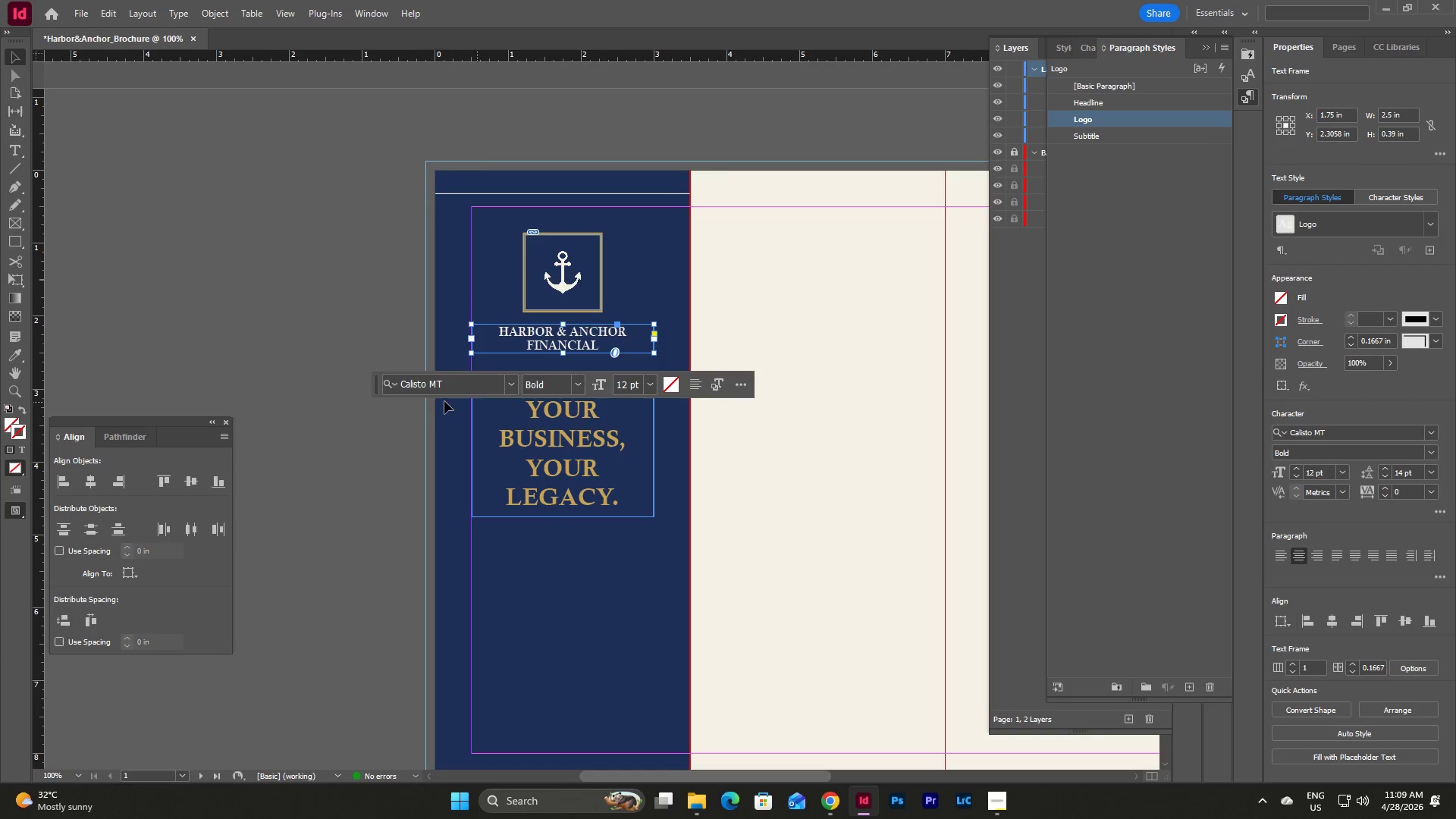 
left_click([317, 336])
 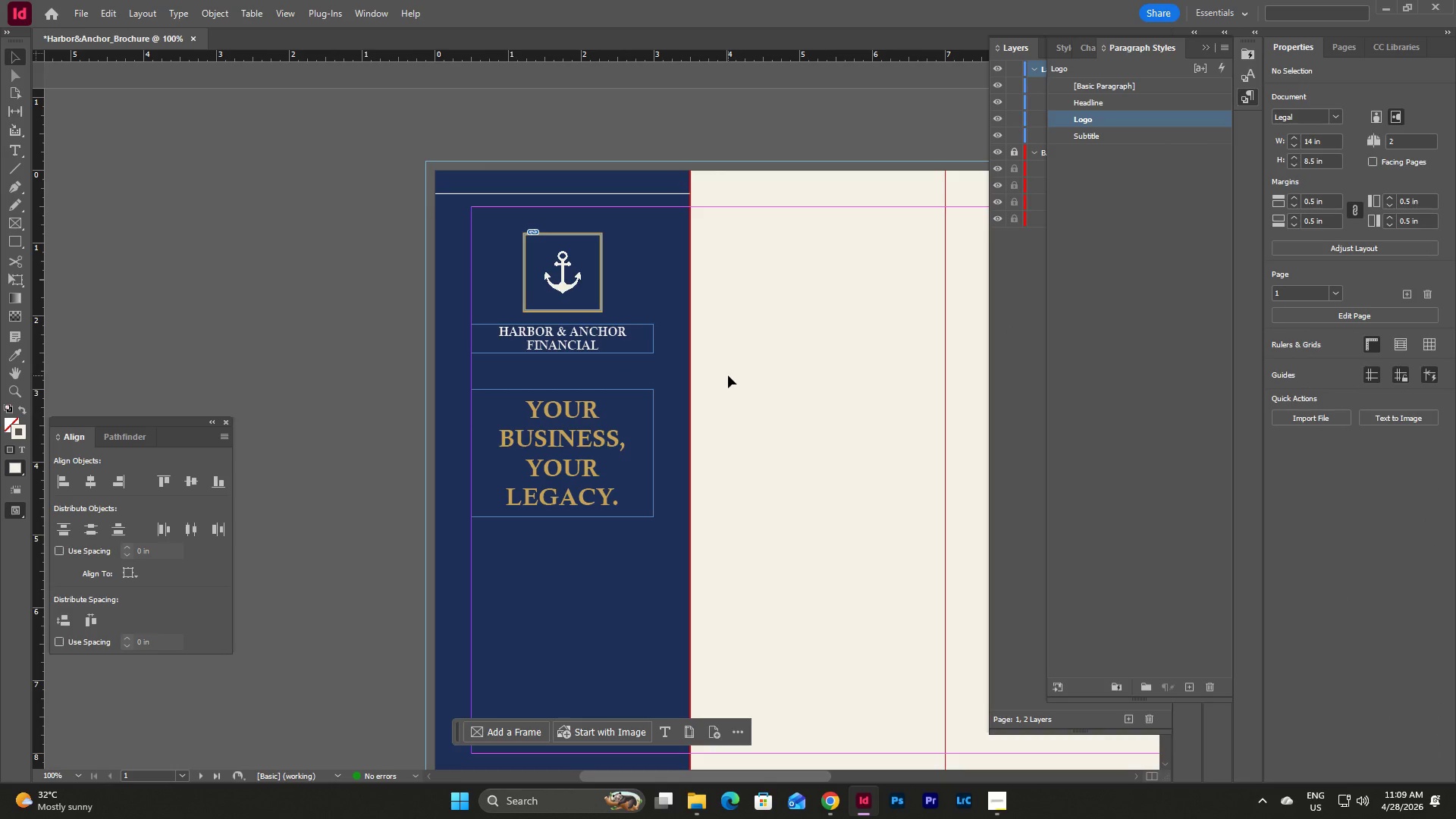 
scroll: coordinate [728, 375], scroll_direction: up, amount: 2.0
 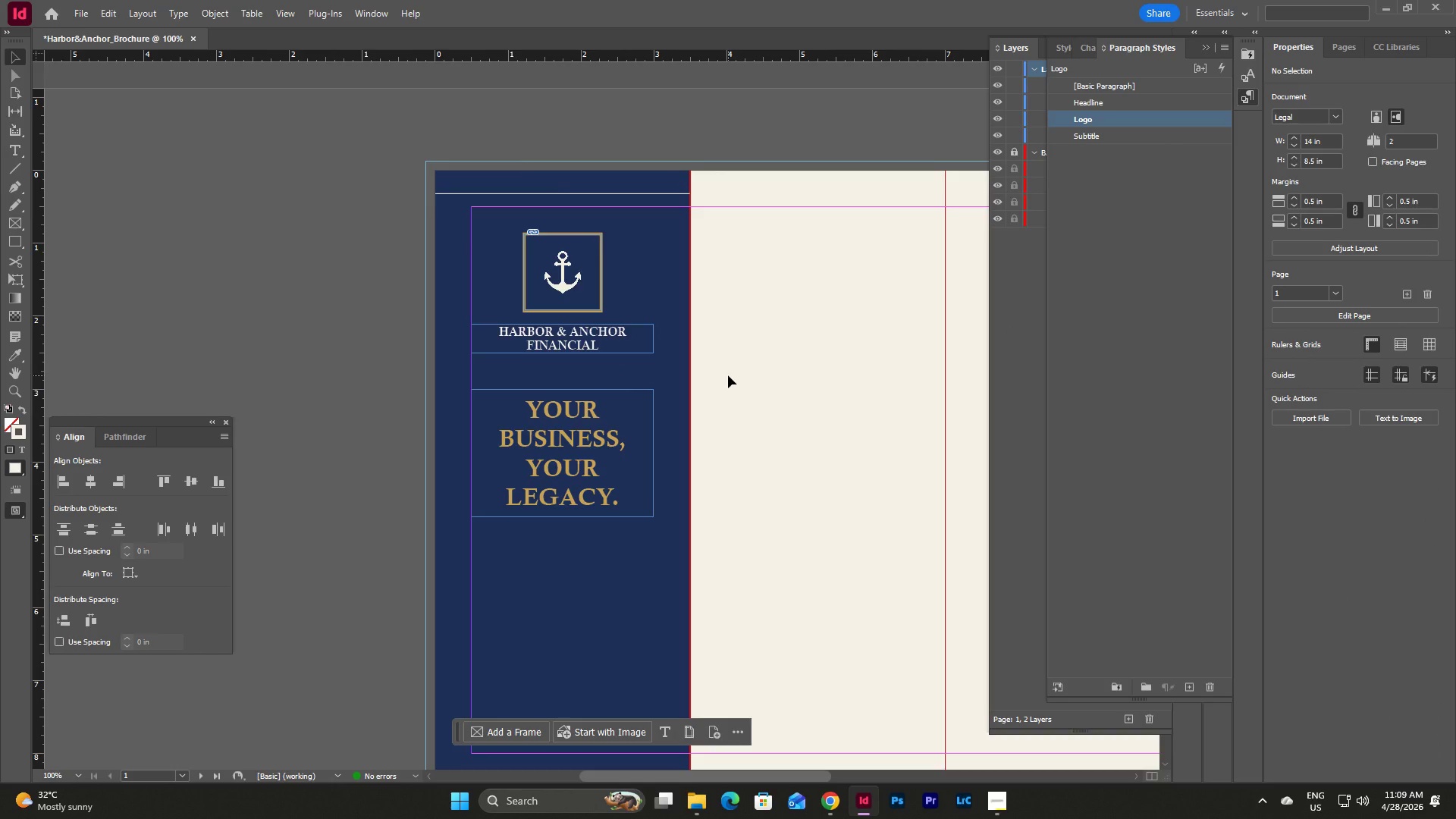 
scroll: coordinate [728, 375], scroll_direction: down, amount: 1.0
 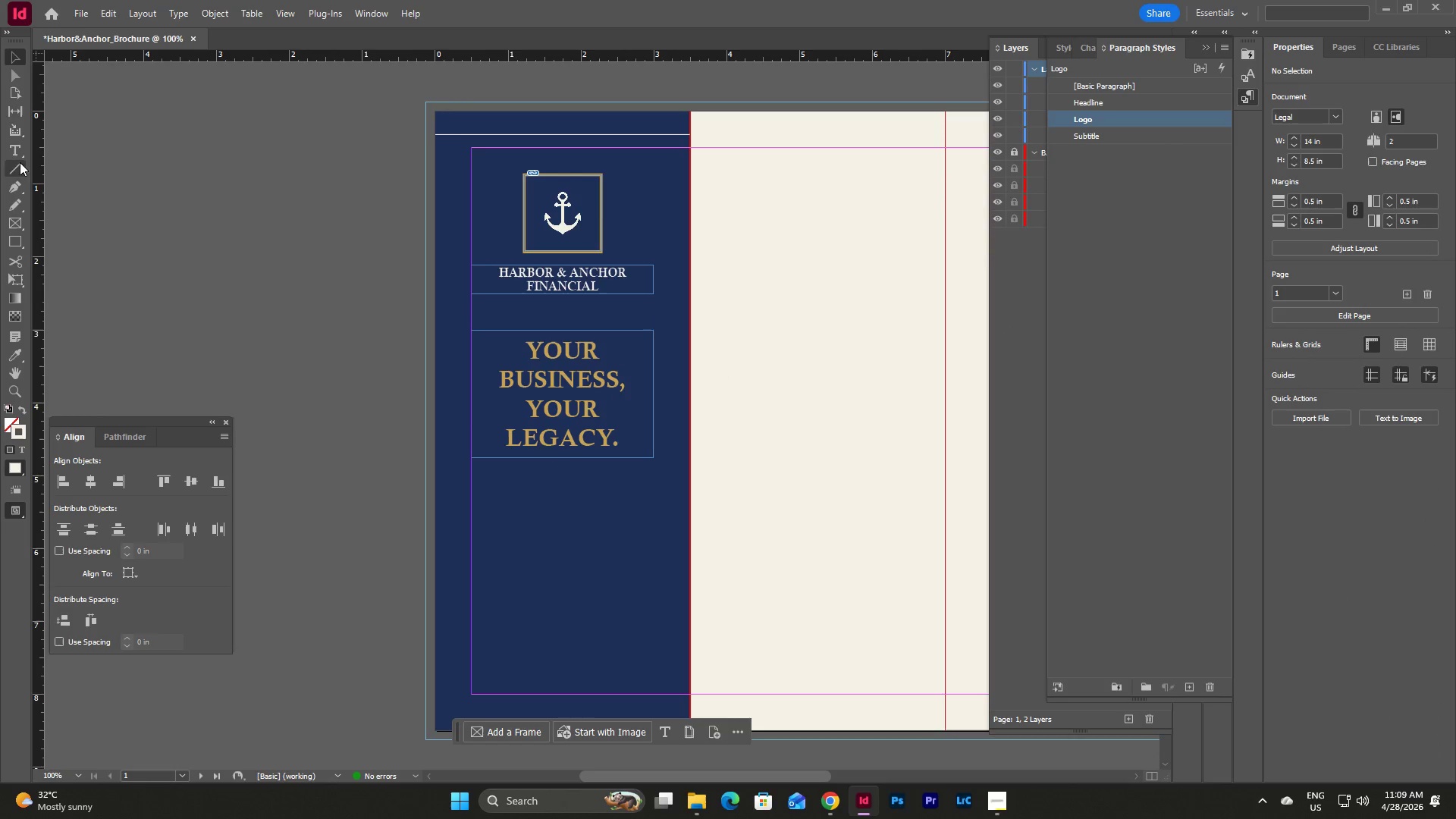 
left_click([11, 149])
 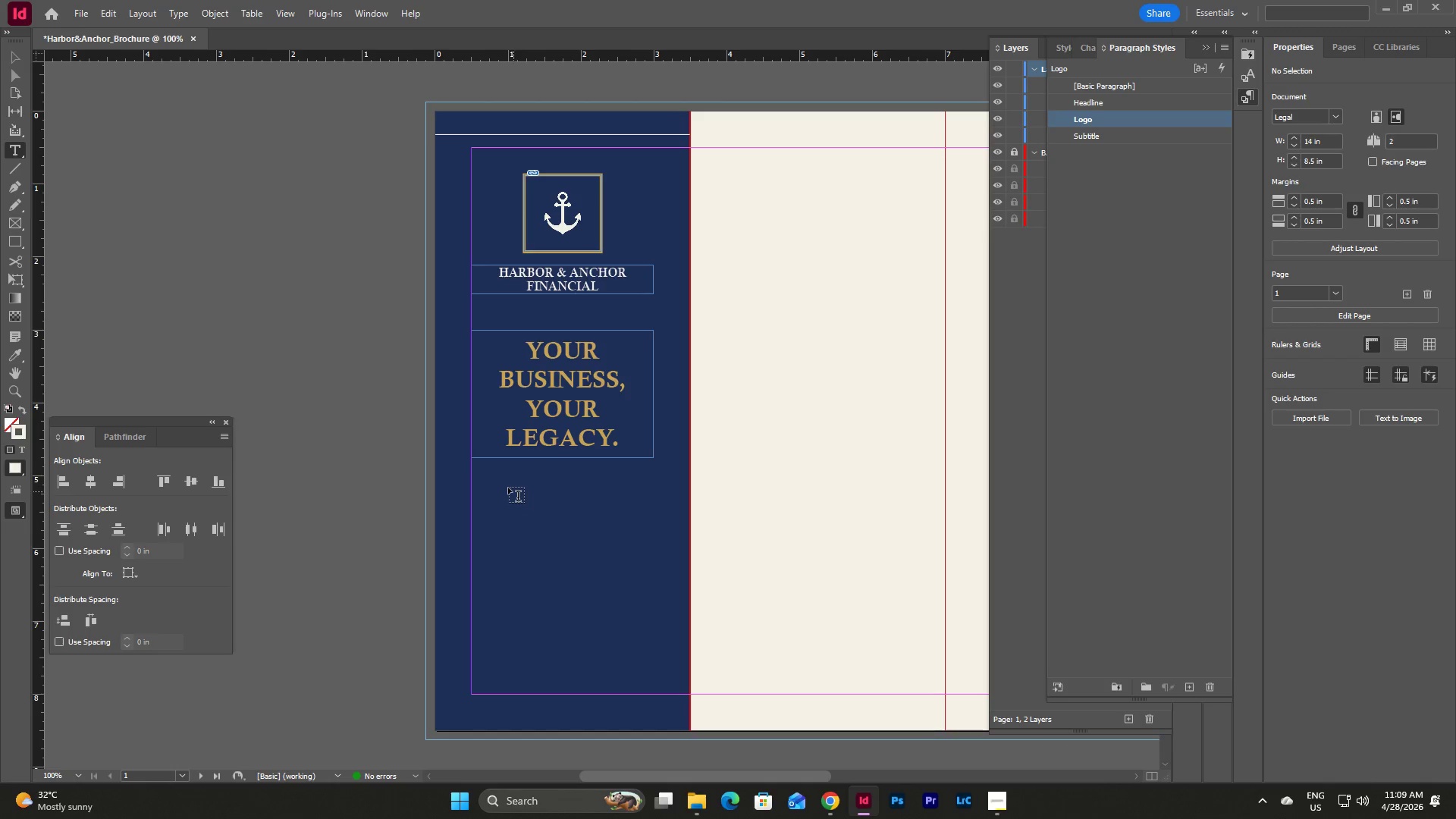 
left_click_drag(start_coordinate=[479, 472], to_coordinate=[653, 520])
 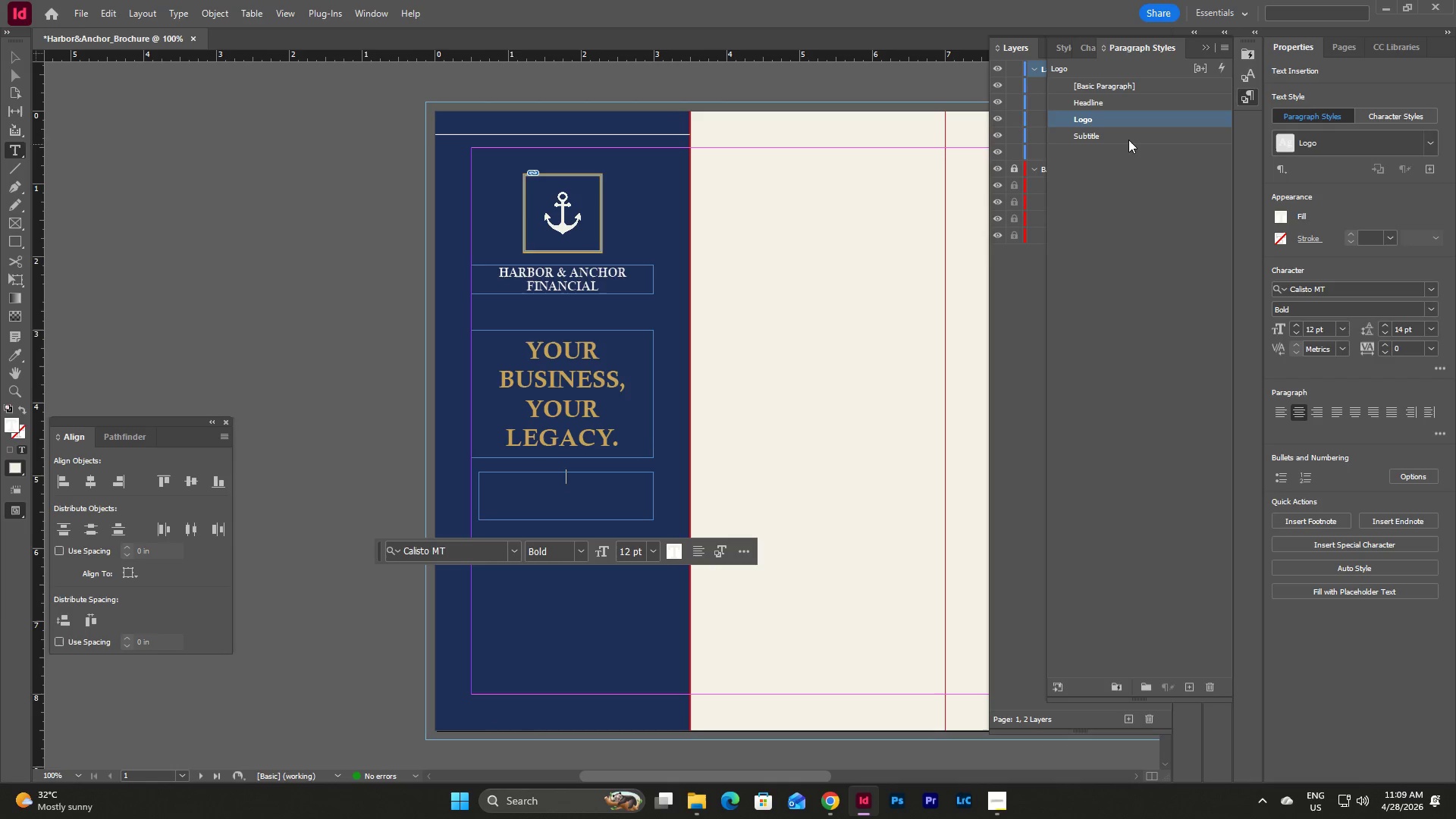 
left_click([1128, 138])
 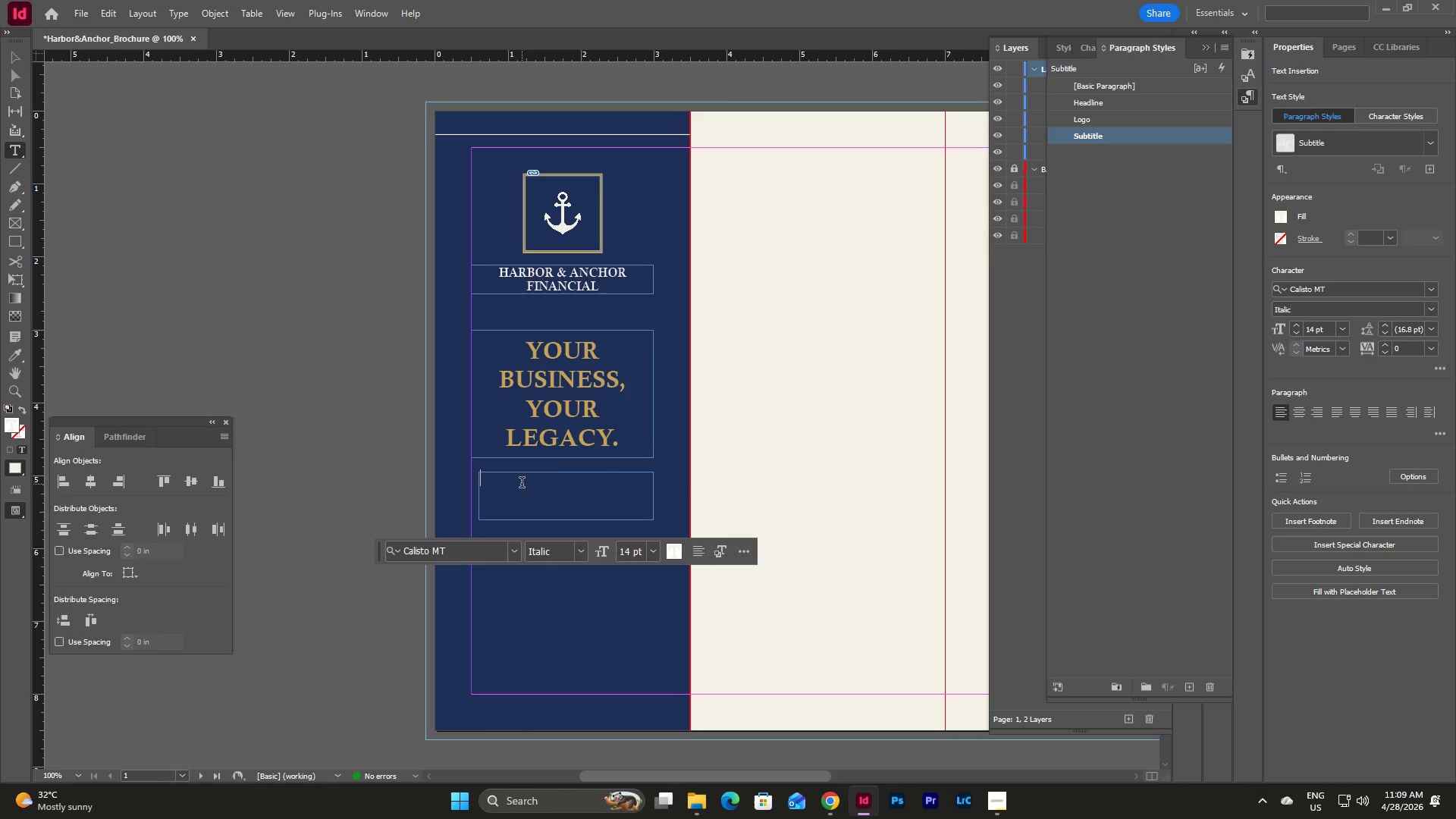 
type(A Stre)
key(Backspace)
type(ategic Exit Plan fo)
key(Backspace)
key(Backspace)
type(for Gee)
key(Backspace)
type(nerational Success)
 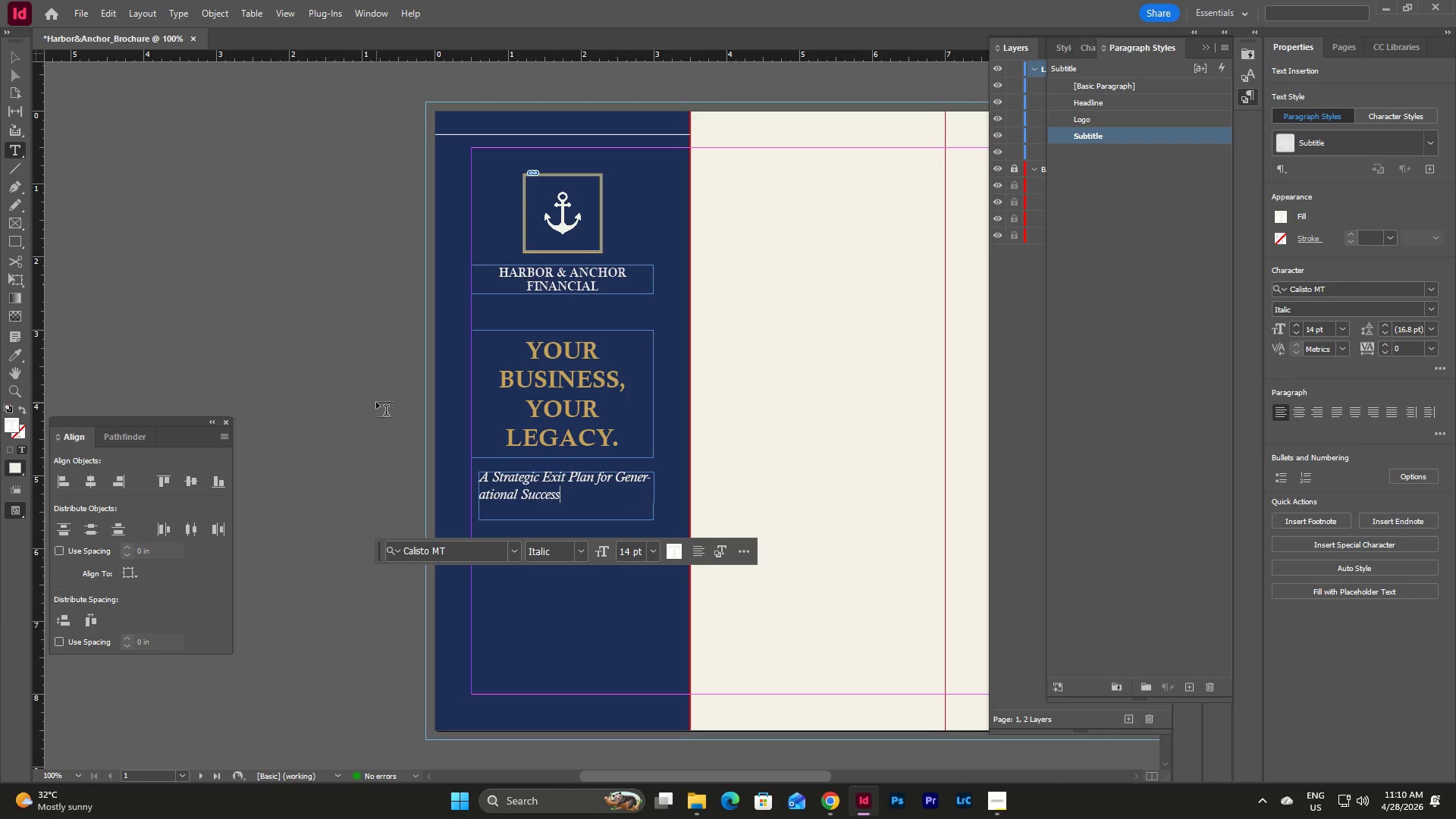 
key(Escape)
 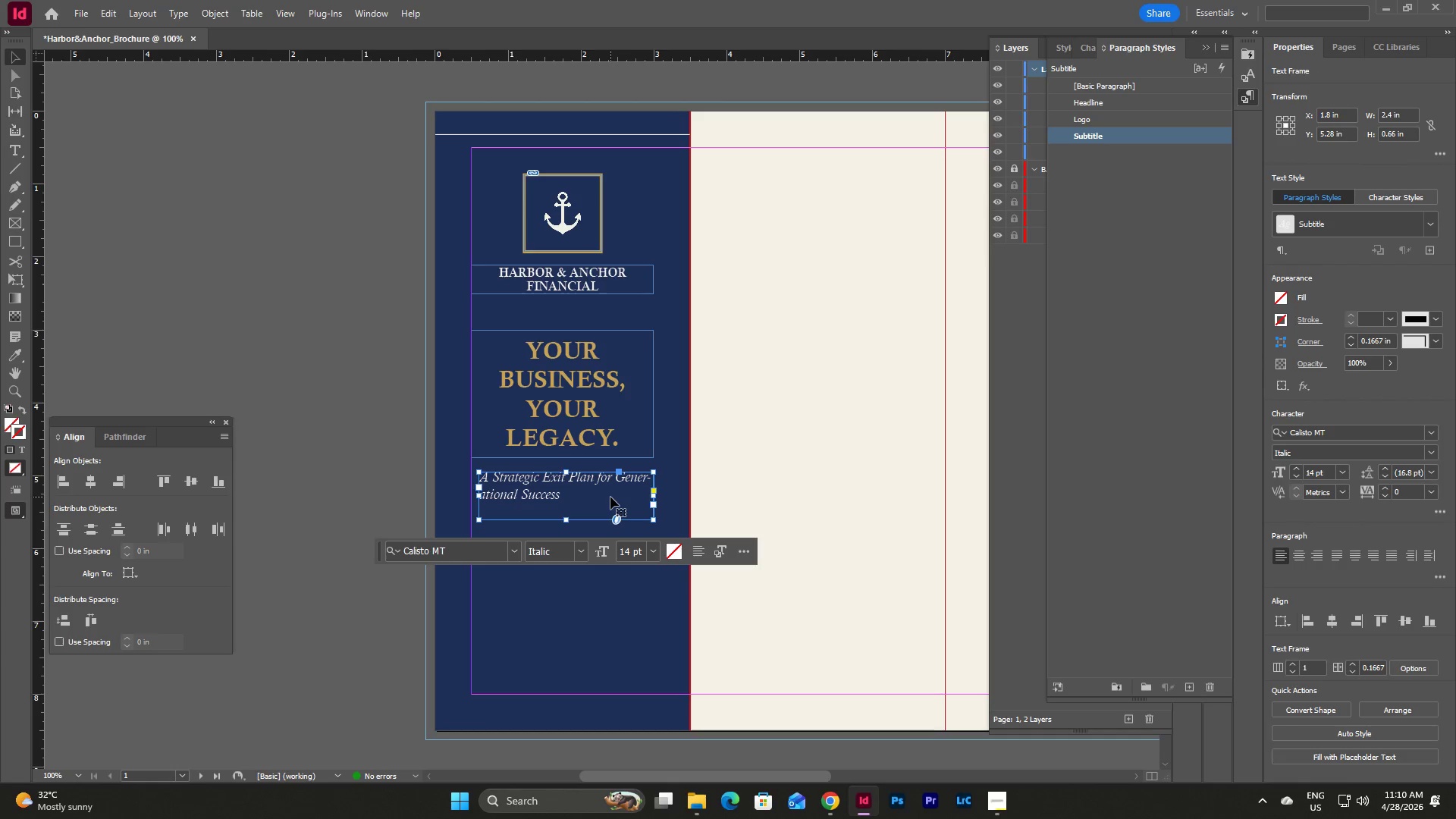 
left_click([610, 497])
 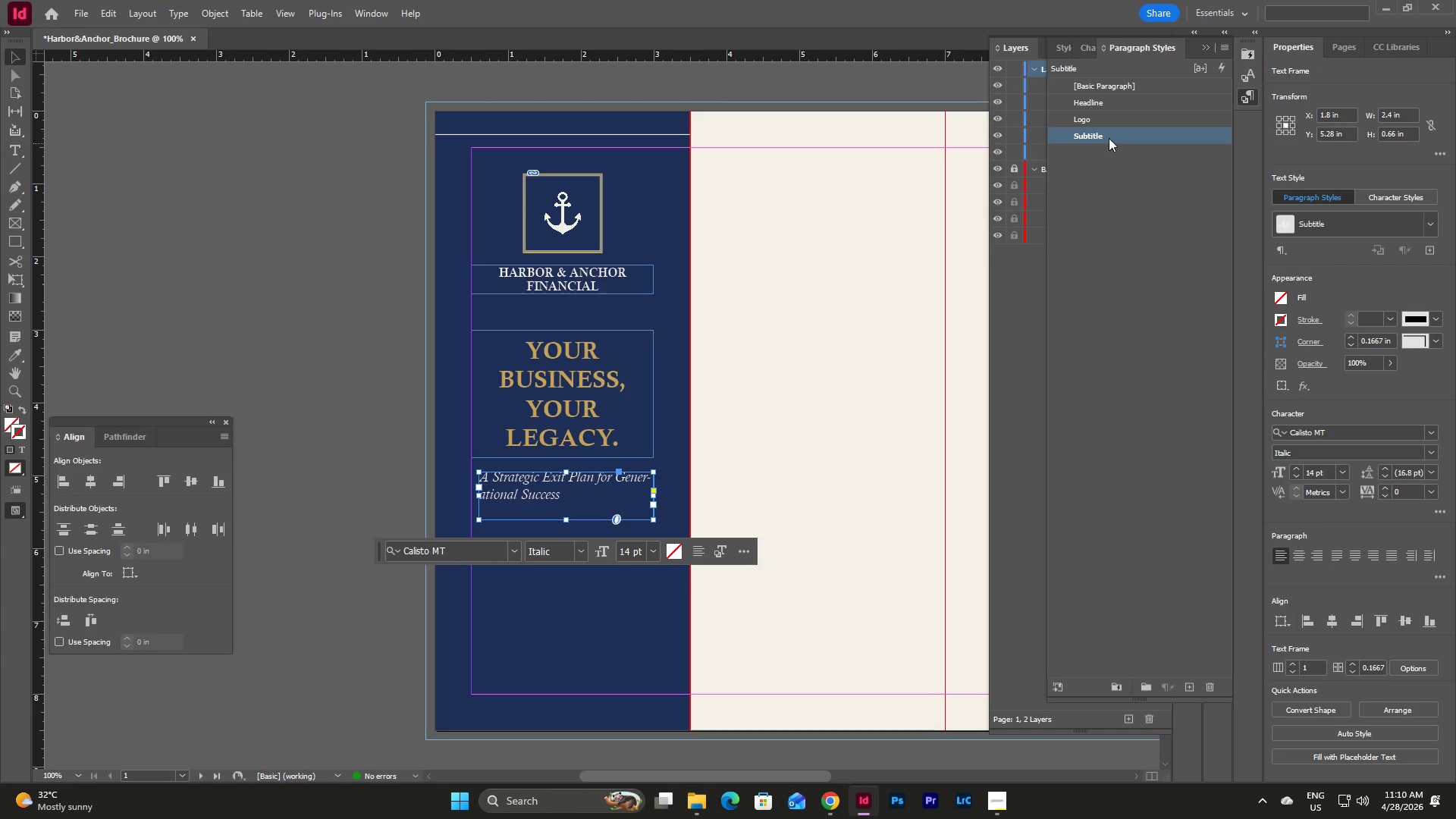 
double_click([1109, 136])
 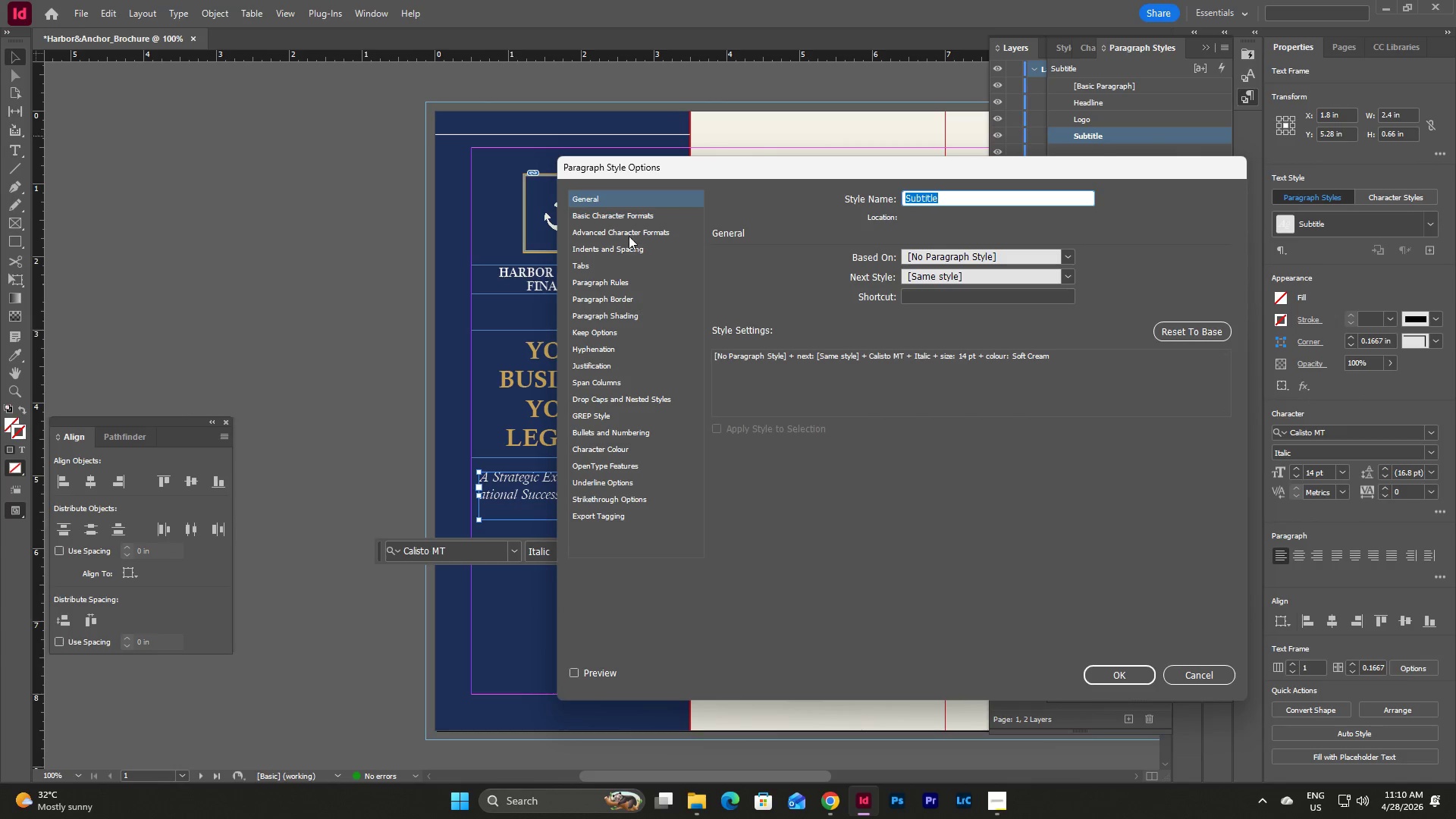 
left_click([617, 211])
 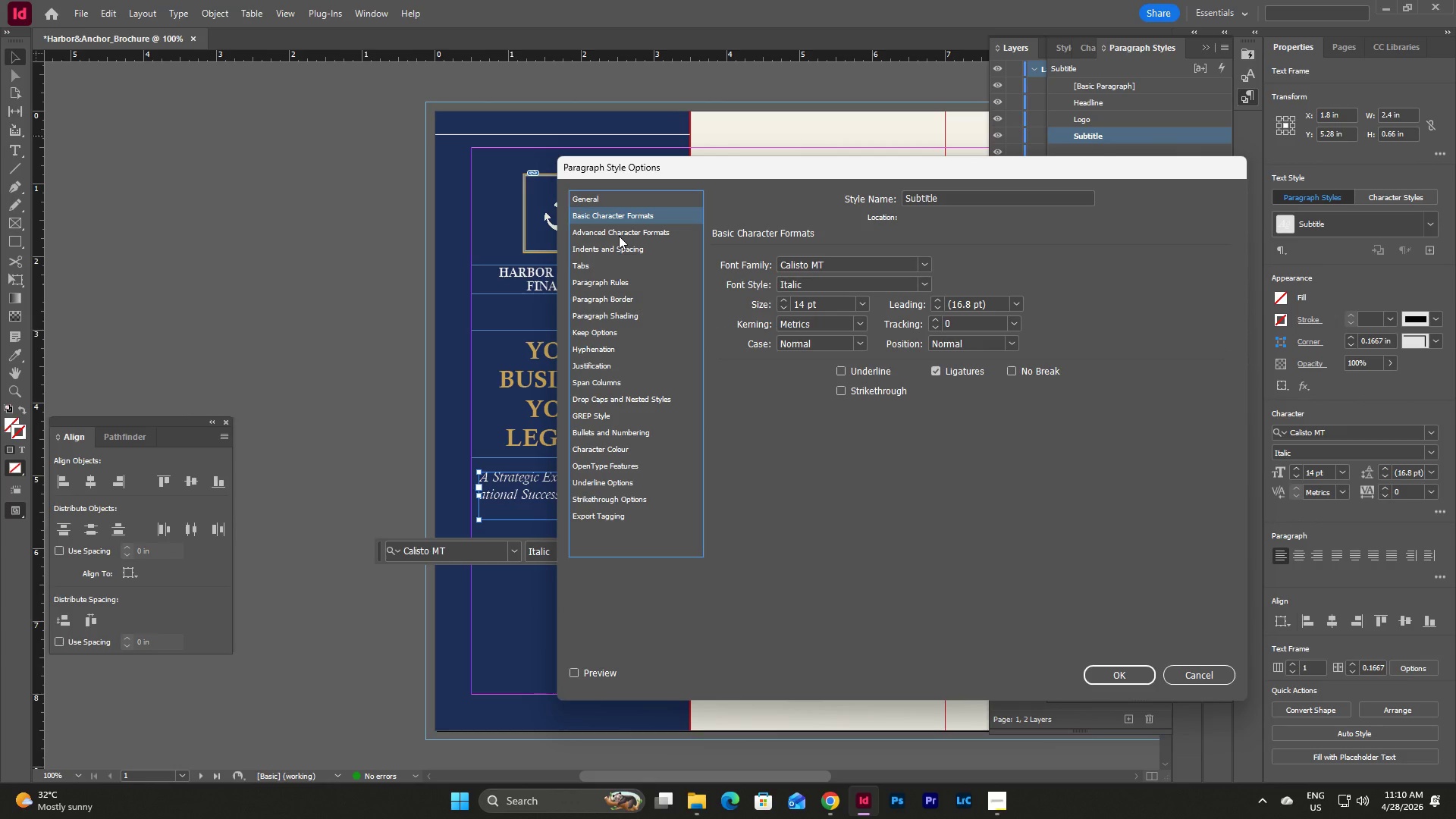 
left_click([619, 236])
 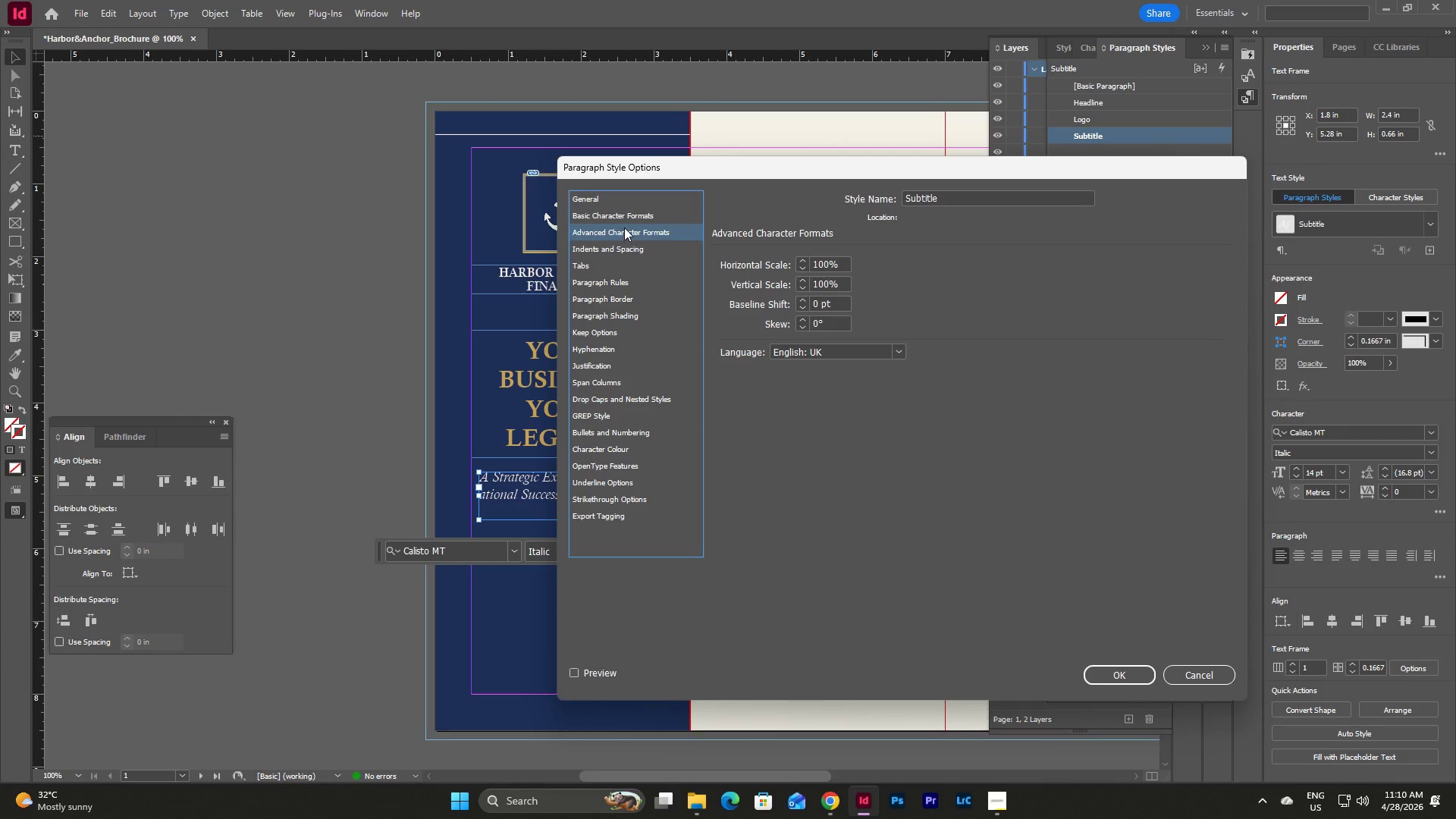 
left_click([627, 221])
 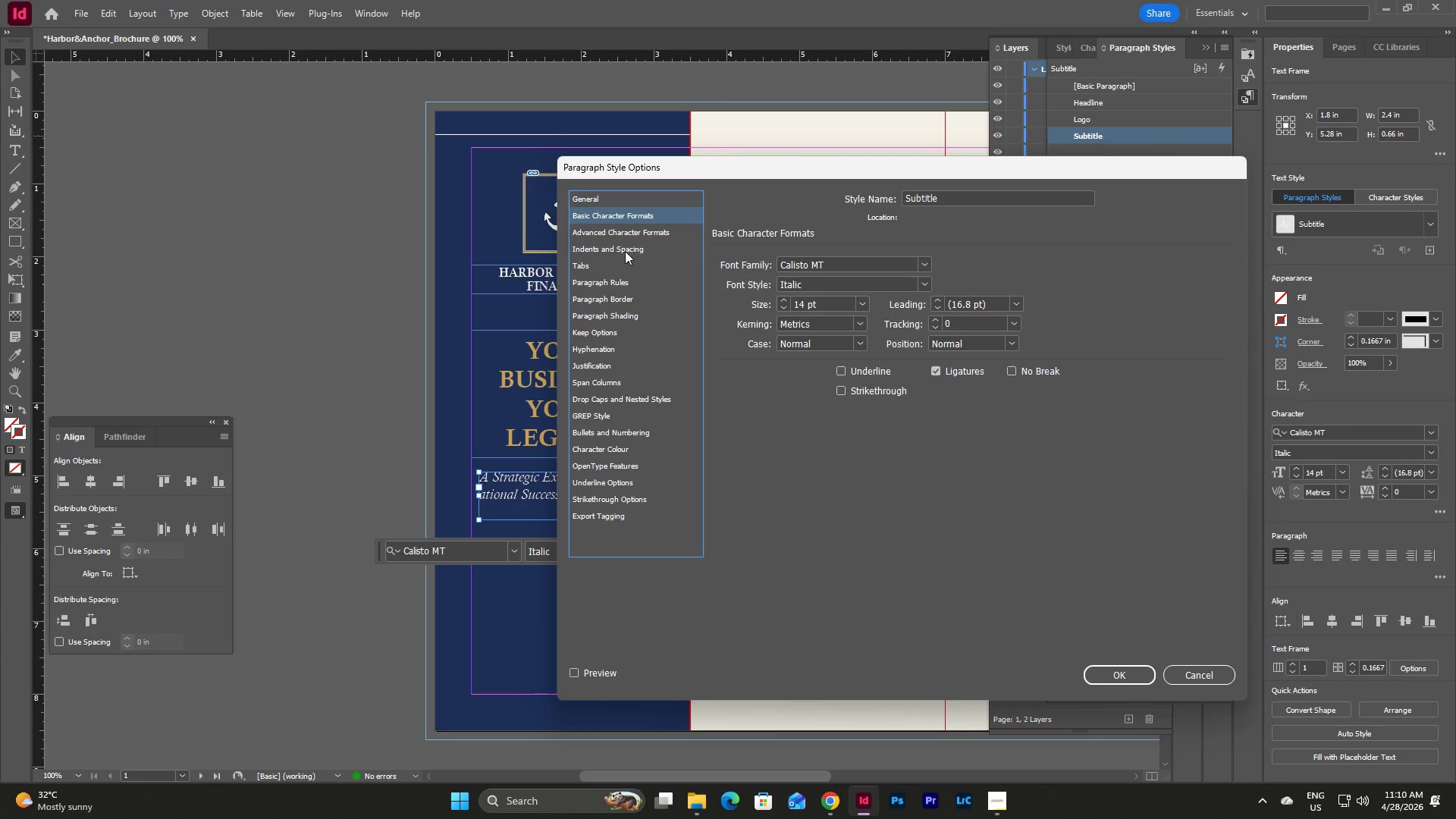 
double_click([625, 252])
 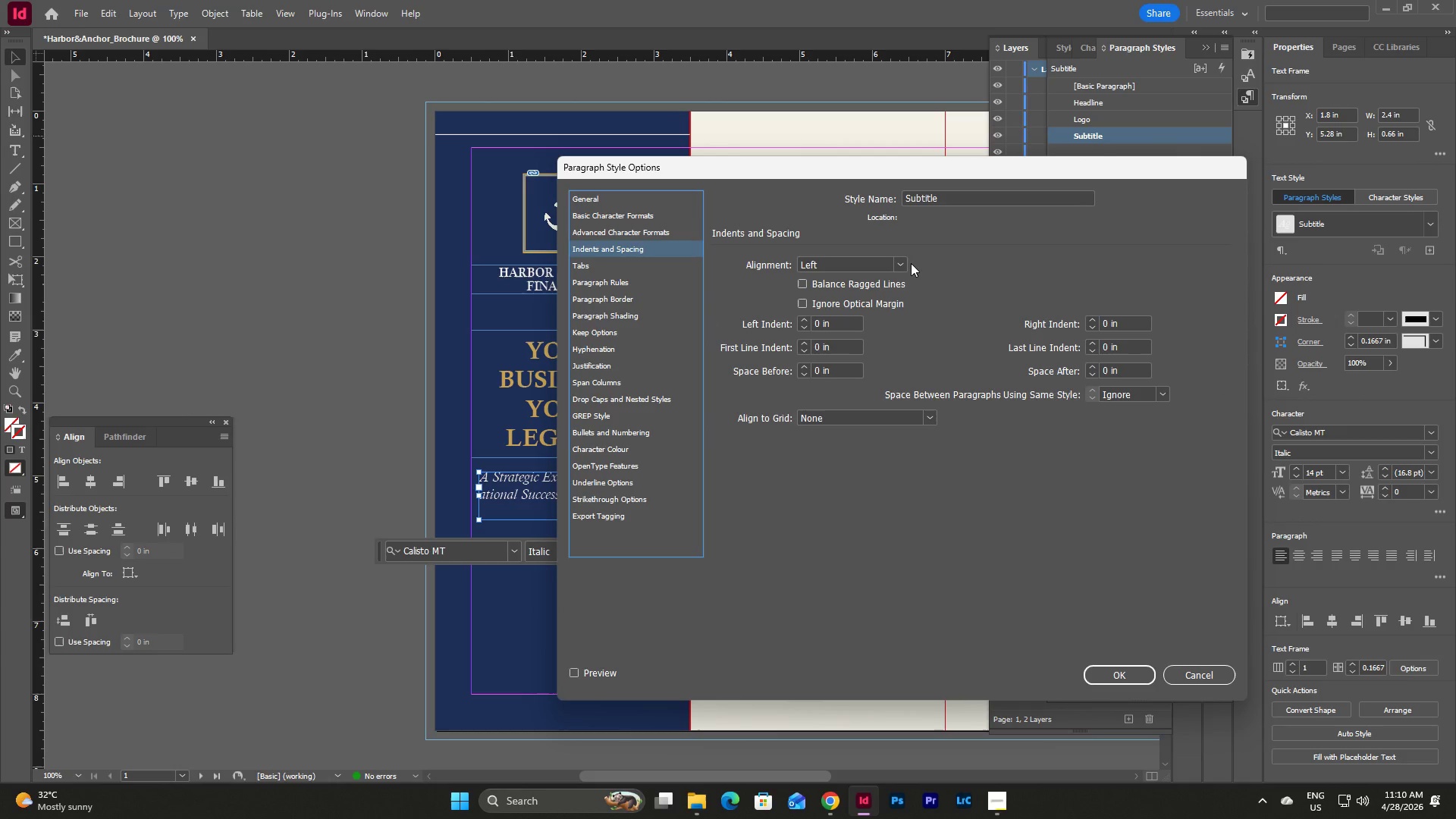 
double_click([902, 262])
 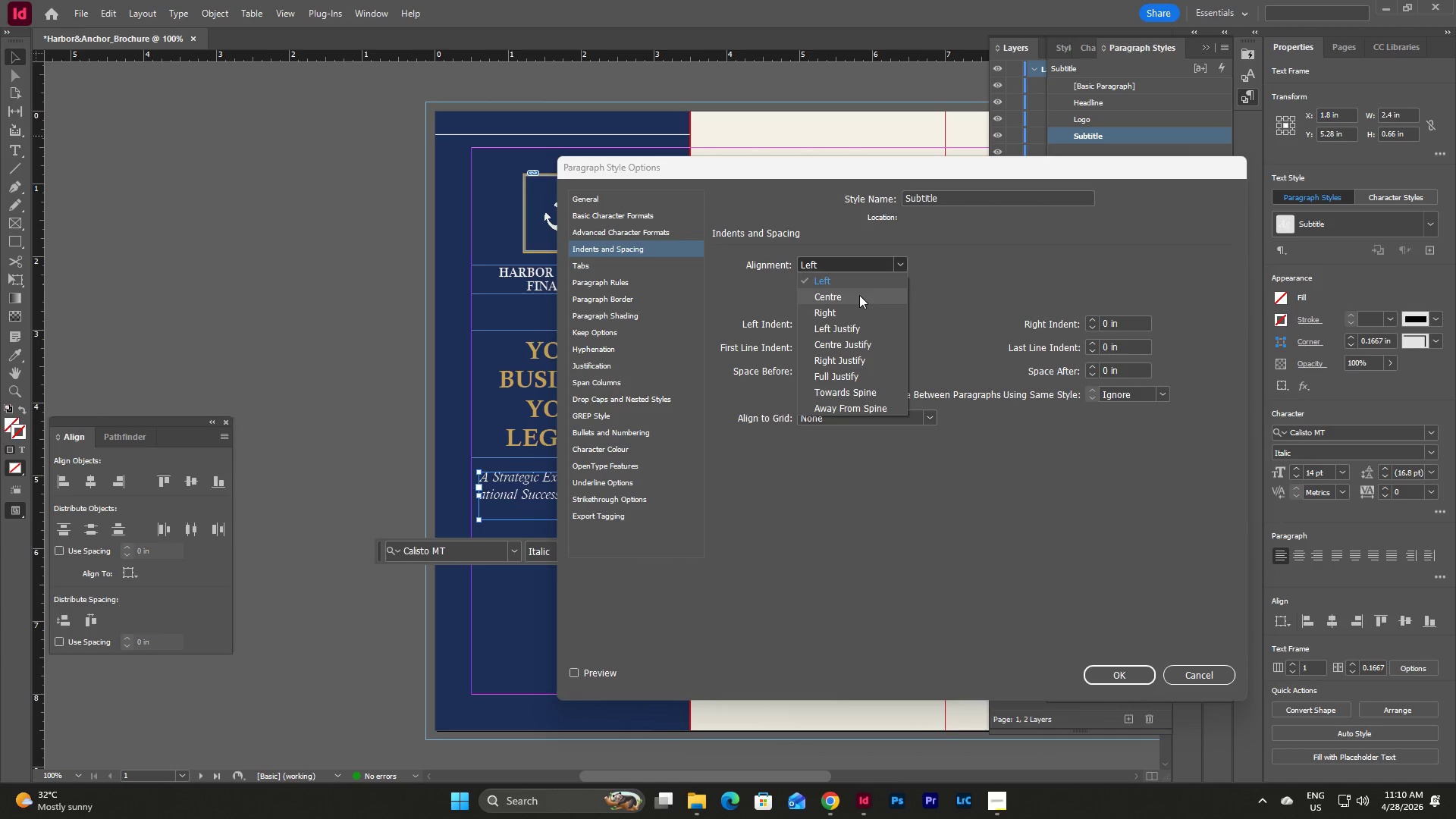 
left_click([859, 295])
 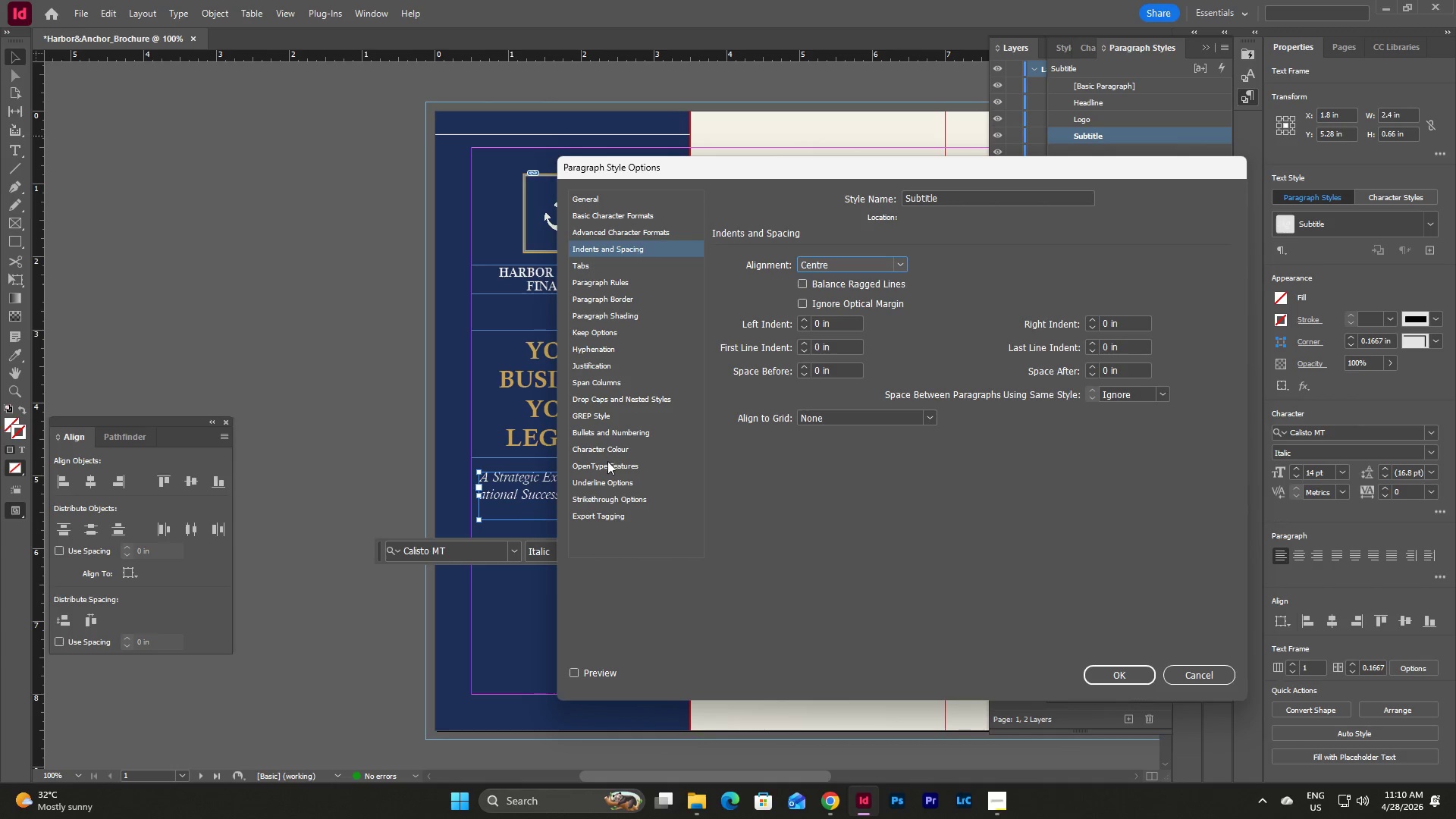 
left_click([610, 348])
 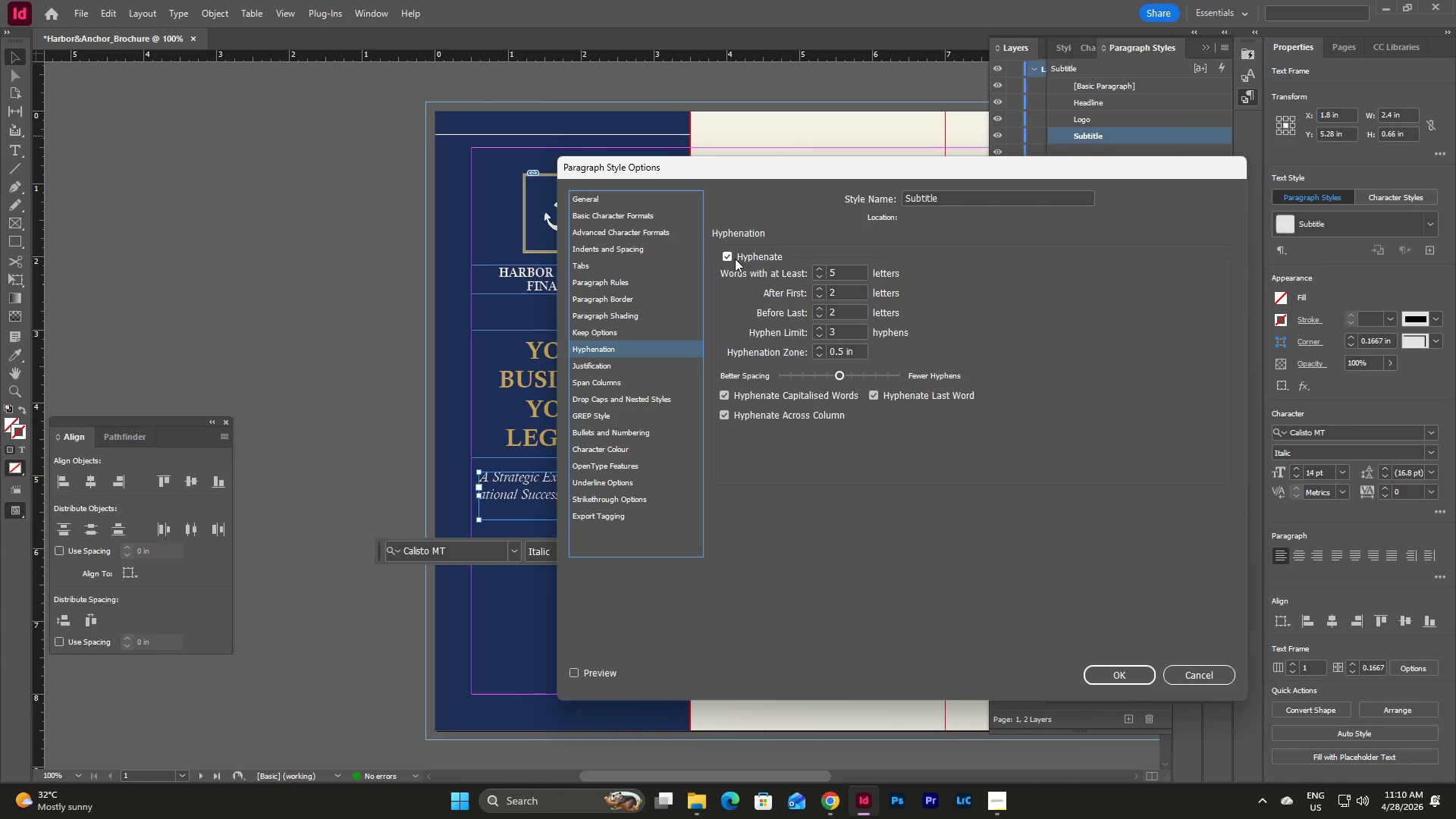 
left_click([731, 257])
 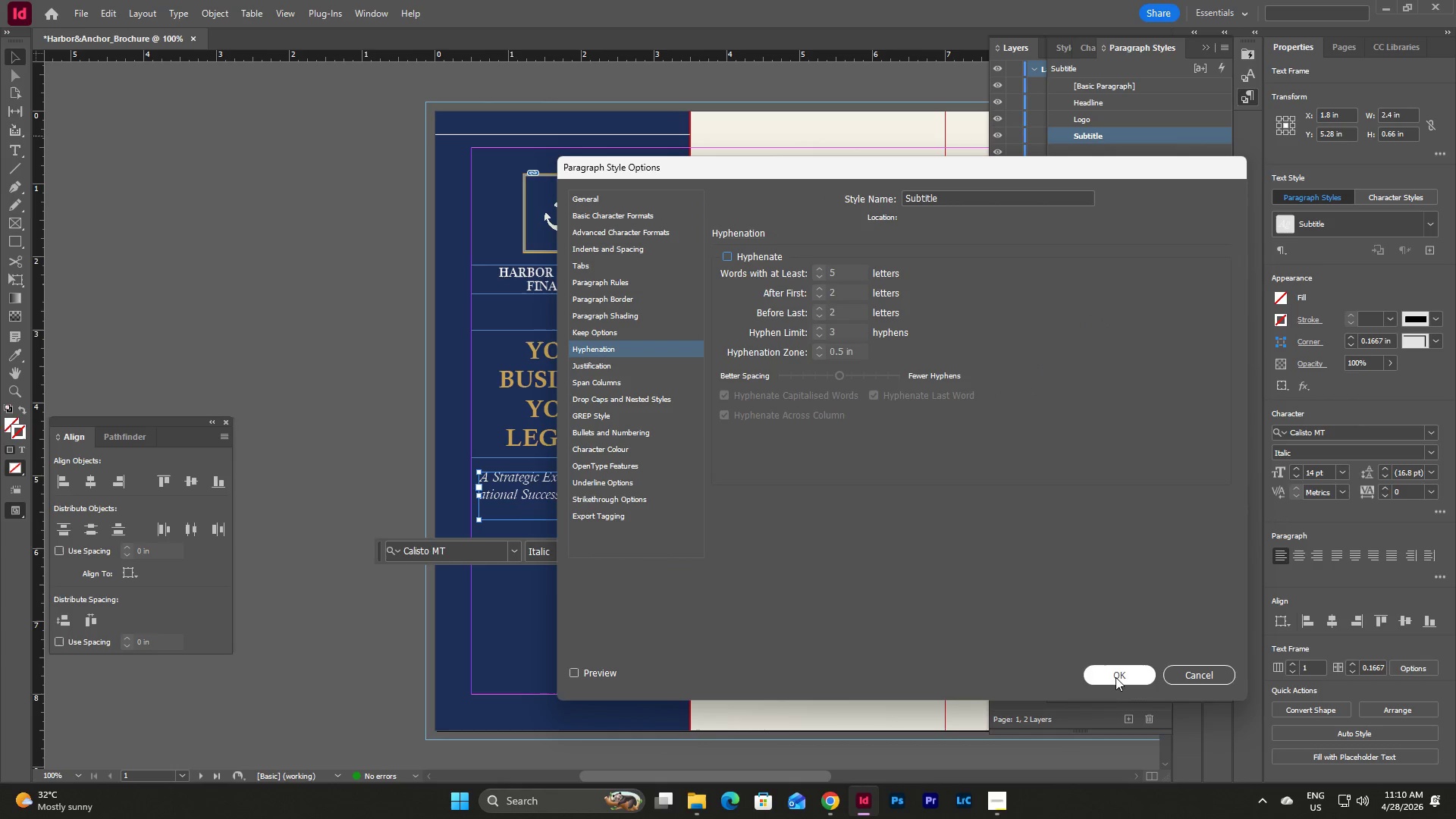 
left_click([1116, 678])
 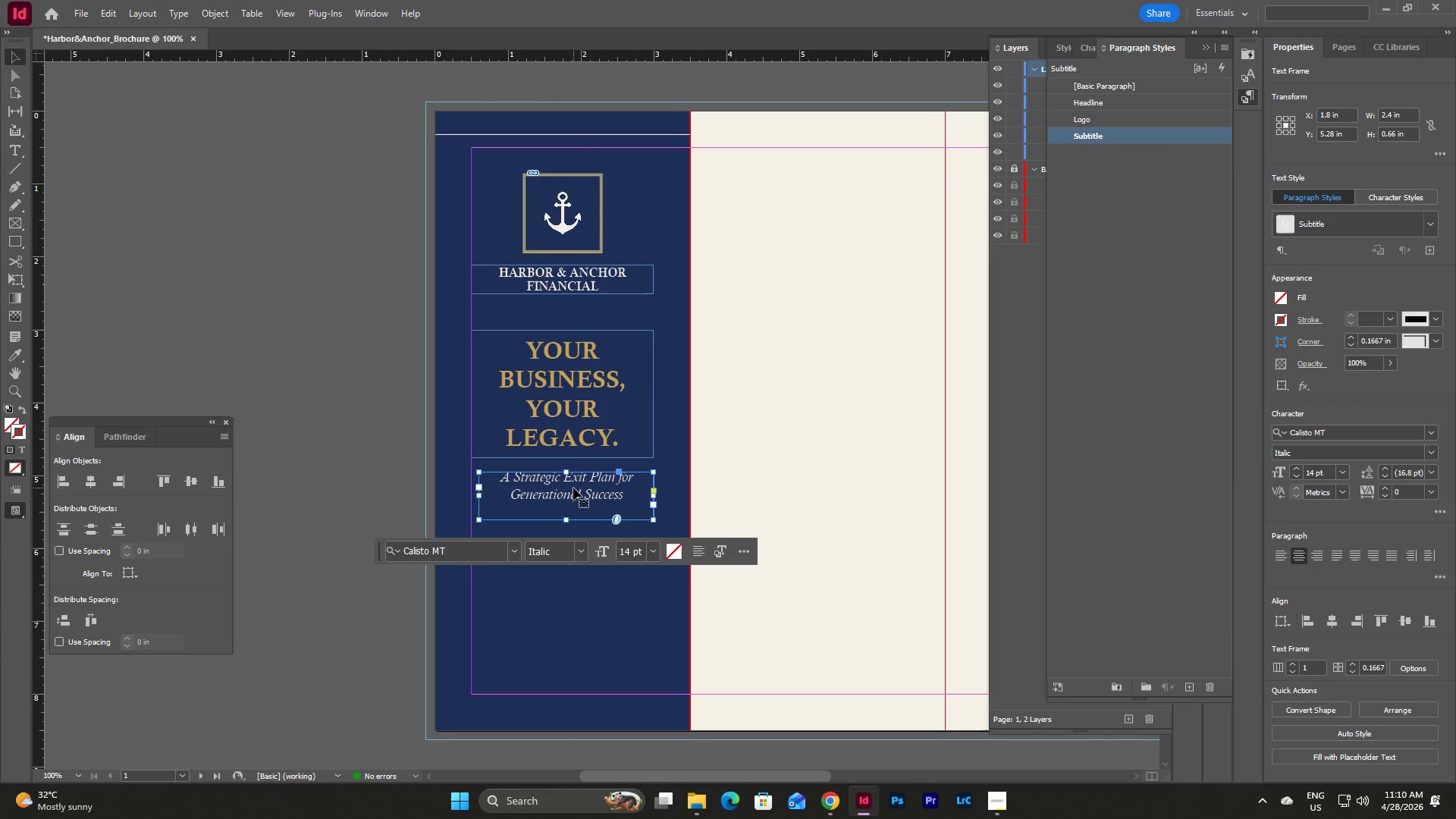 
left_click([590, 282])
 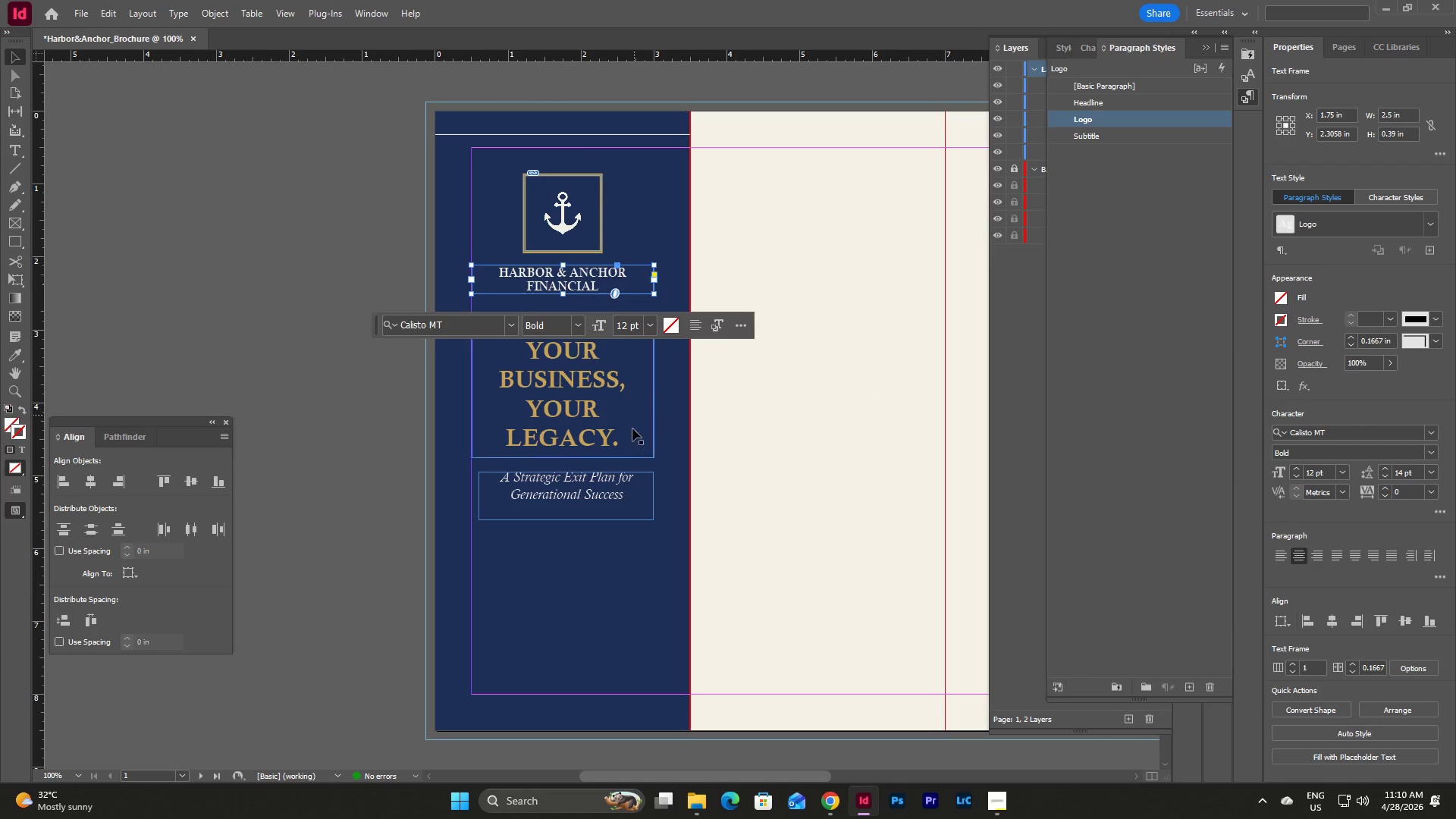 
left_click([602, 501])
 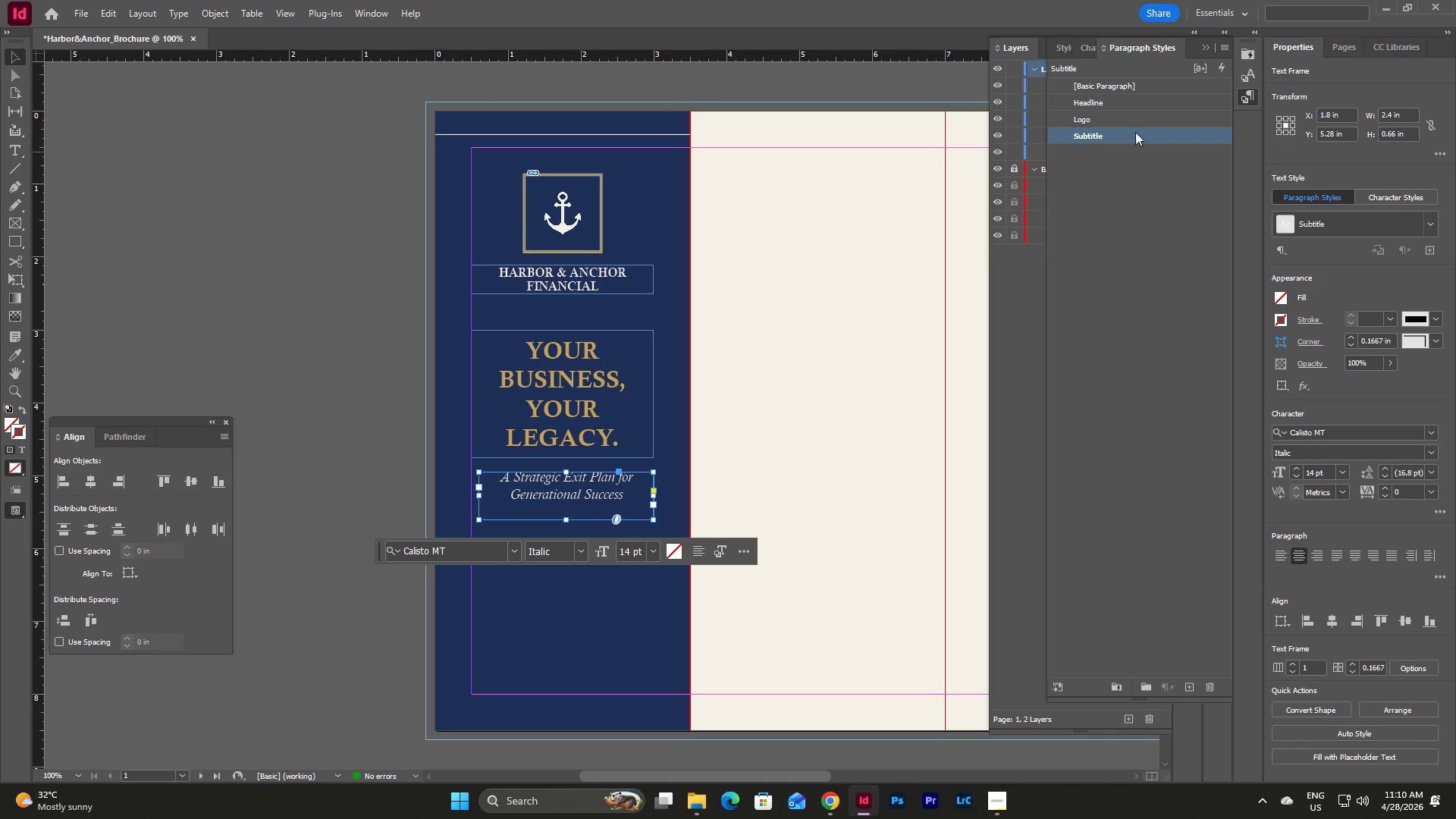 
double_click([1137, 136])
 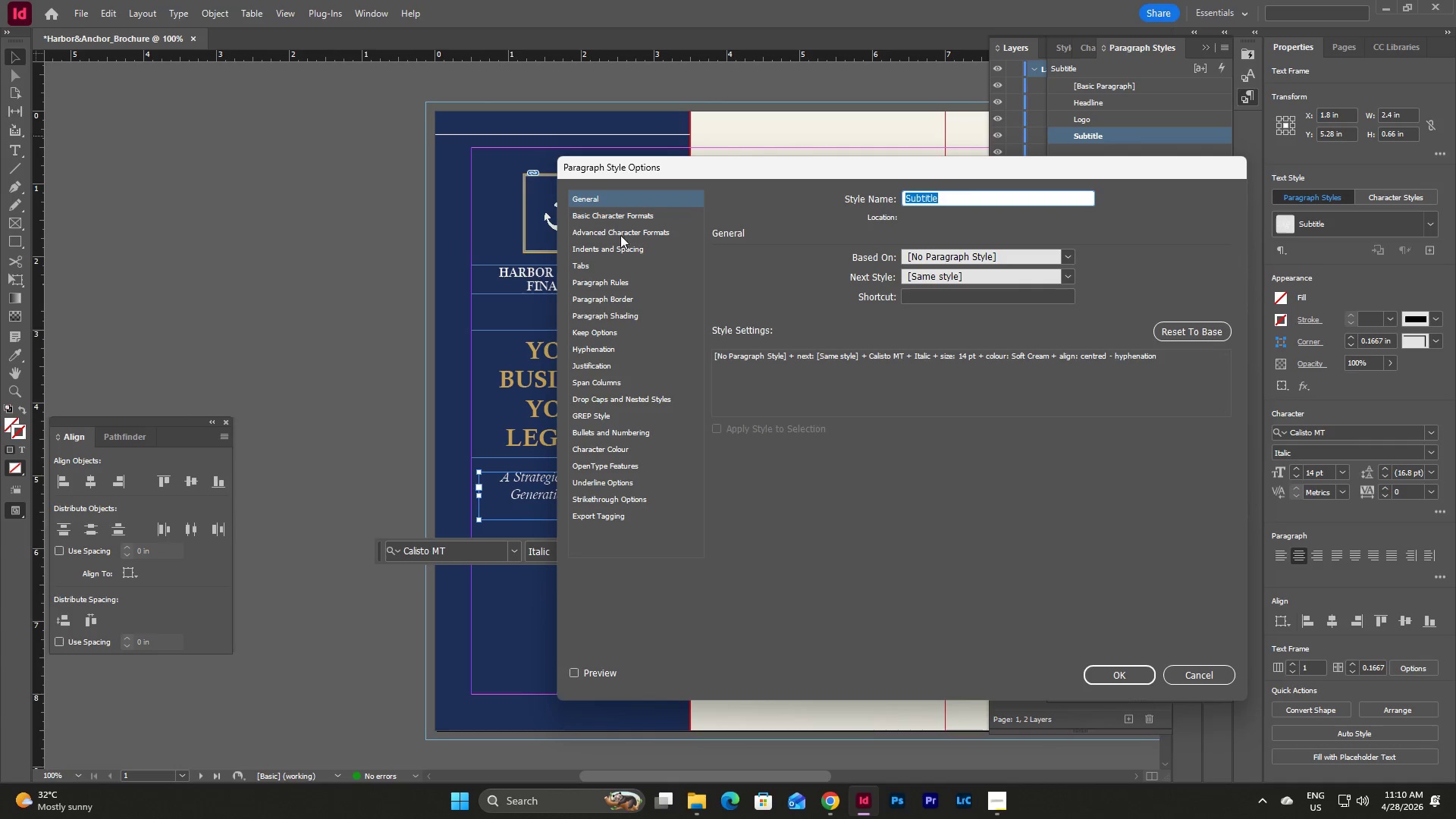 
left_click([601, 214])
 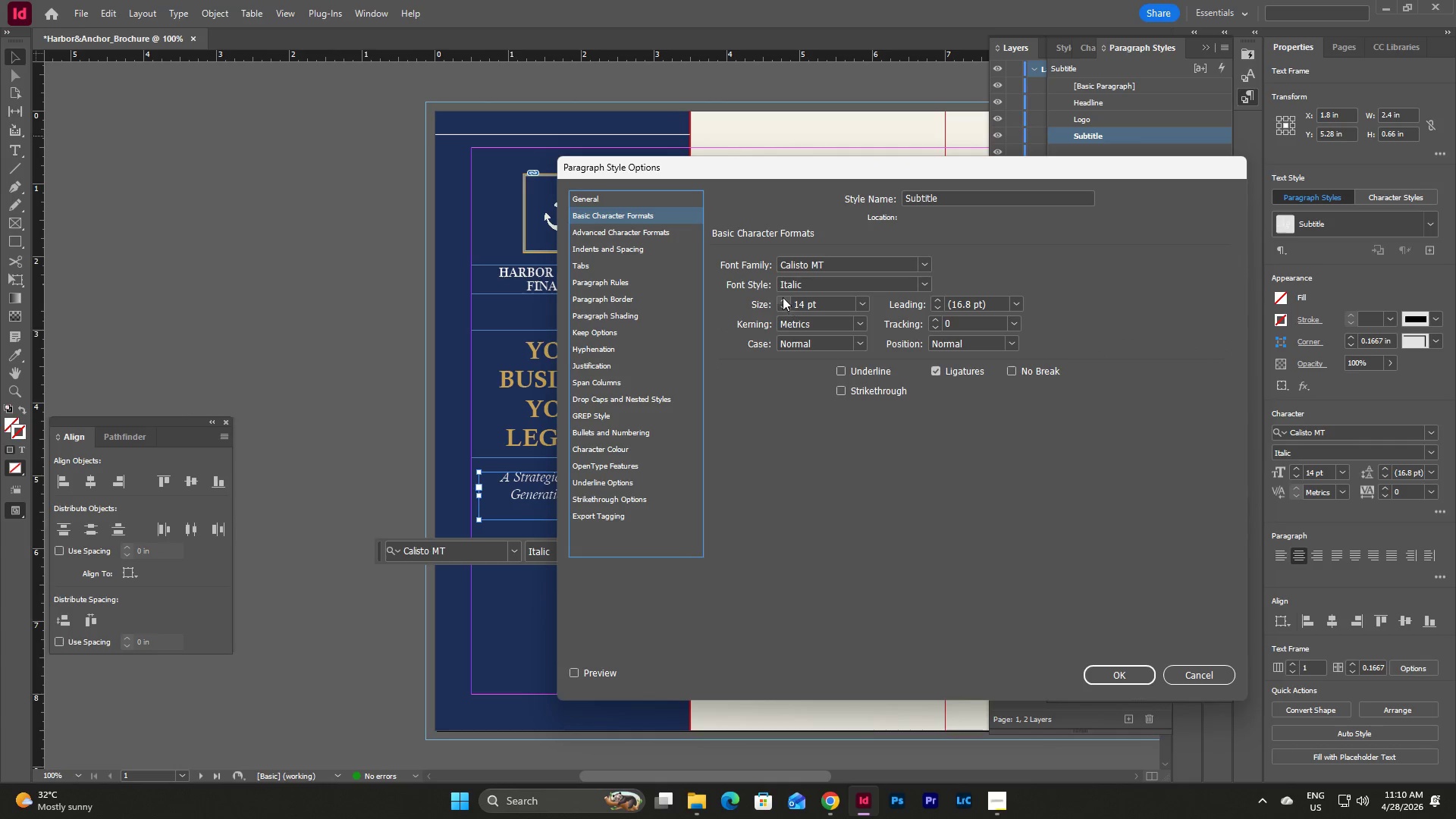 
double_click([783, 297])
 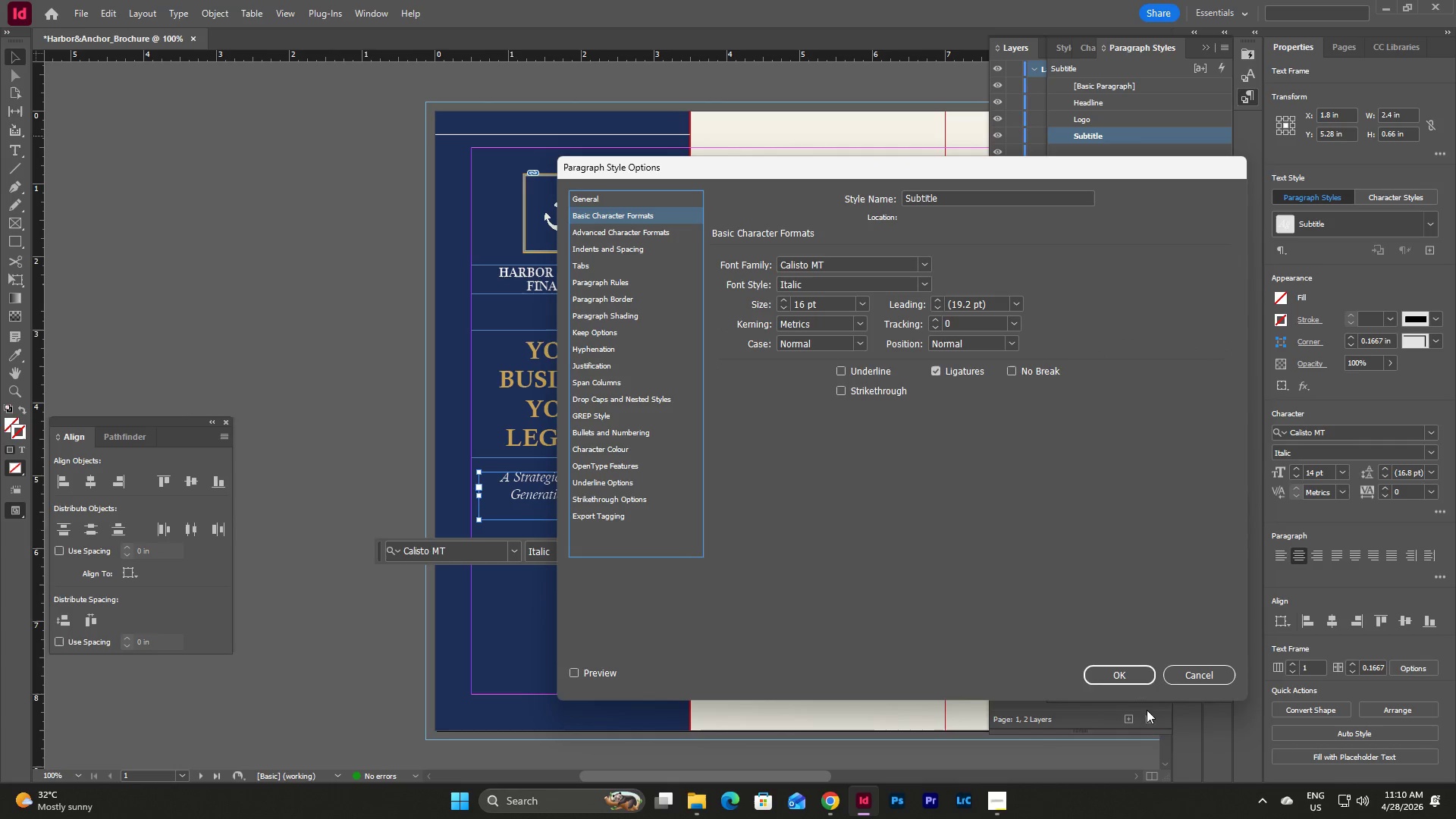 
left_click([1134, 675])
 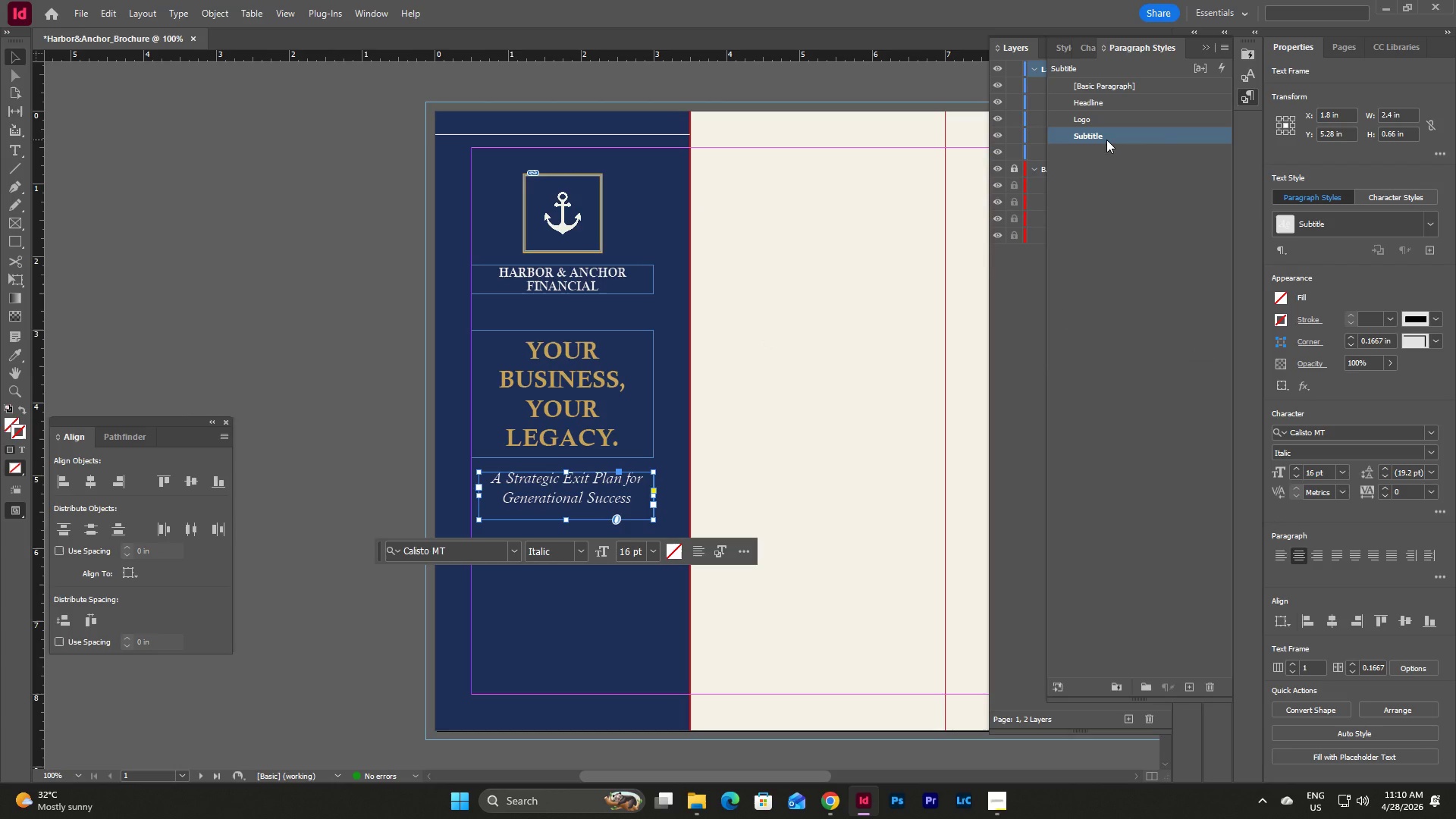 
wait(6.8)
 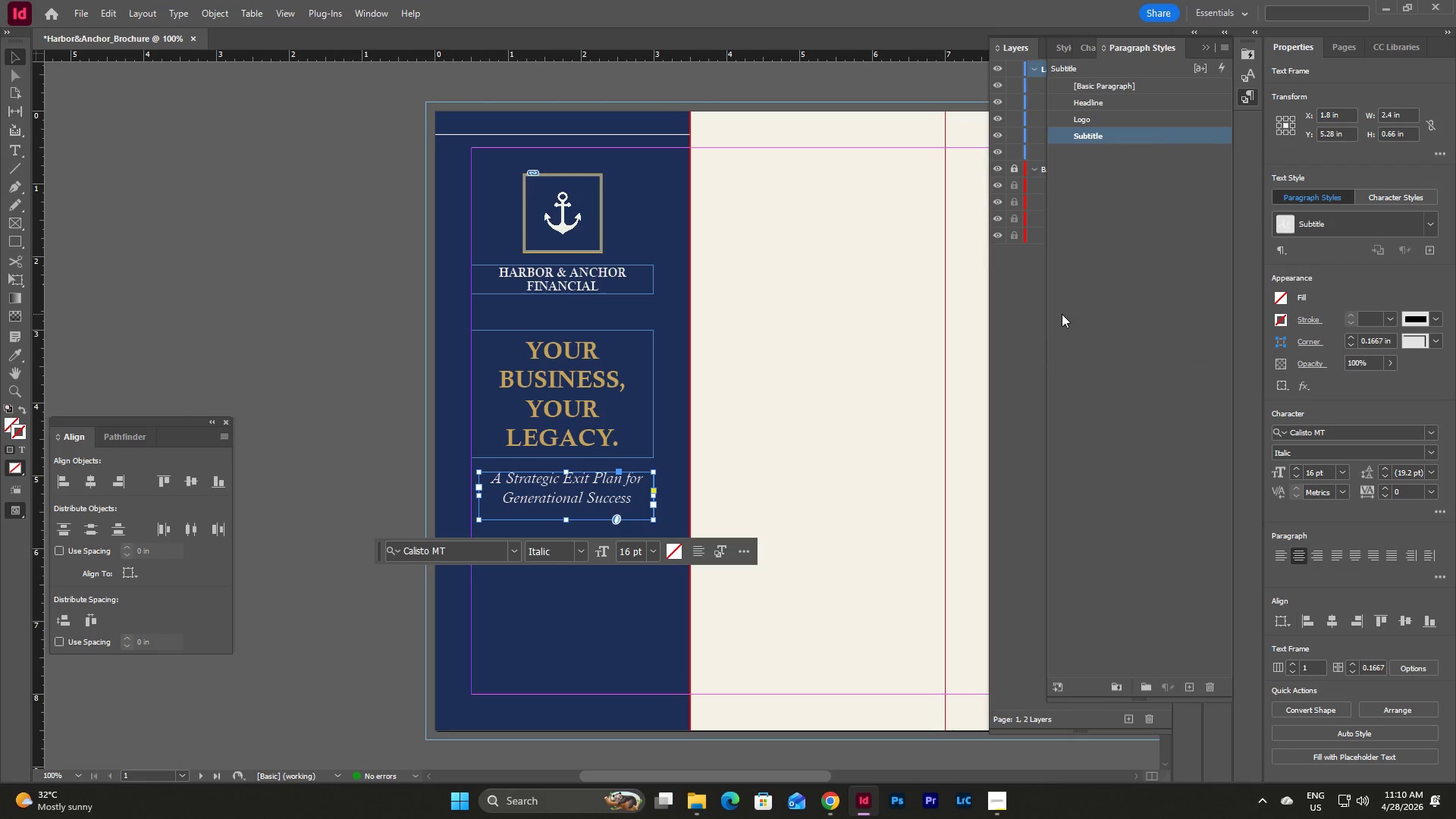 
left_click_drag(start_coordinate=[573, 491], to_coordinate=[566, 480])
 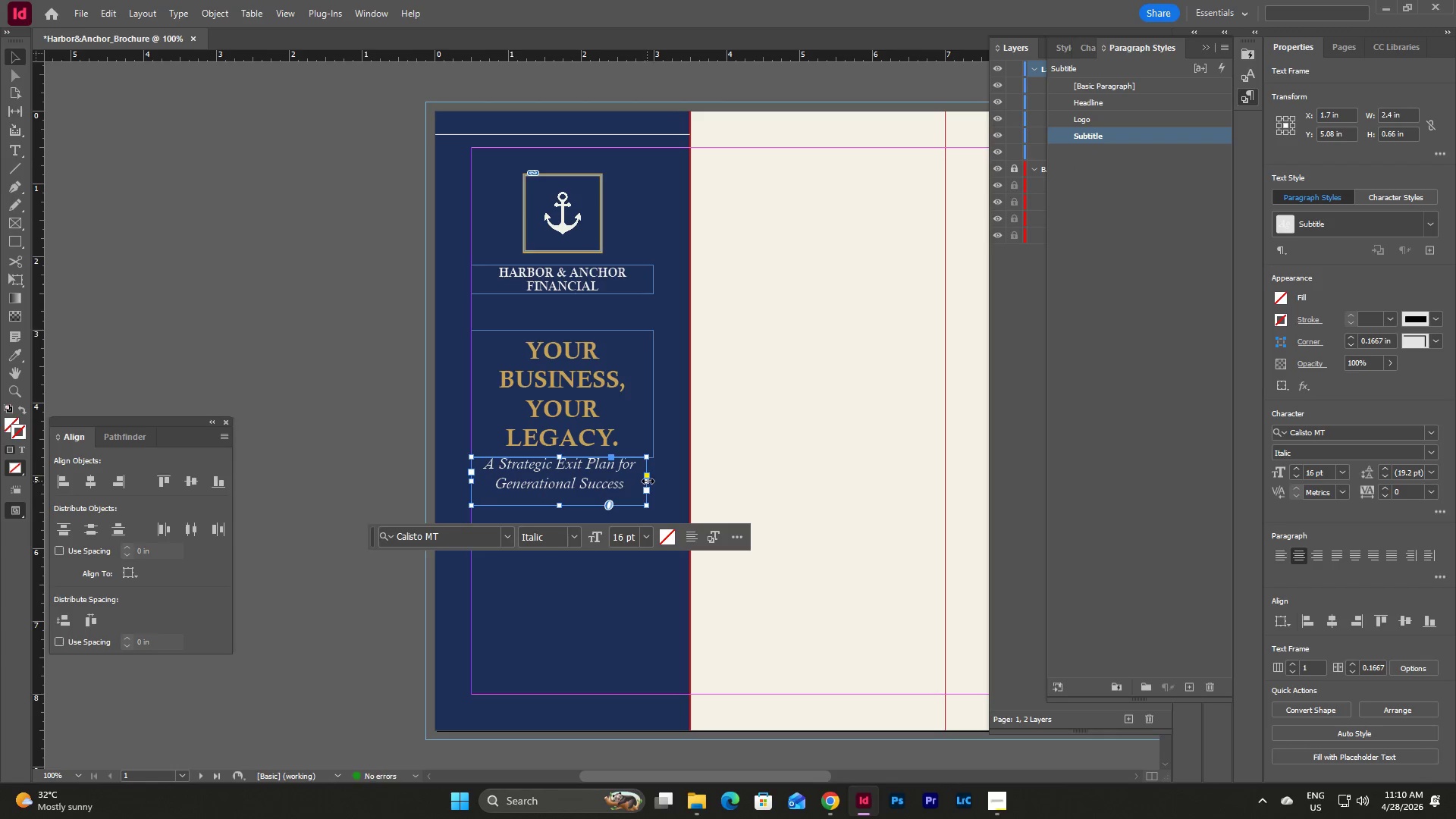 
left_click_drag(start_coordinate=[648, 481], to_coordinate=[655, 481])
 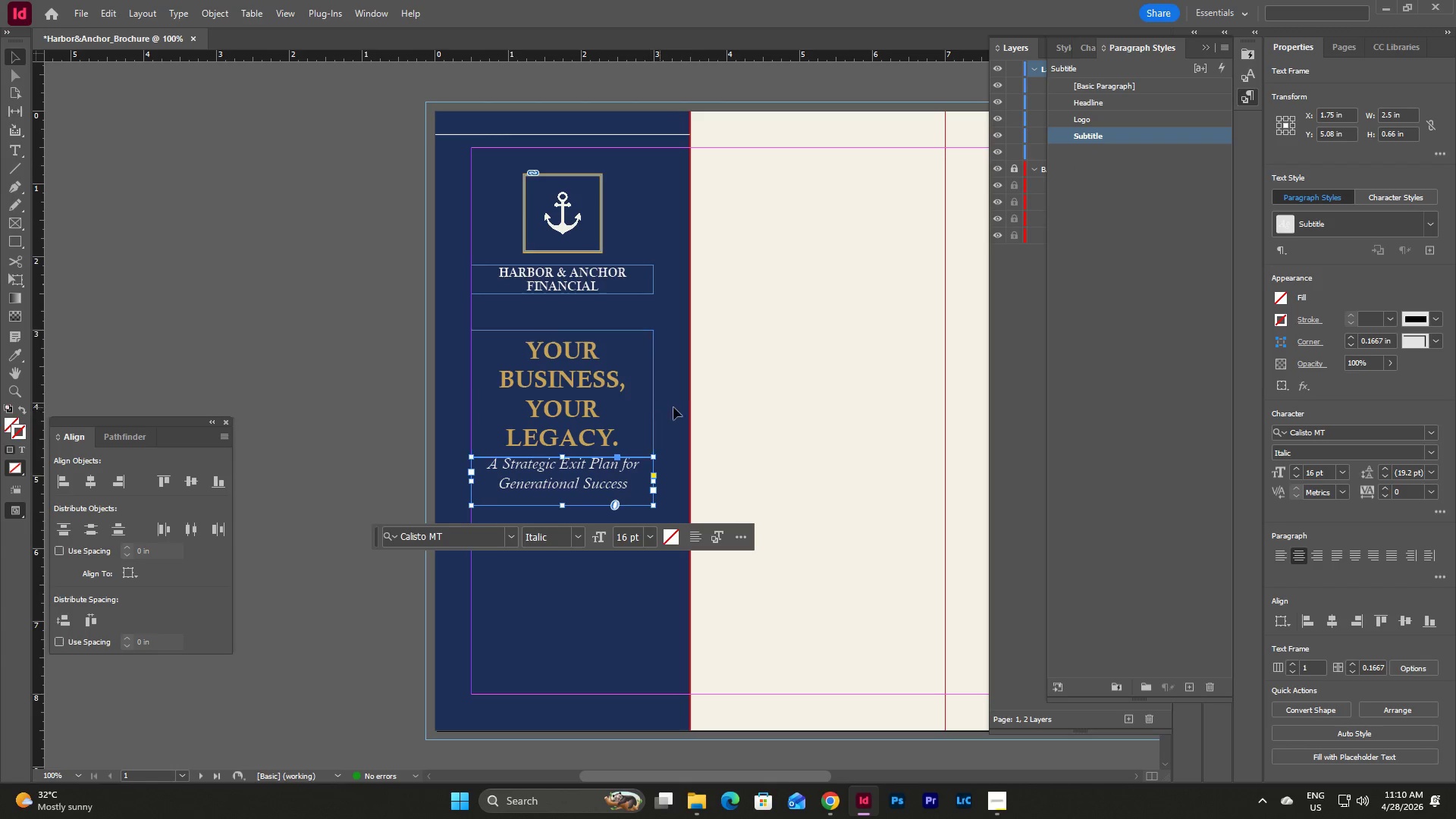 
left_click([680, 407])
 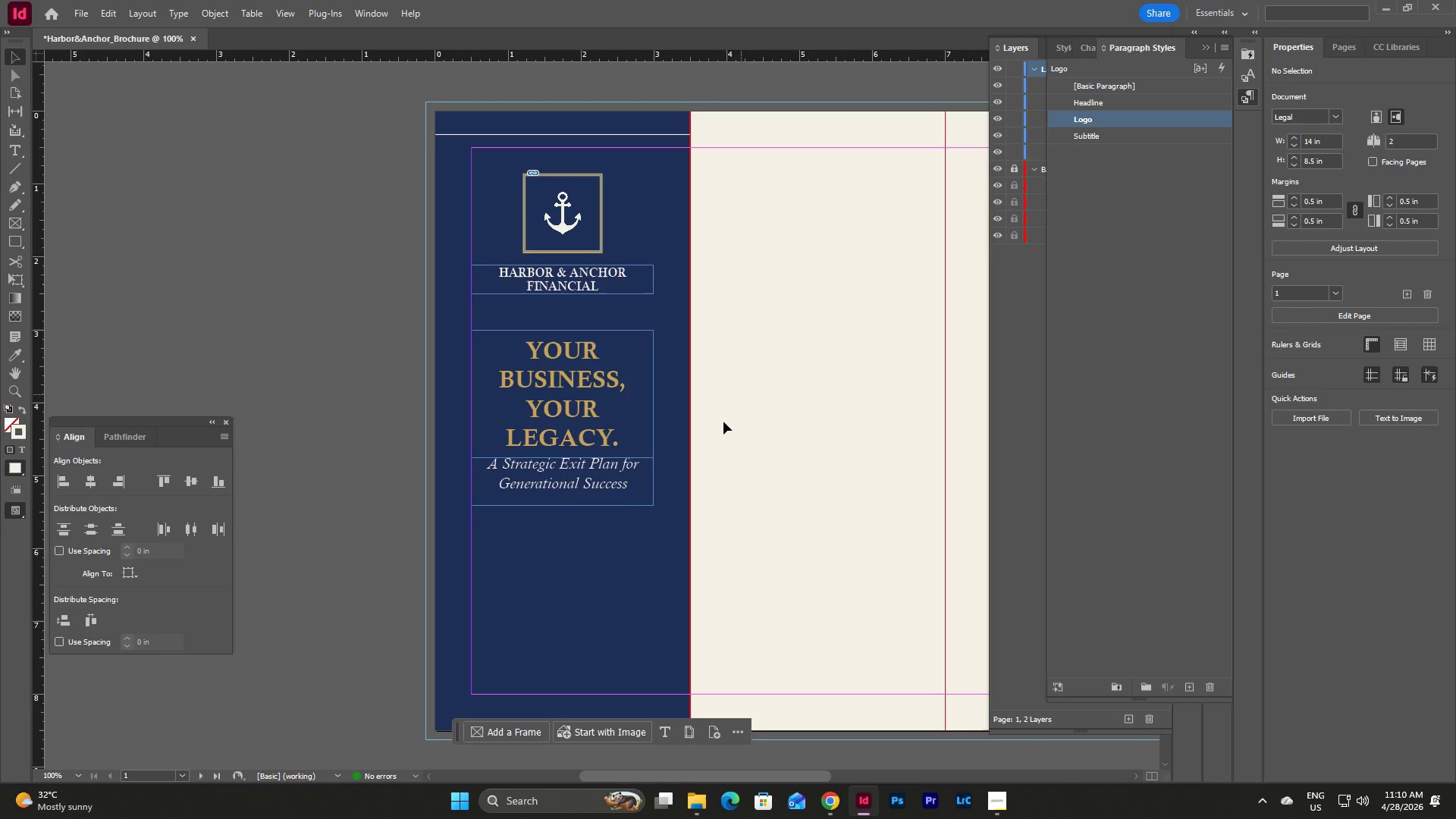 
double_click([603, 479])
 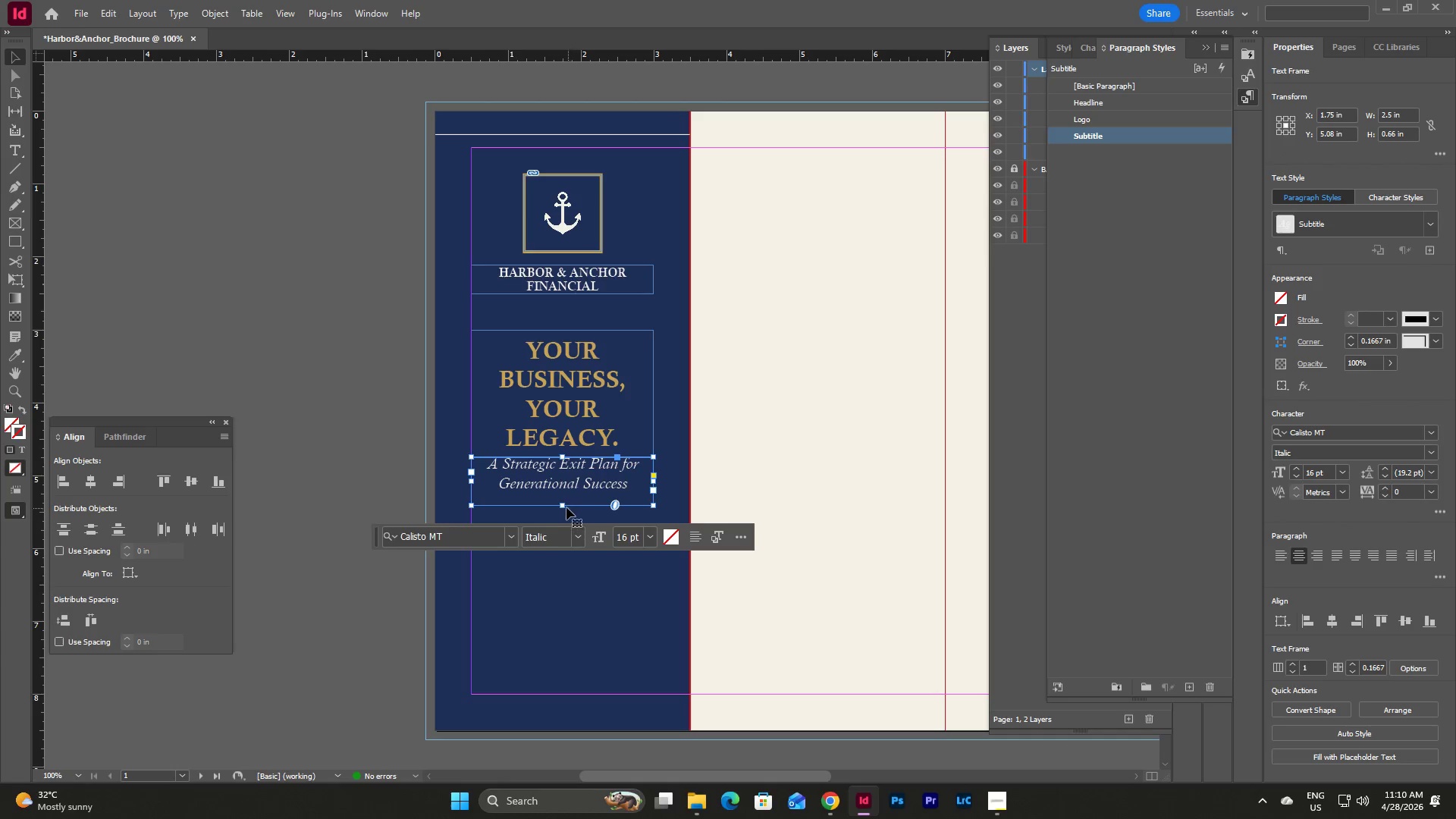 
left_click_drag(start_coordinate=[562, 507], to_coordinate=[562, 494])
 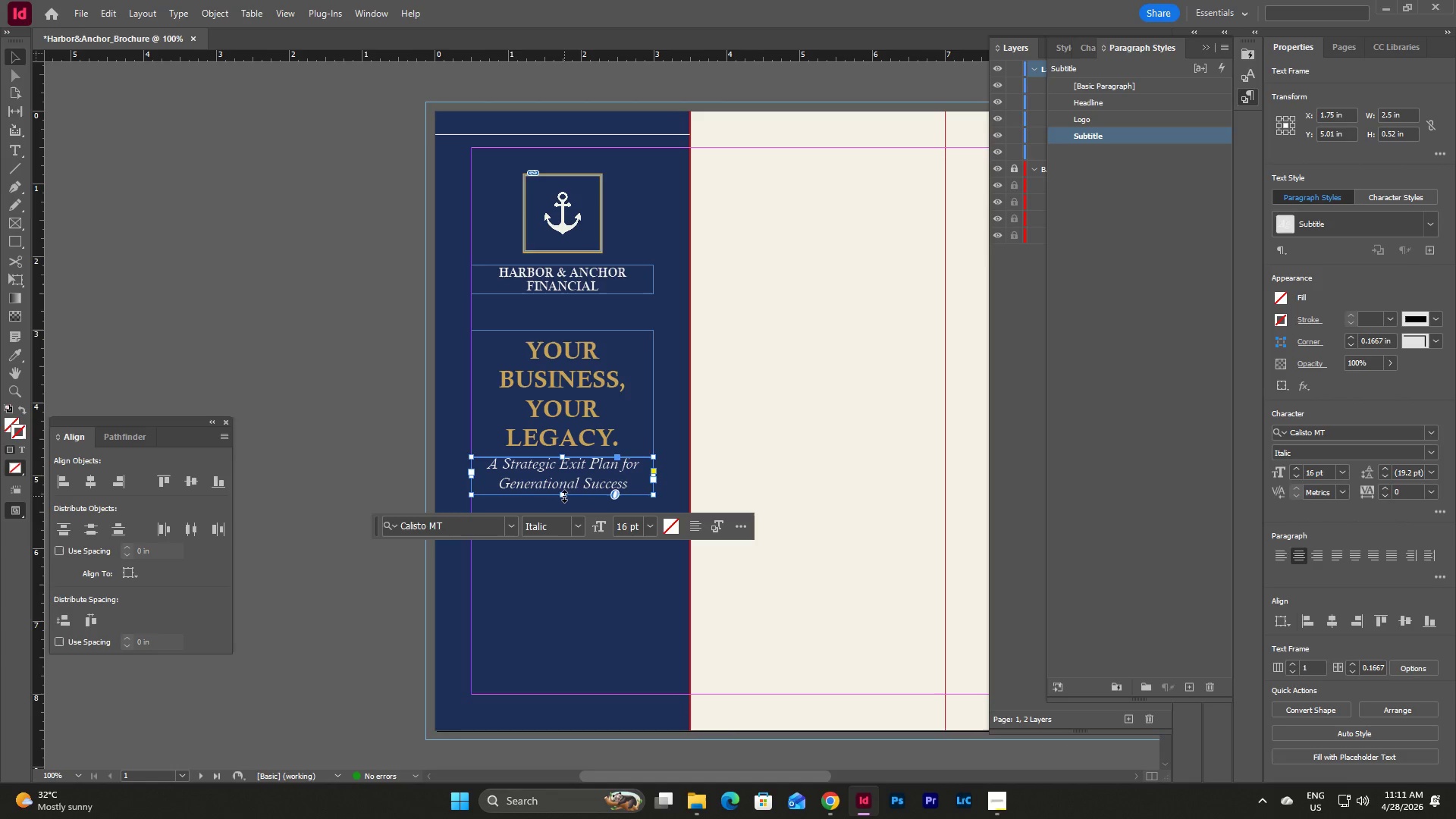 
left_click_drag(start_coordinate=[564, 496], to_coordinate=[563, 492])
 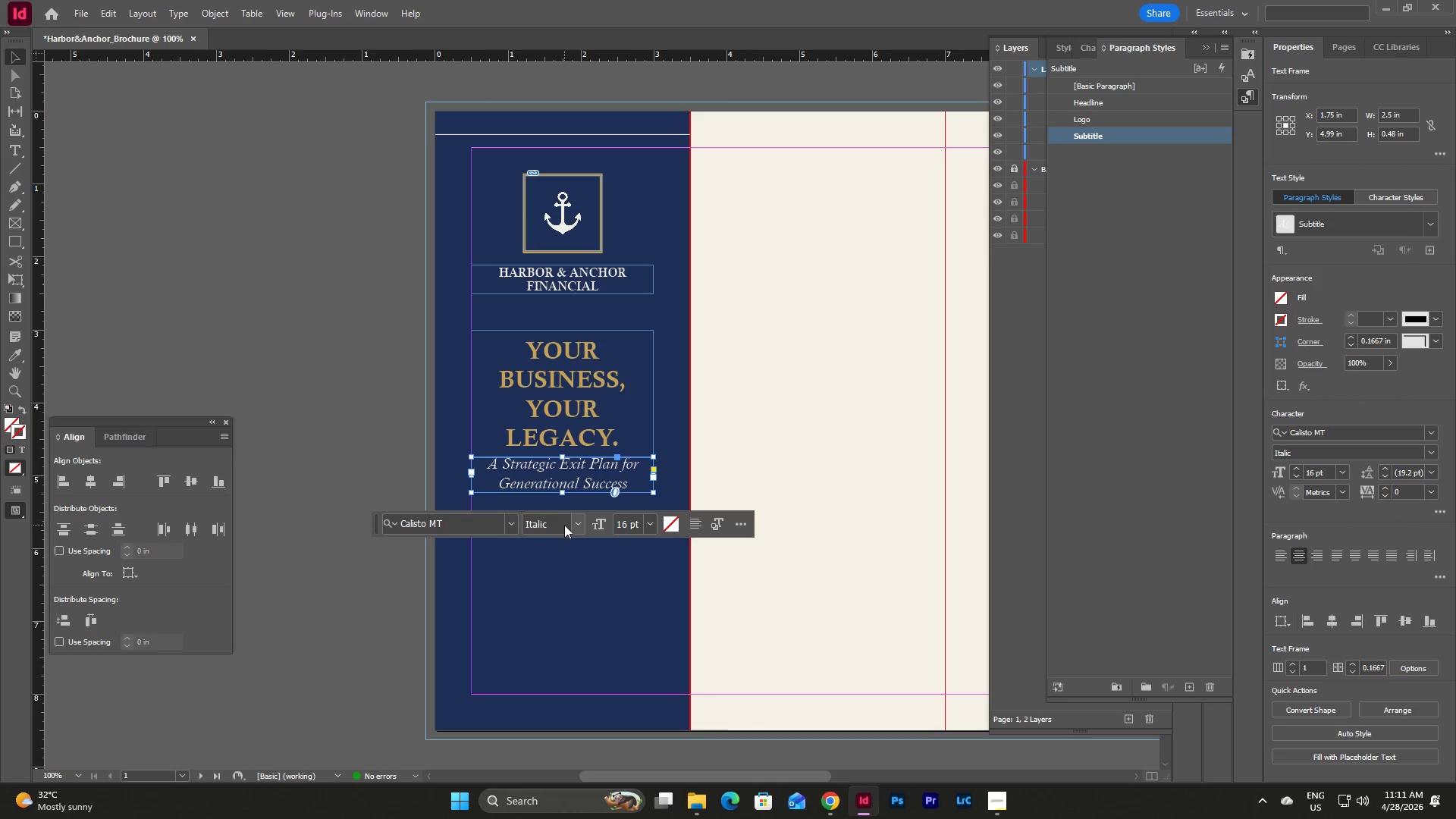 
left_click([583, 567])
 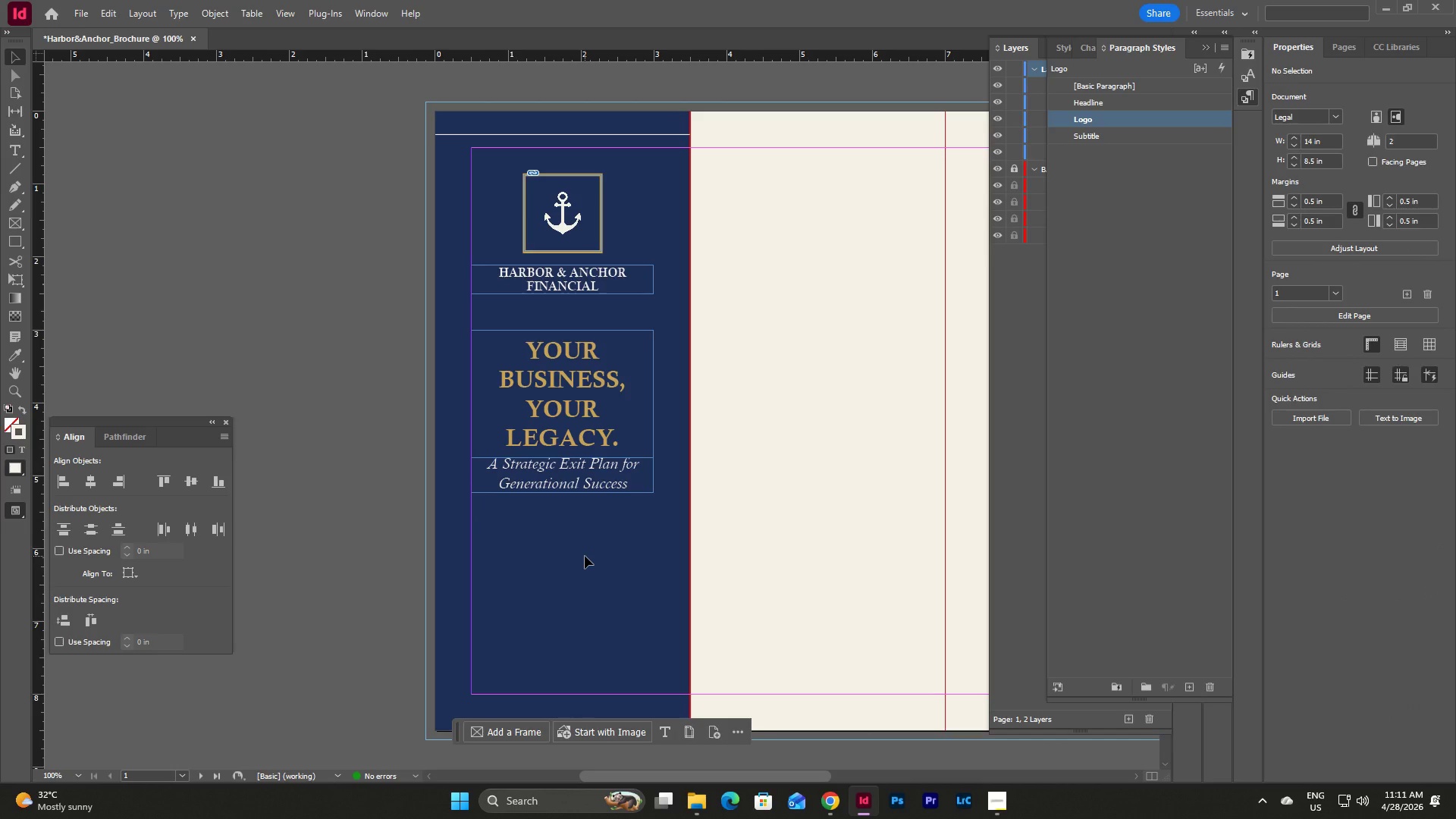 
type(ww)
 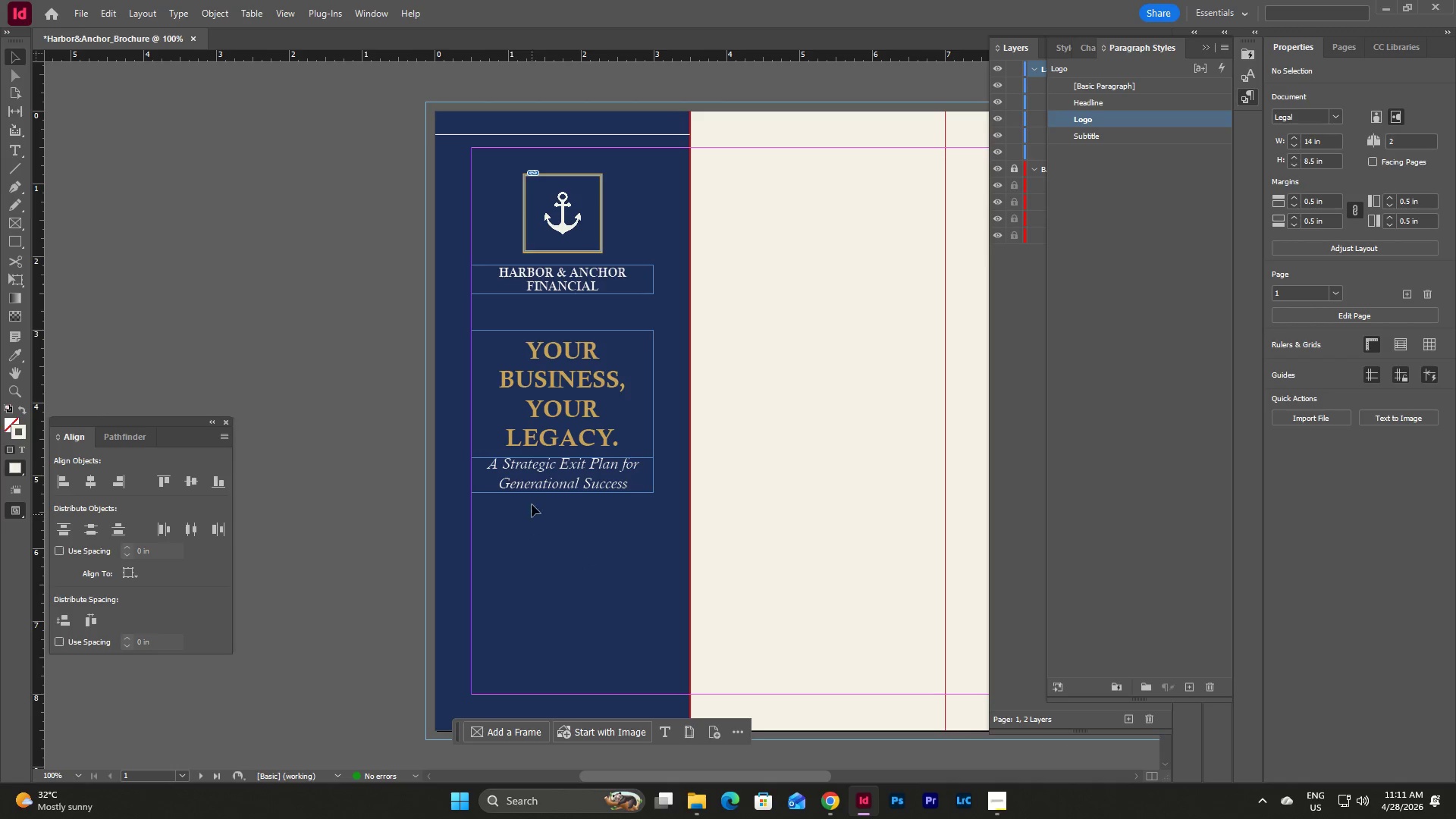 
left_click([649, 369])
 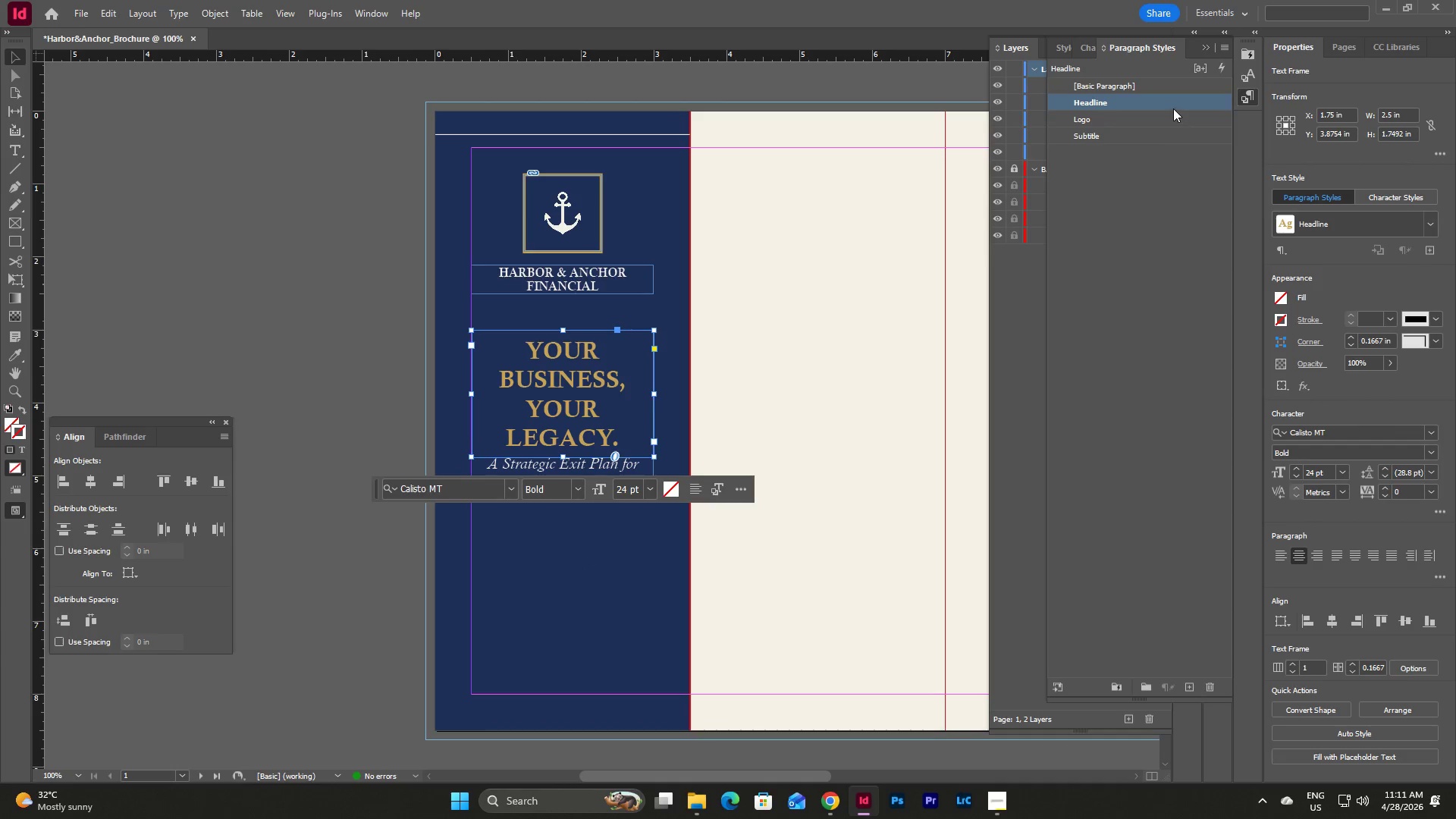 
double_click([1173, 108])
 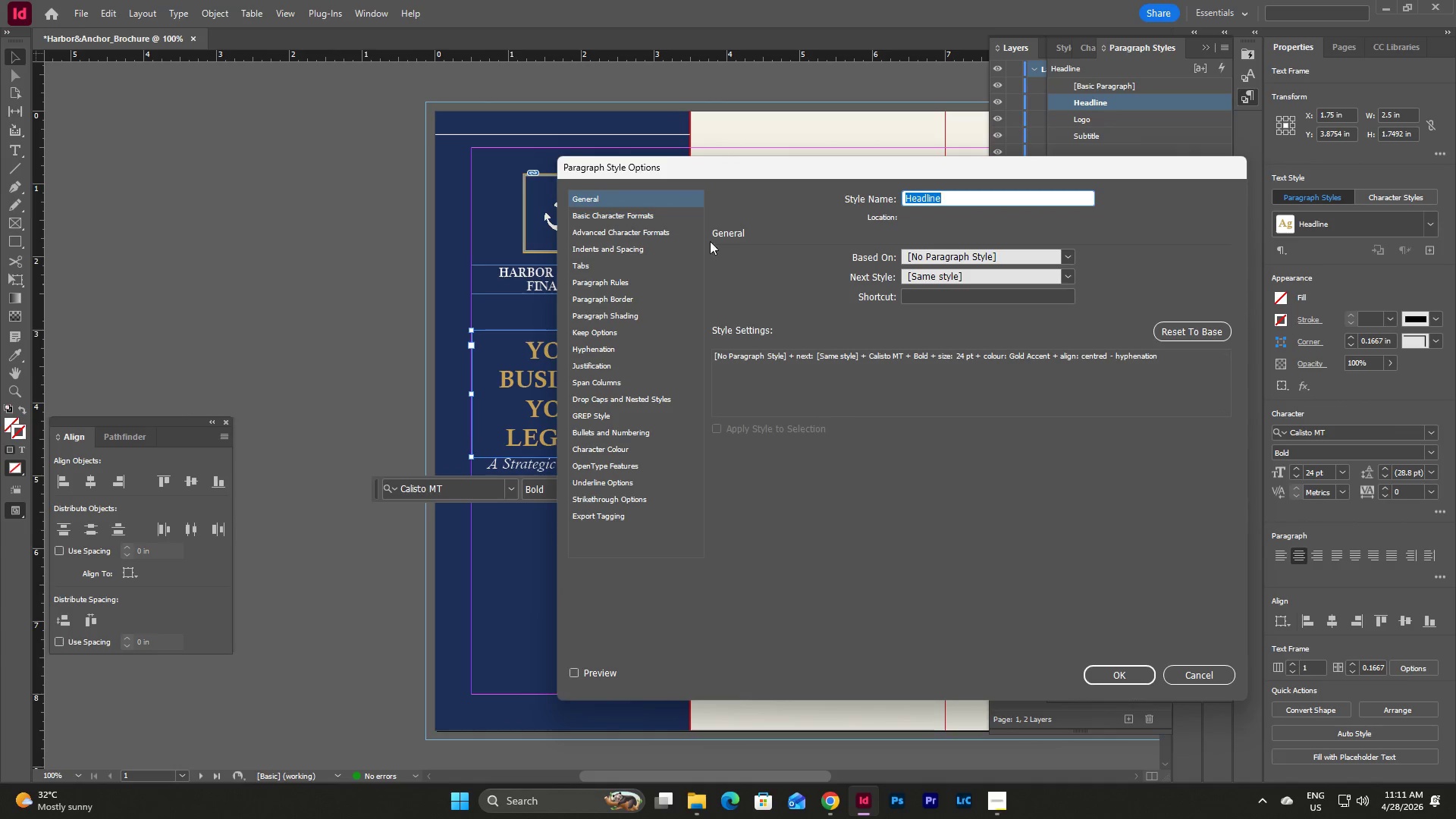 
left_click([632, 217])
 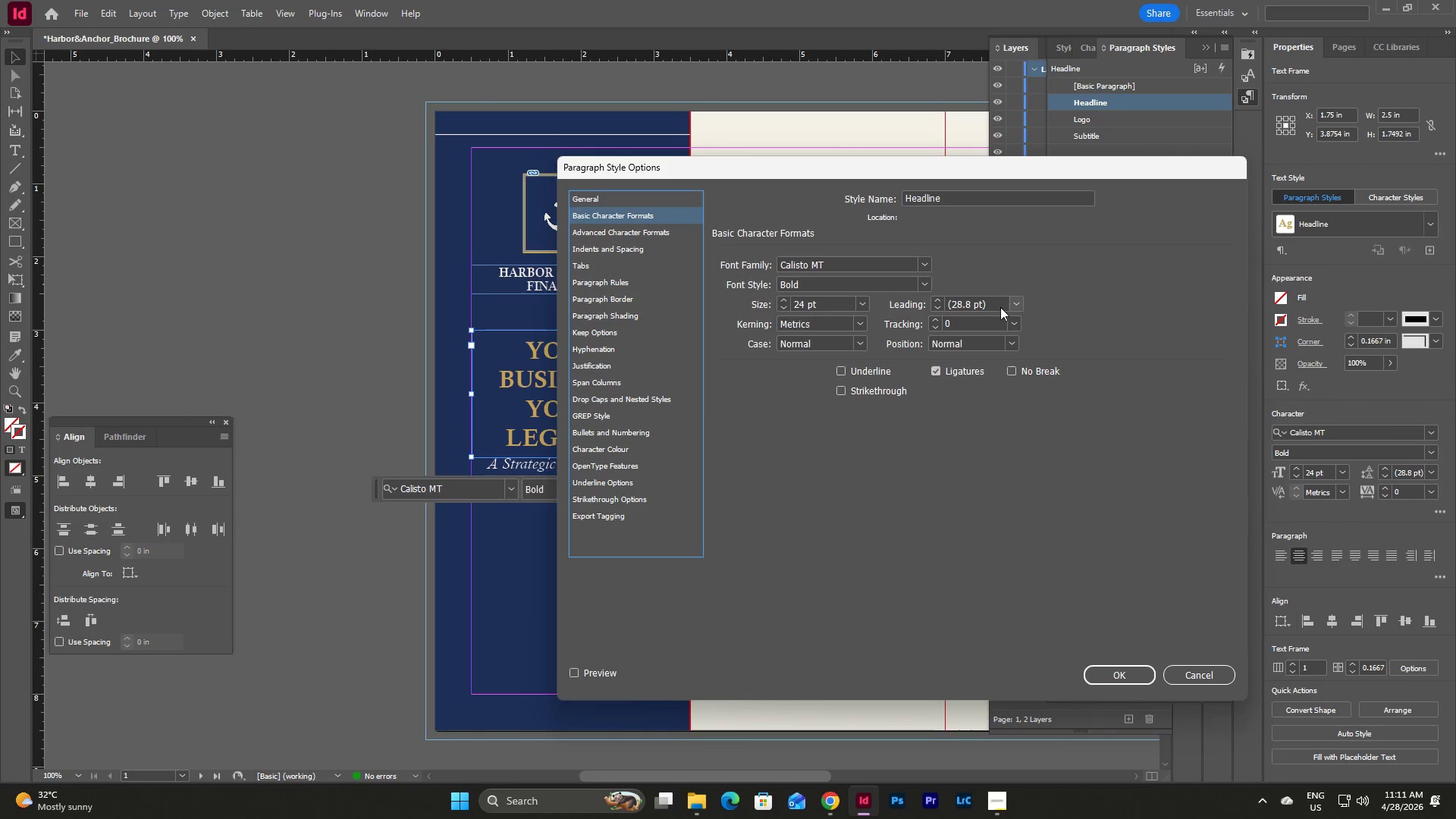 
double_click([990, 303])
 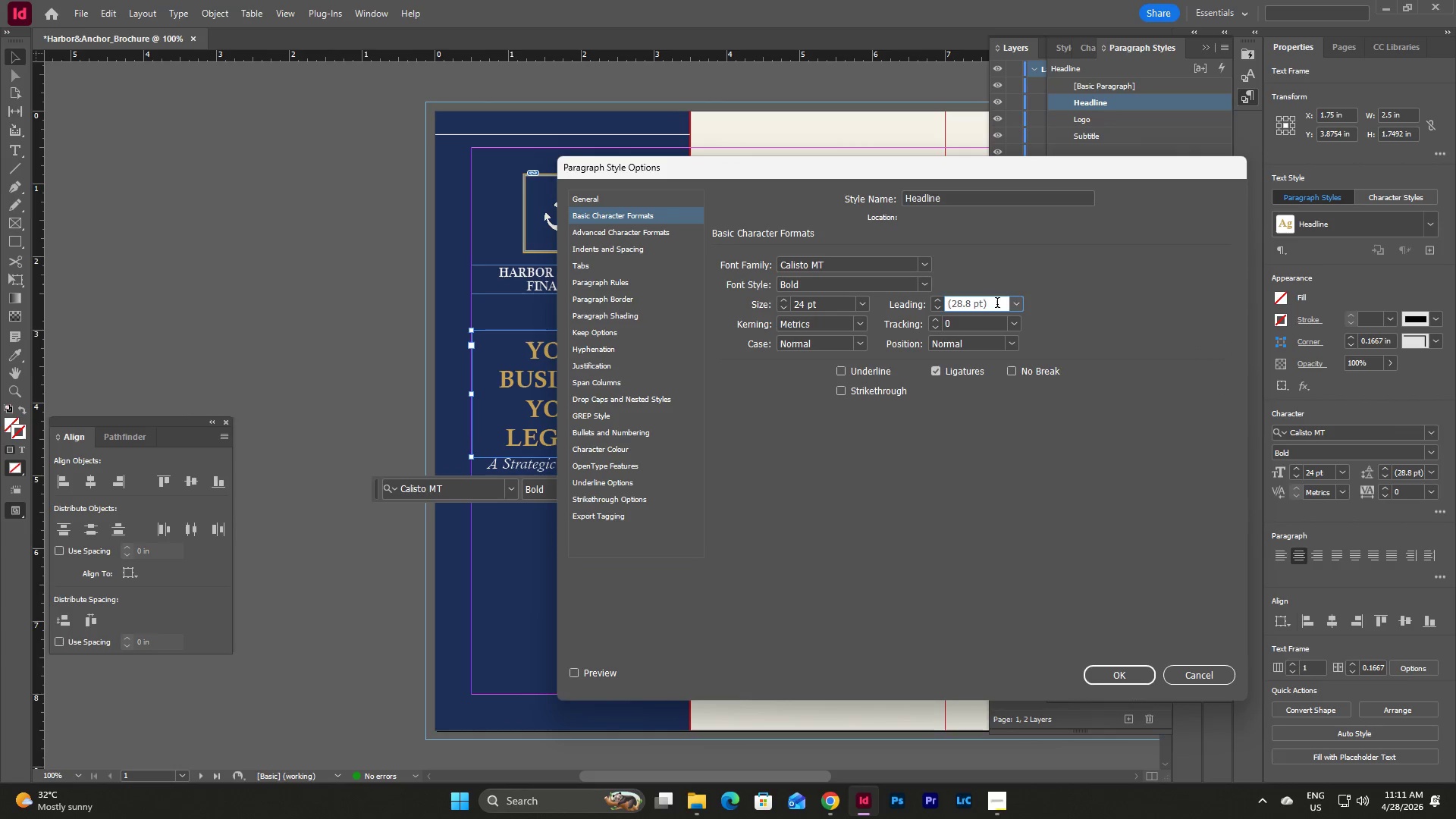 
left_click_drag(start_coordinate=[997, 304], to_coordinate=[939, 310])
 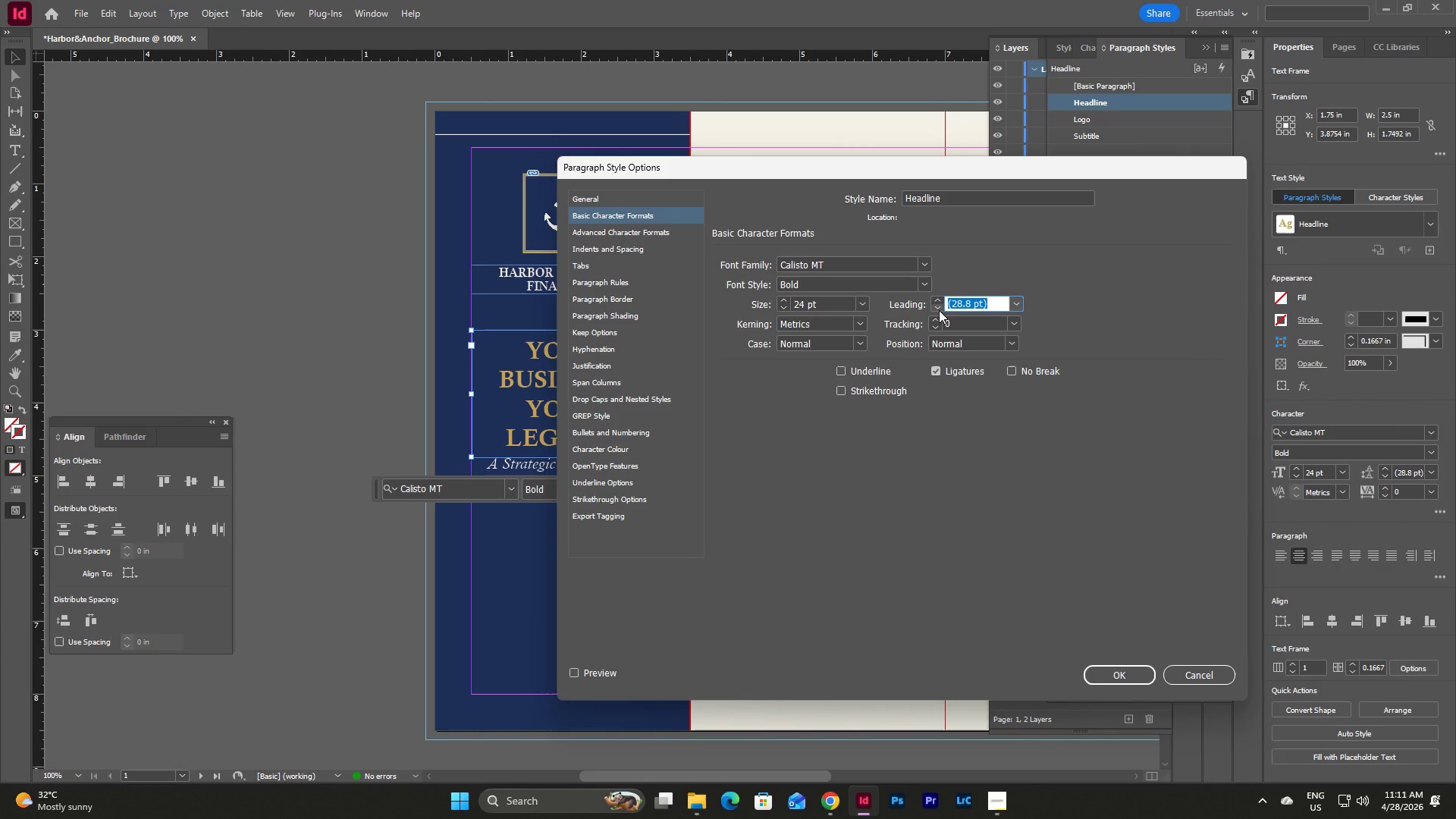 
key(Numpad2)
 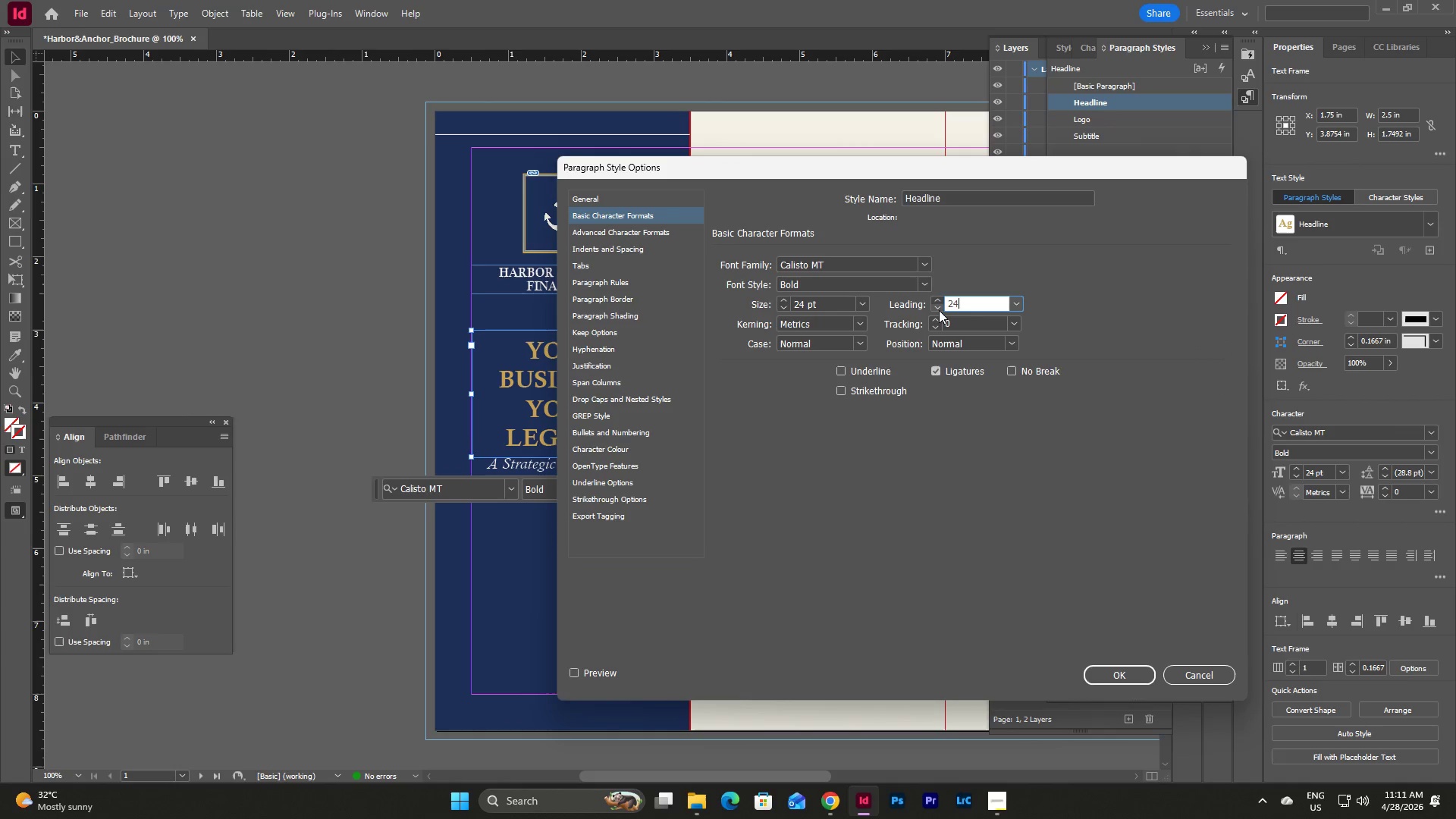 
key(Numpad4)
 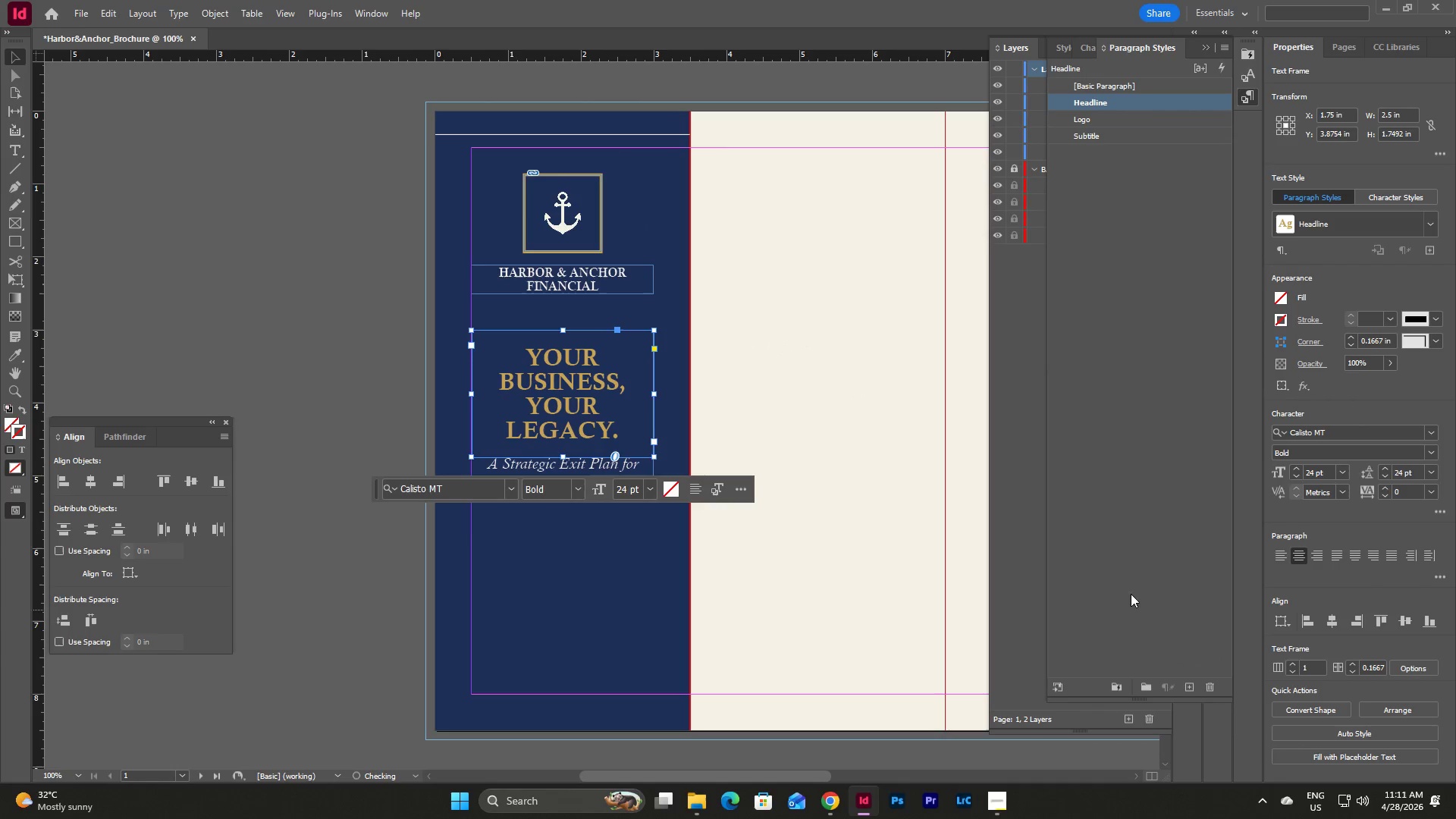 
left_click([598, 544])
 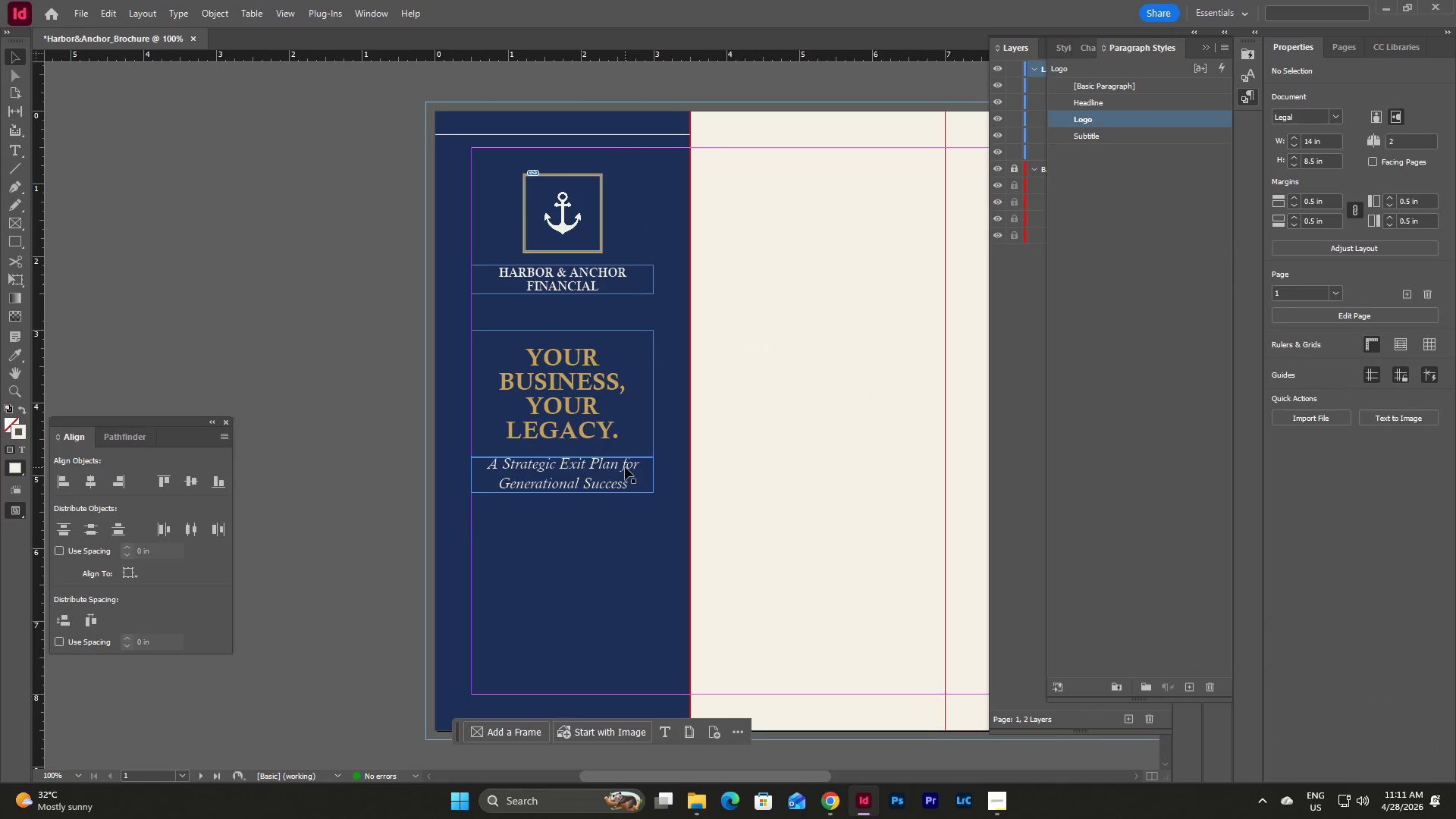 
double_click([625, 467])
 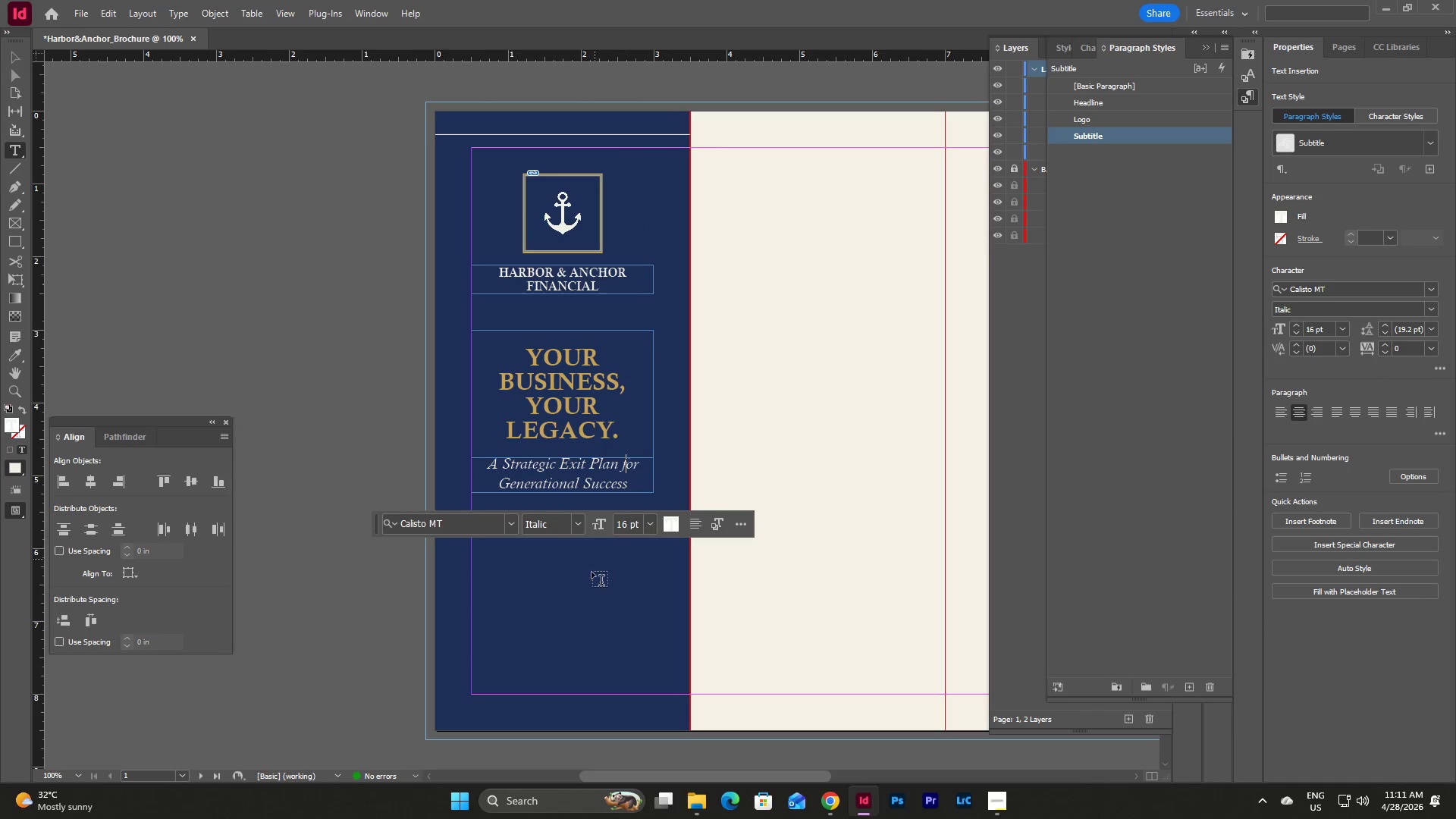 
left_click([590, 575])
 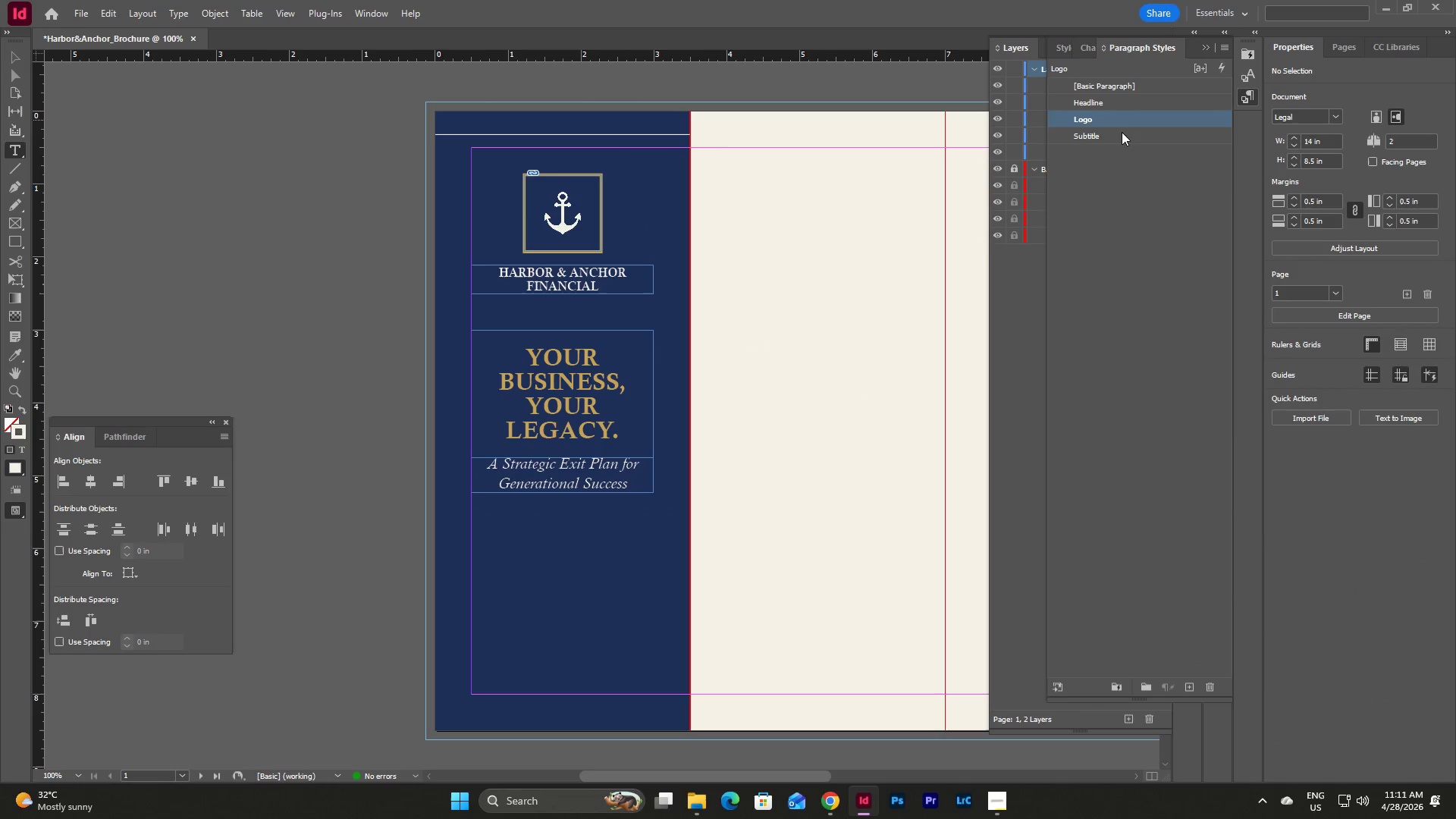 
double_click([1119, 136])
 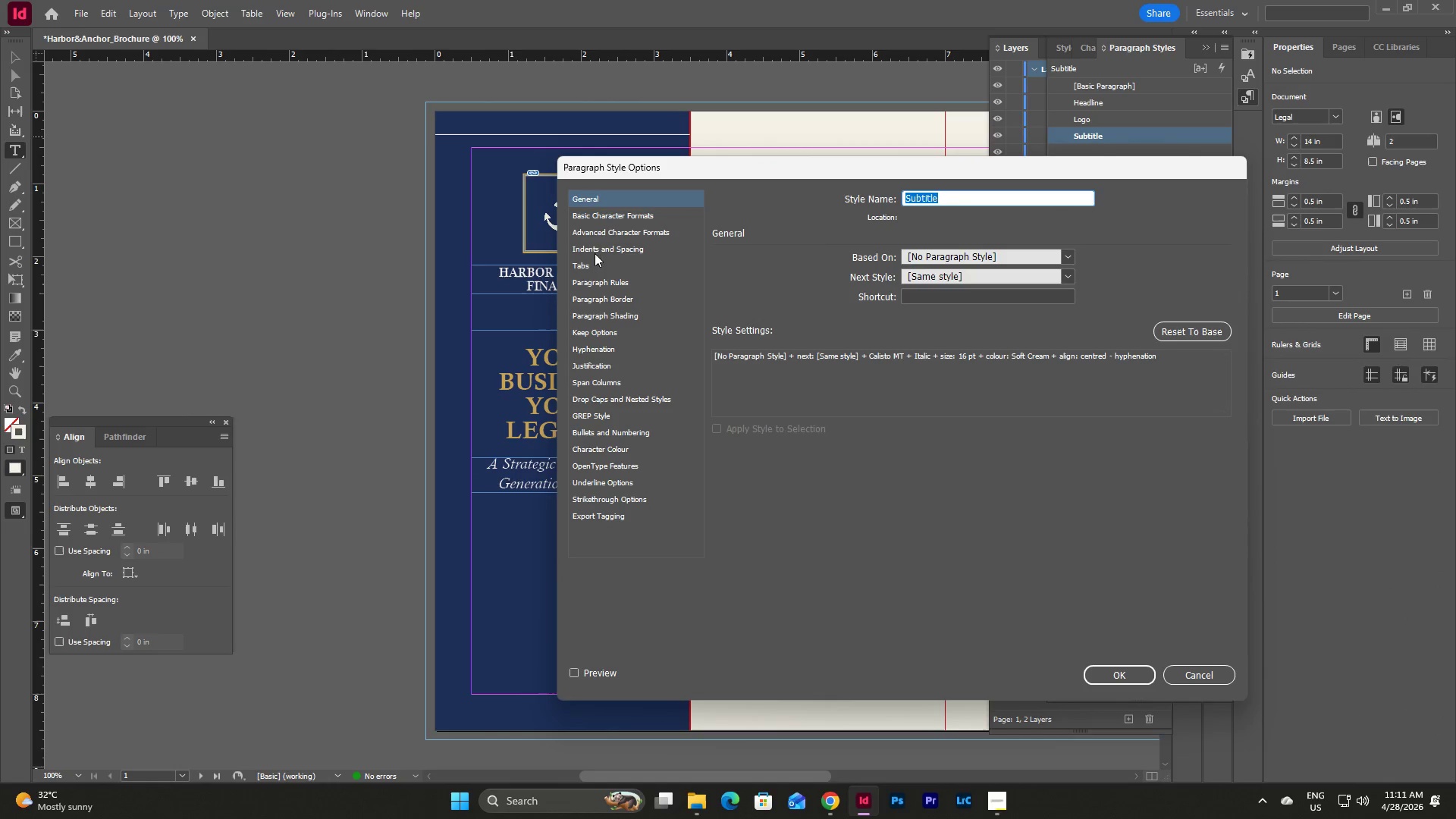 
left_click([610, 215])
 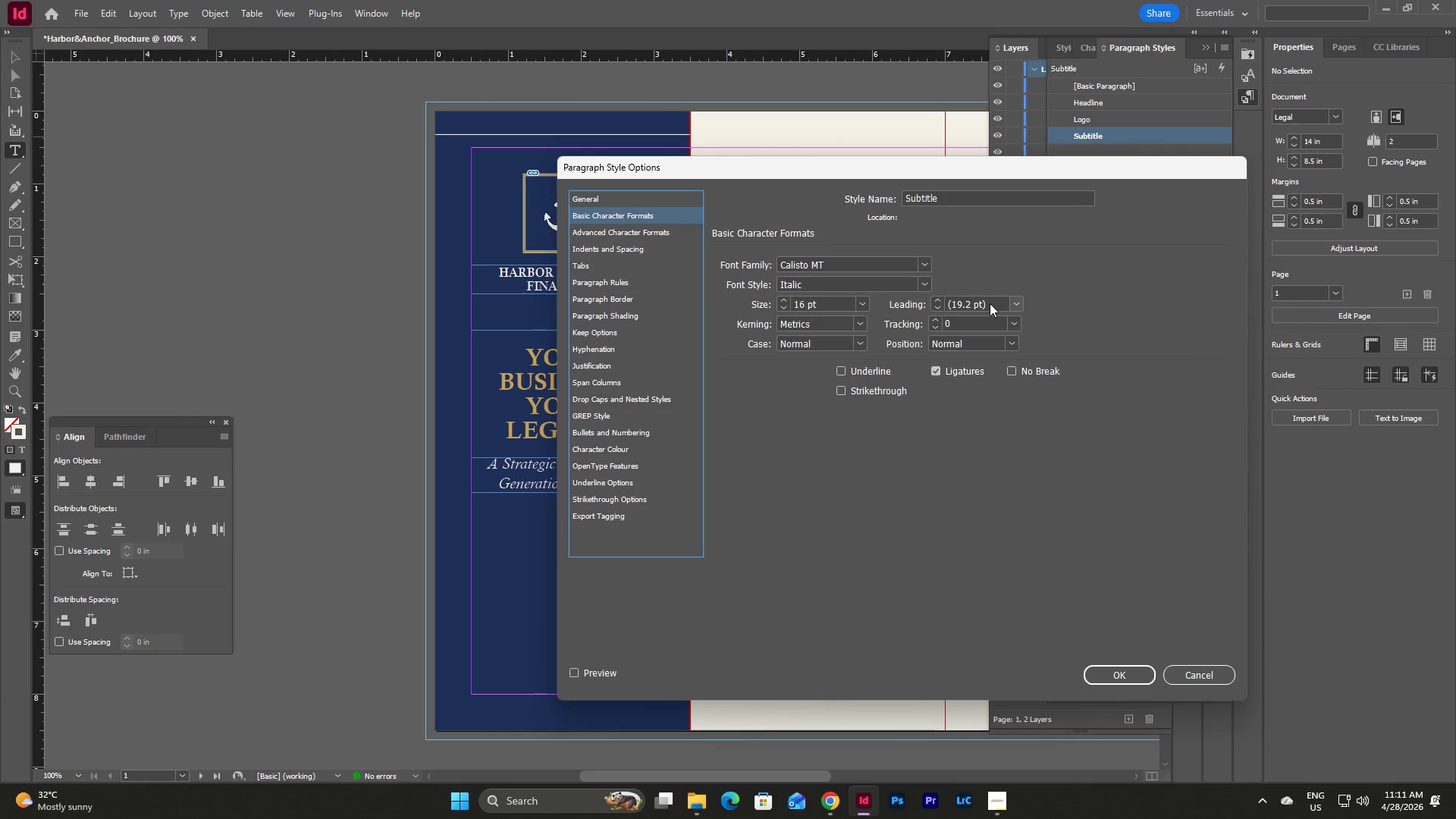 
double_click([1004, 302])
 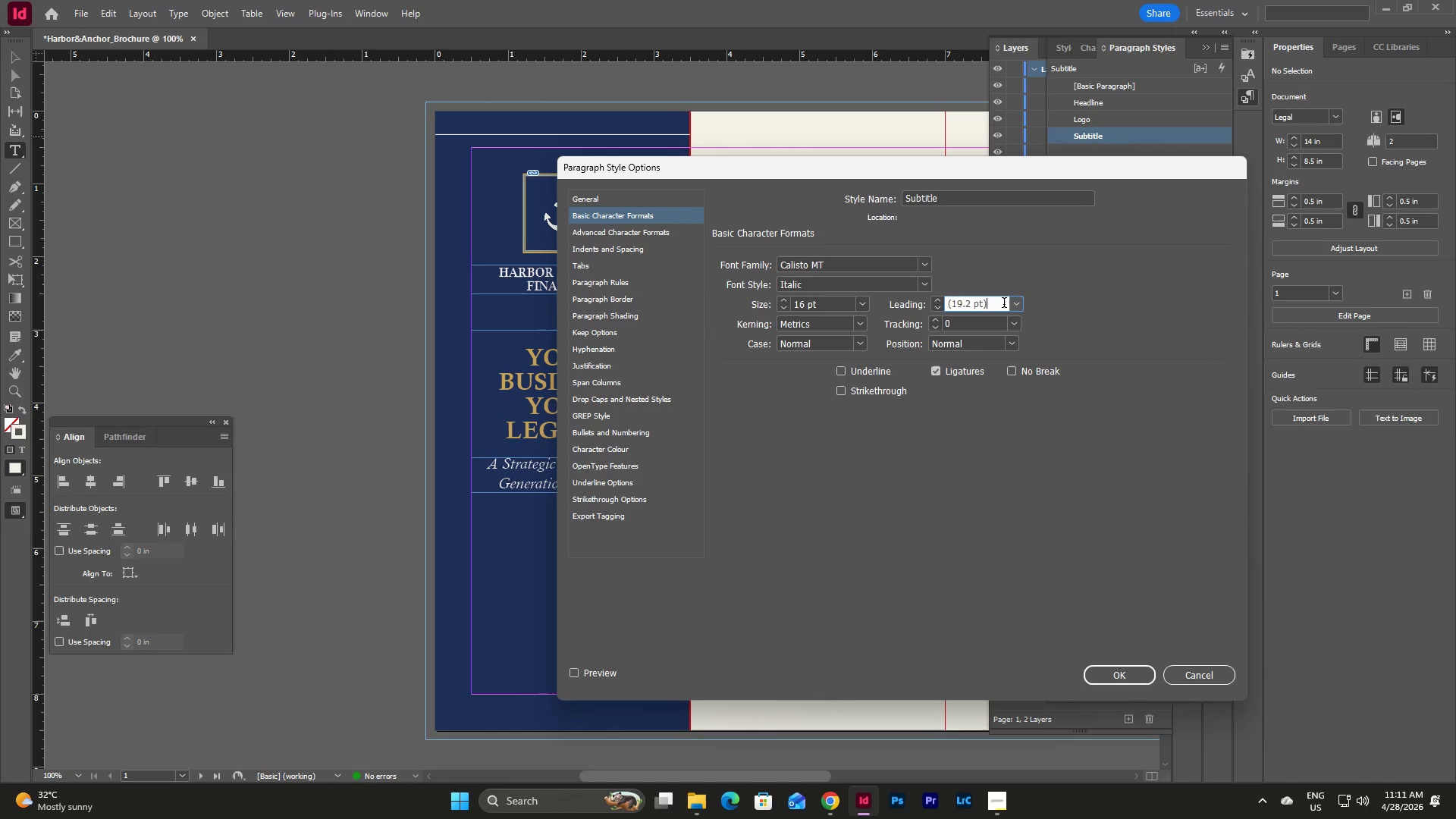 
left_click_drag(start_coordinate=[1005, 304], to_coordinate=[914, 306])
 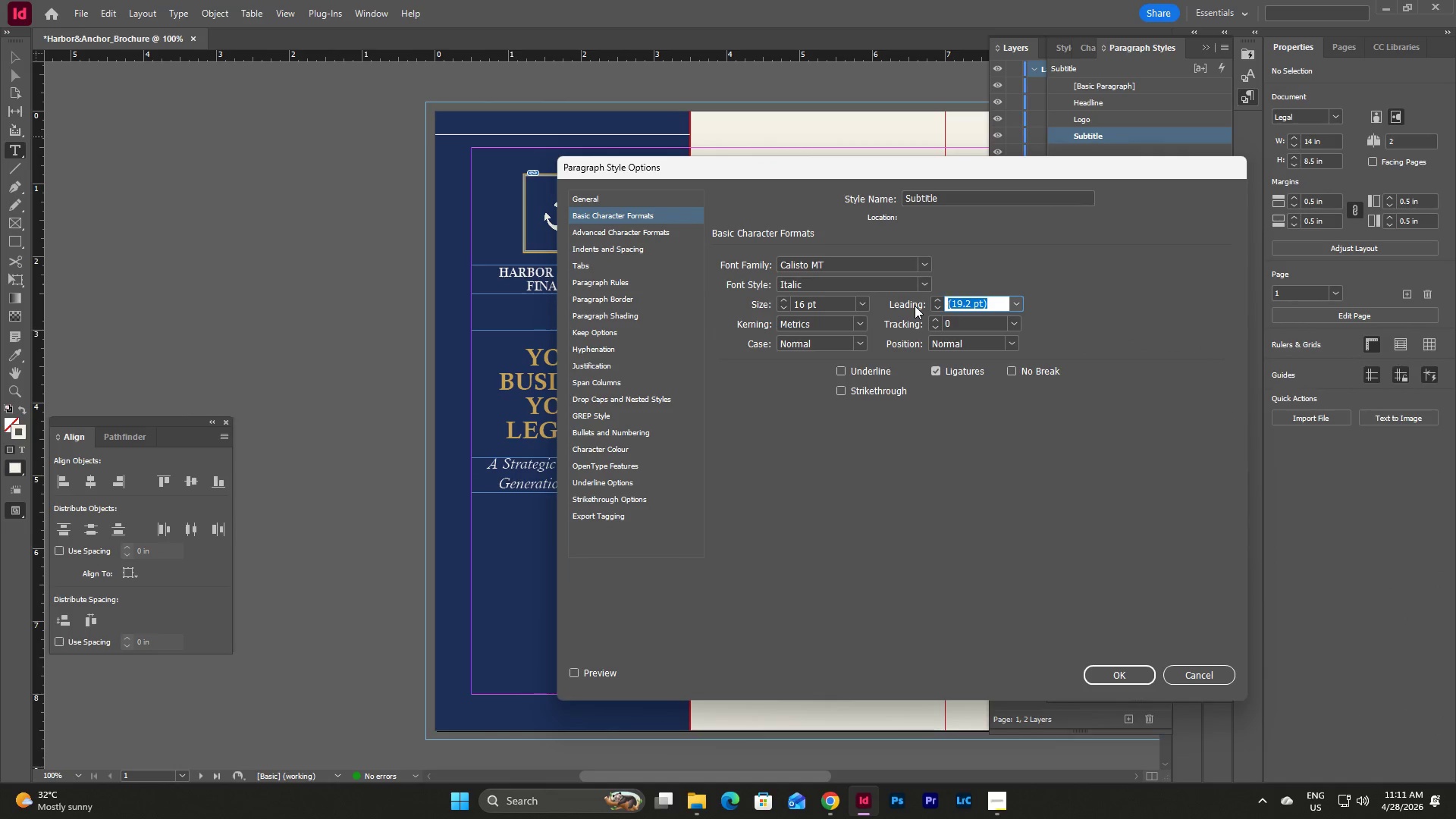 
key(Numpad1)
 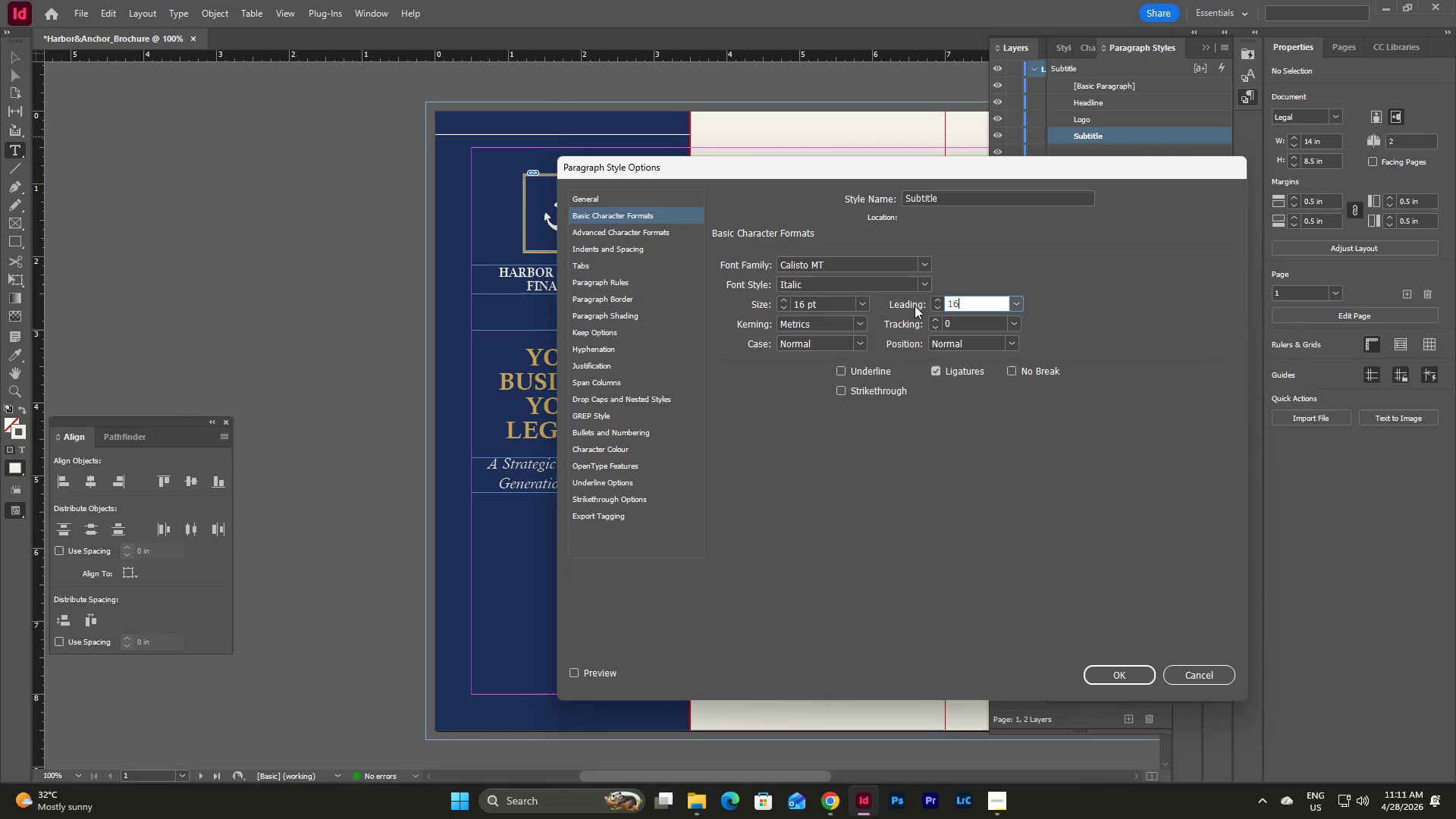 
key(Numpad6)
 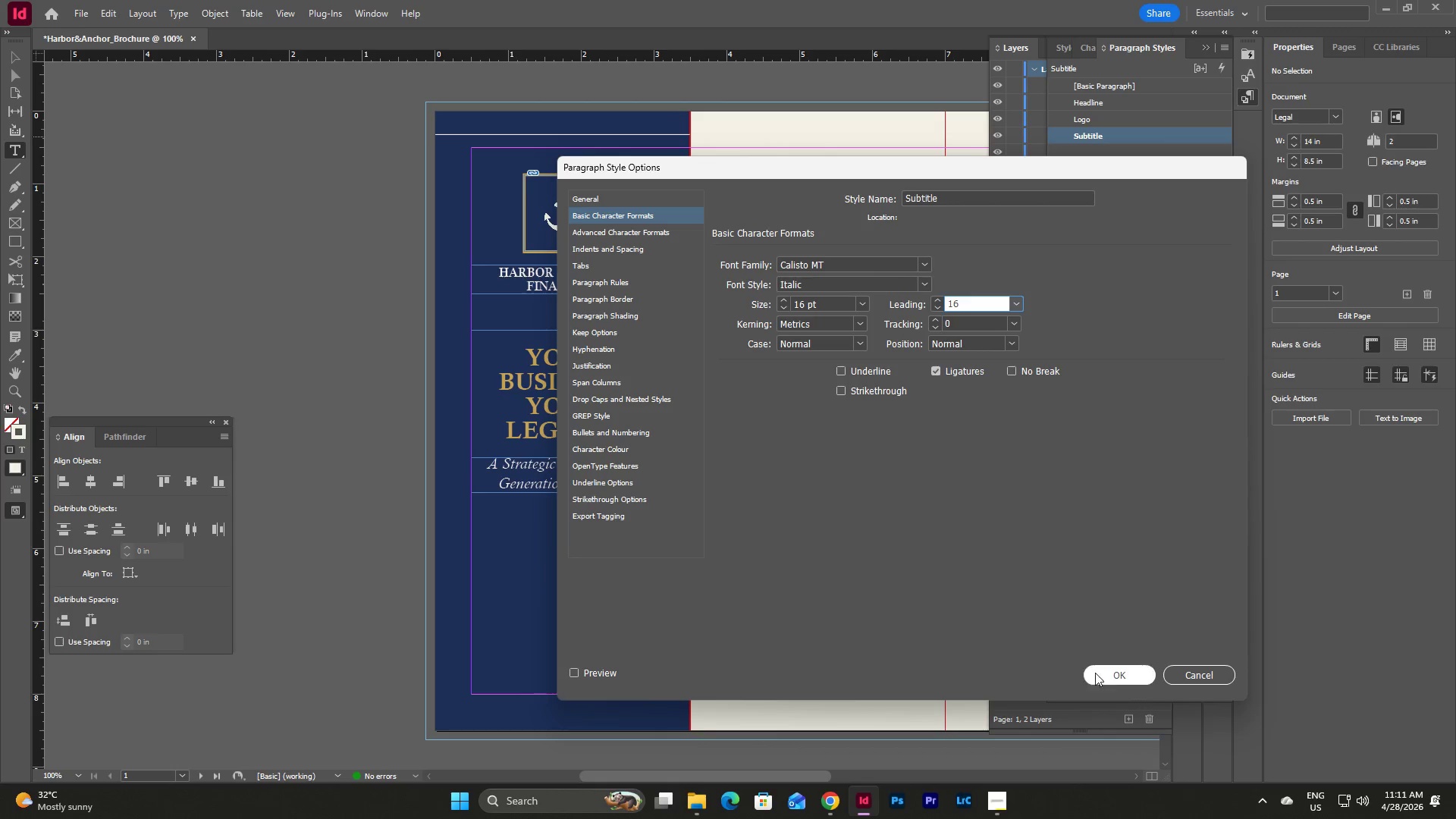 
left_click([1112, 674])
 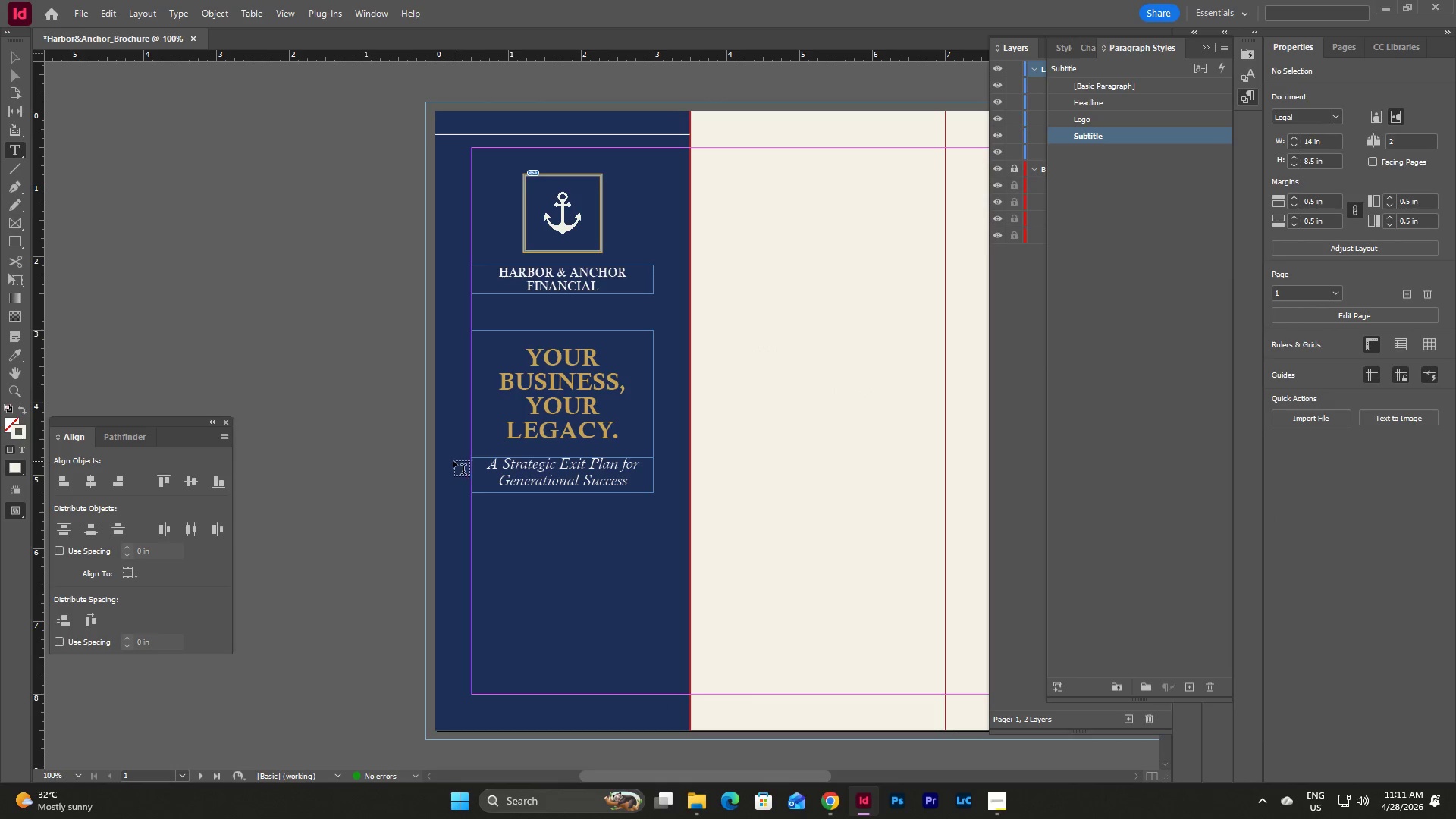 
key(Escape)
 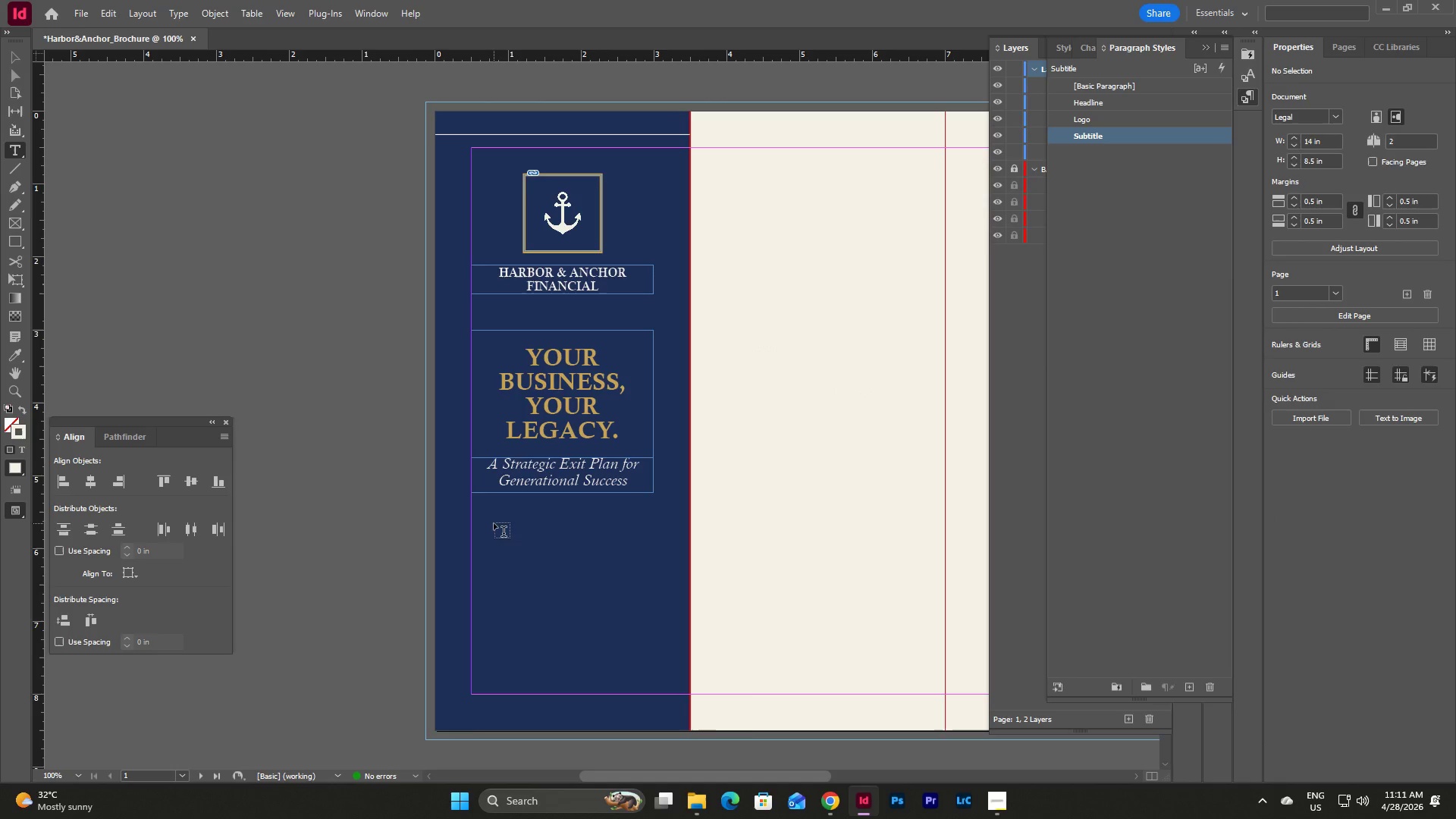 
key(V)
 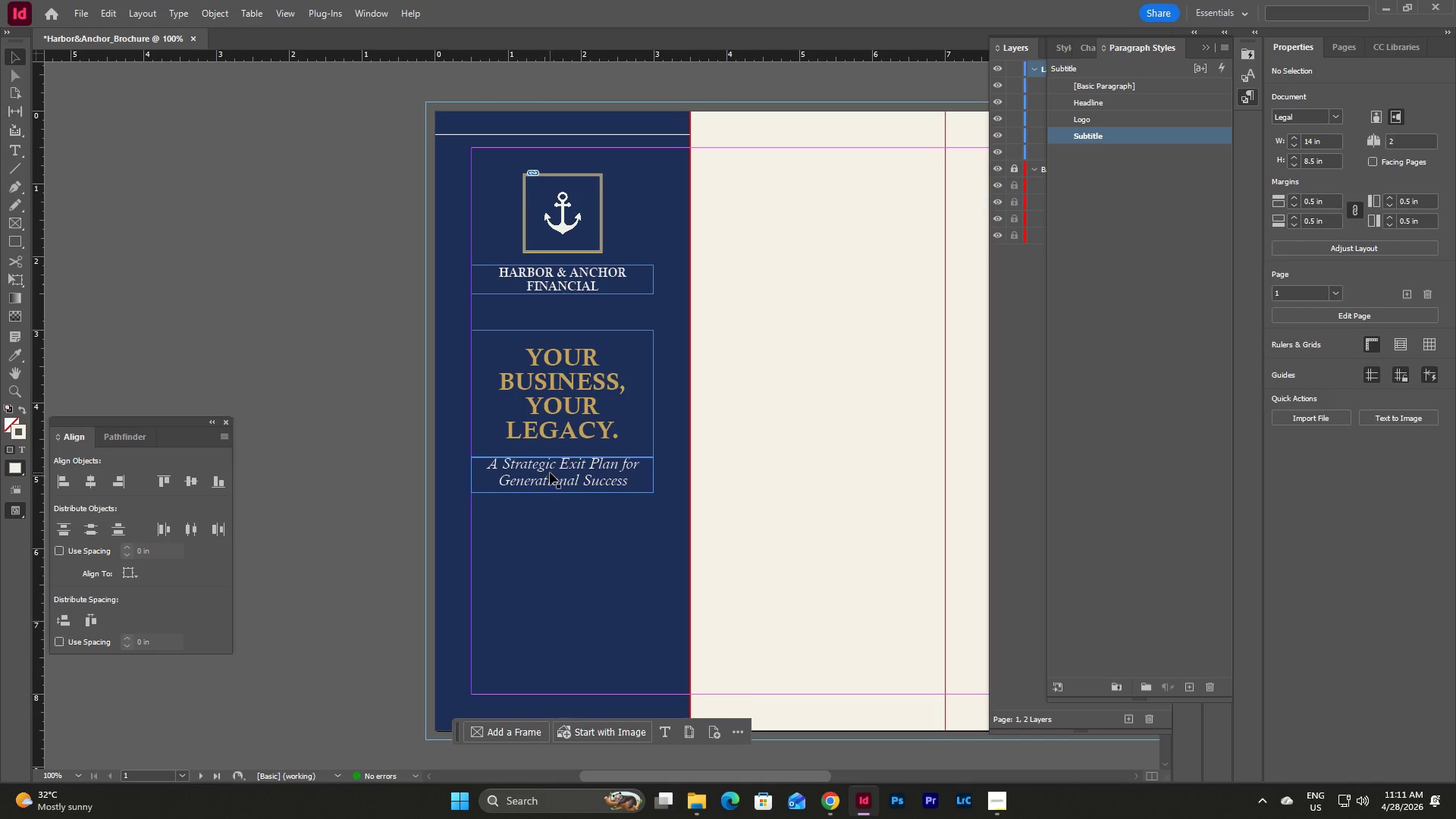 
left_click_drag(start_coordinate=[550, 472], to_coordinate=[554, 516])
 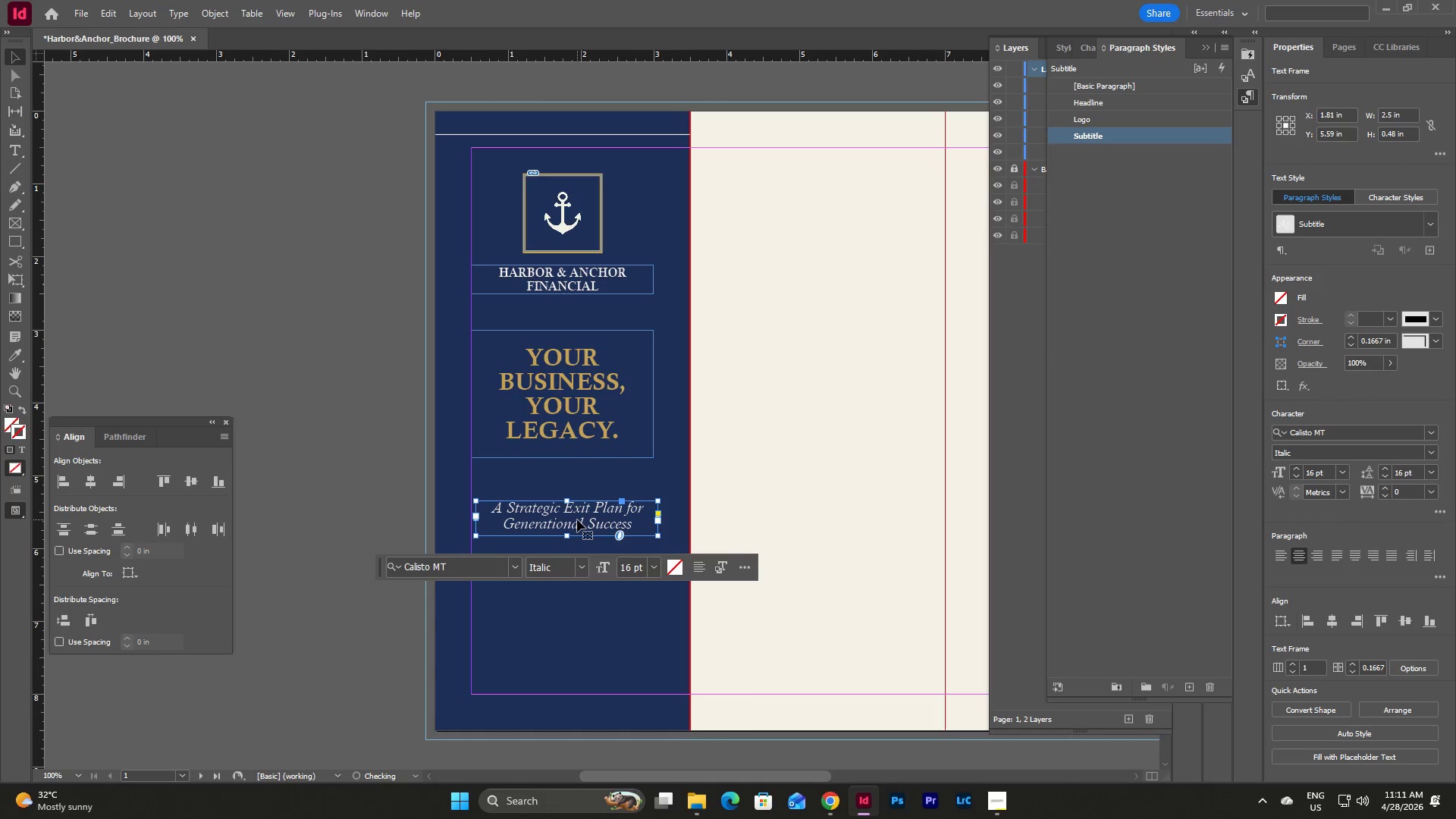 
left_click_drag(start_coordinate=[577, 519], to_coordinate=[571, 477])
 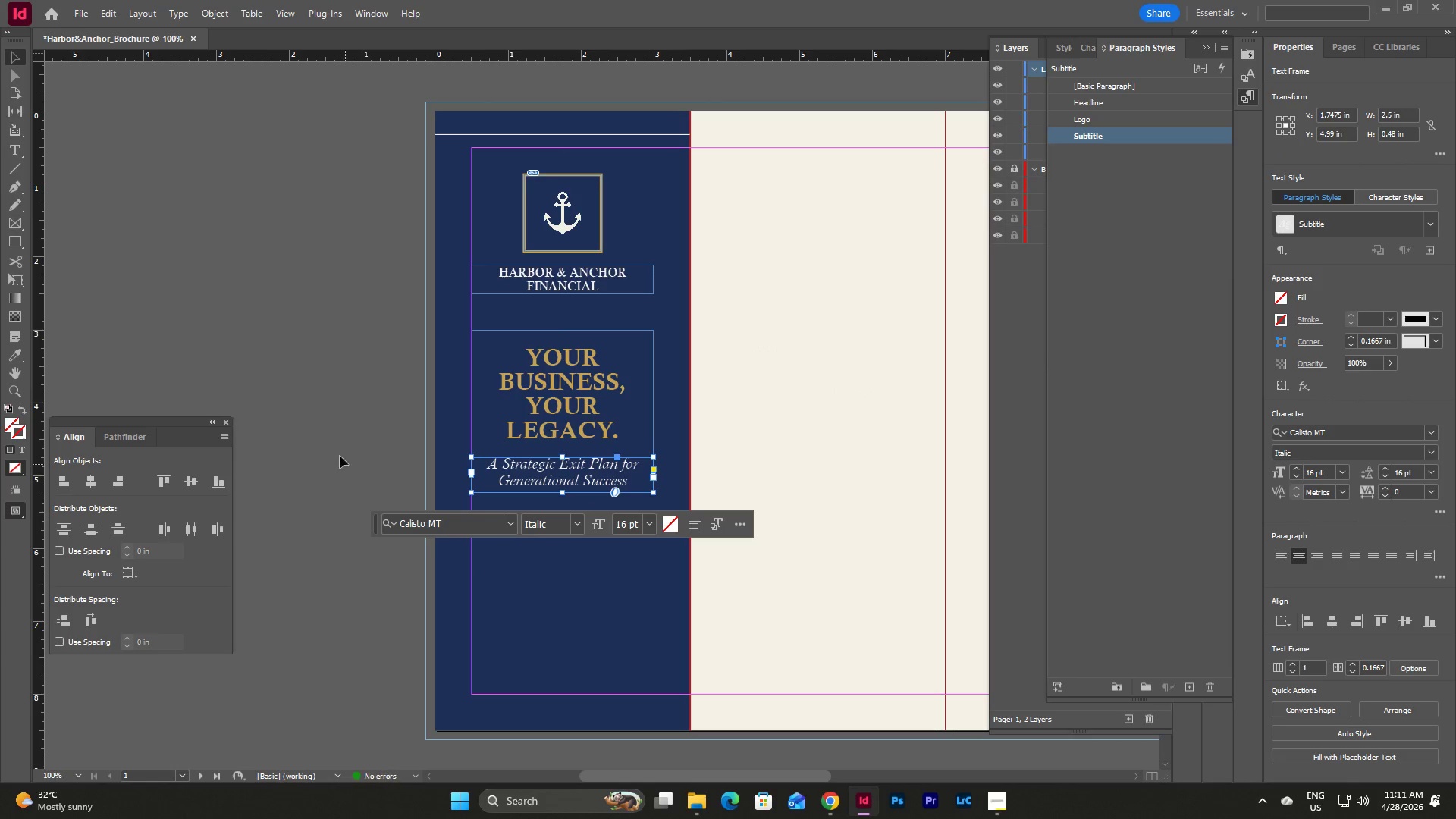 
left_click([307, 413])
 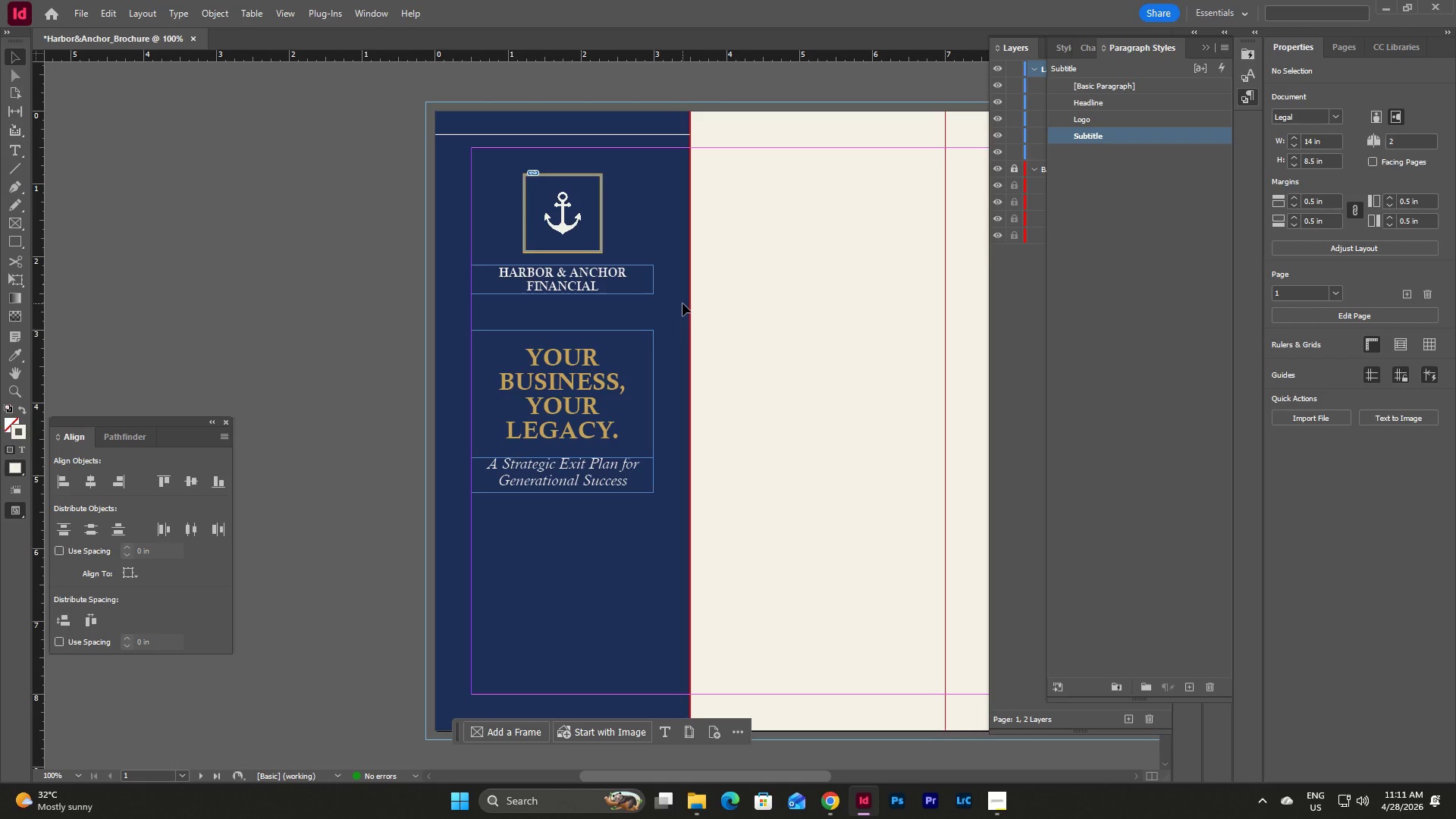 
wait(7.08)
 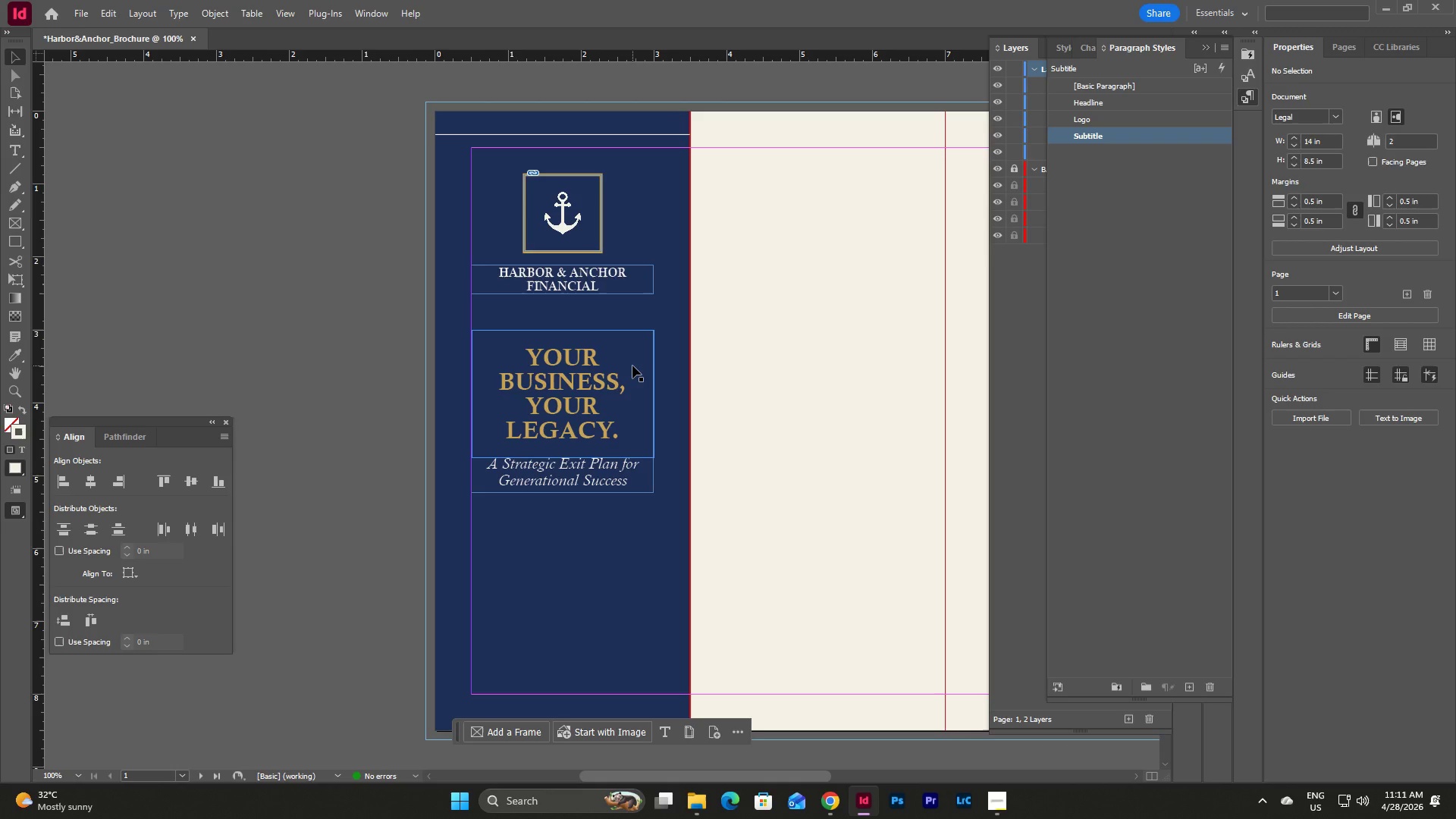 
left_click([572, 359])
 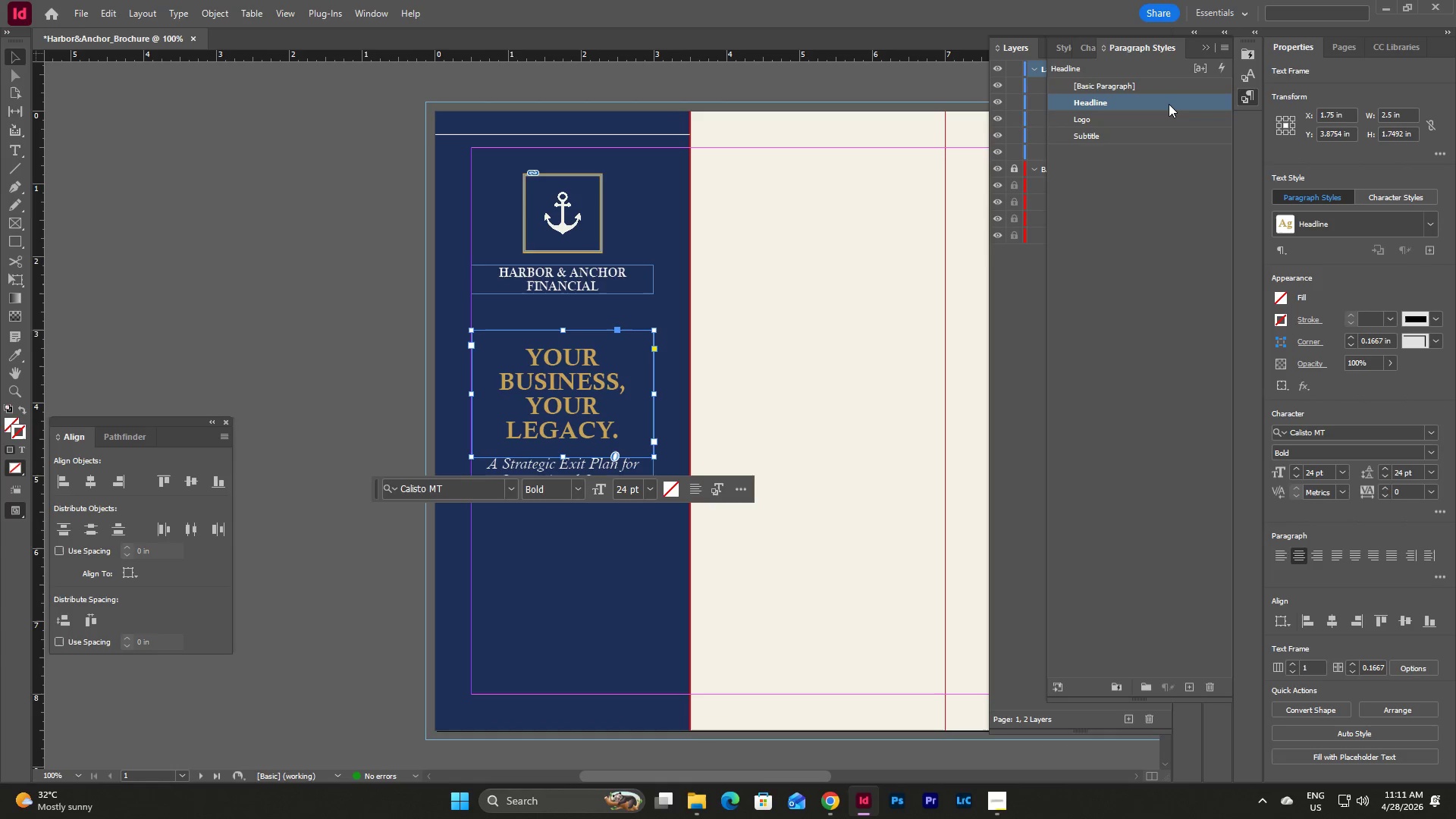 
double_click([1169, 104])
 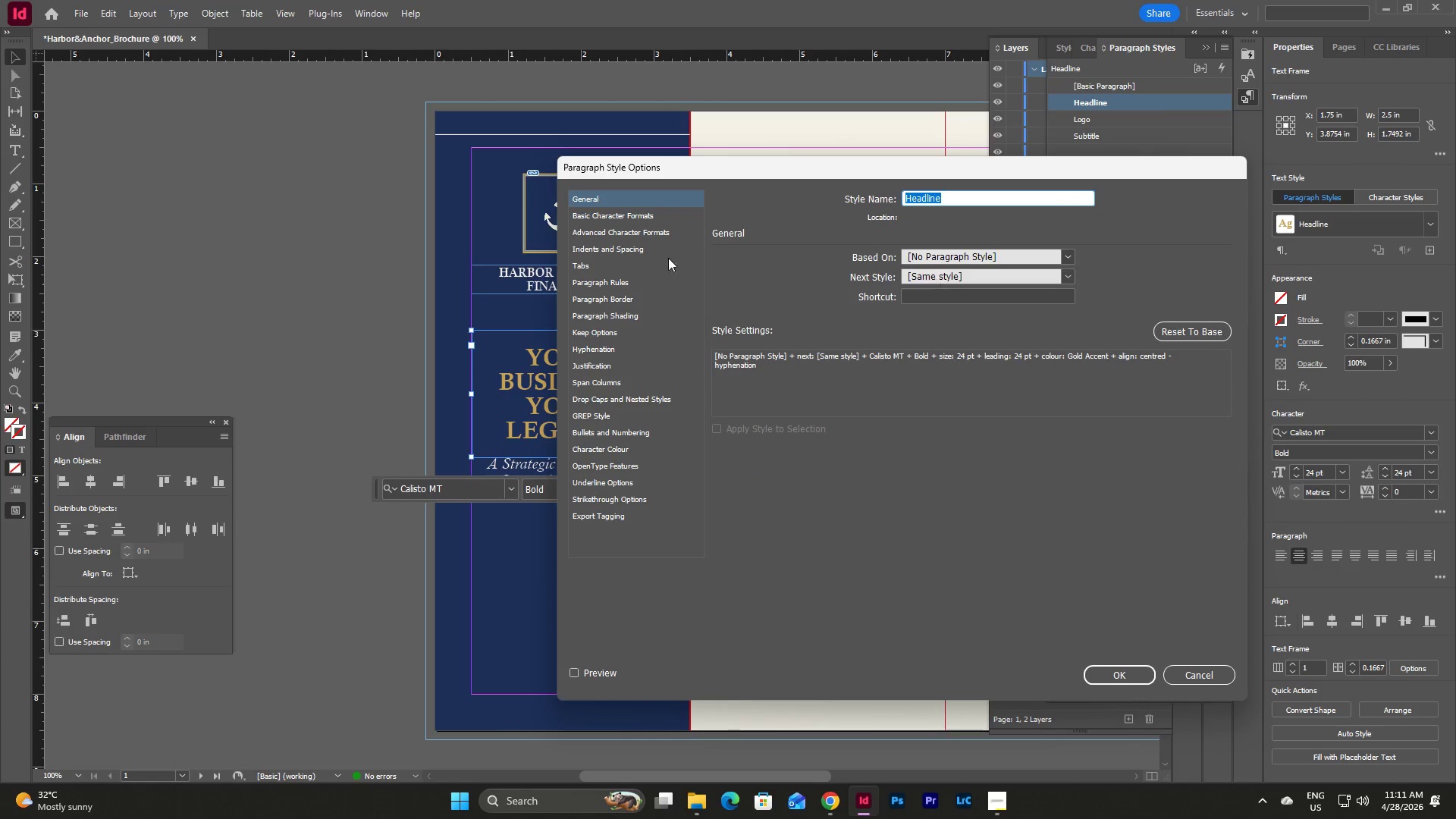 
left_click([639, 215])
 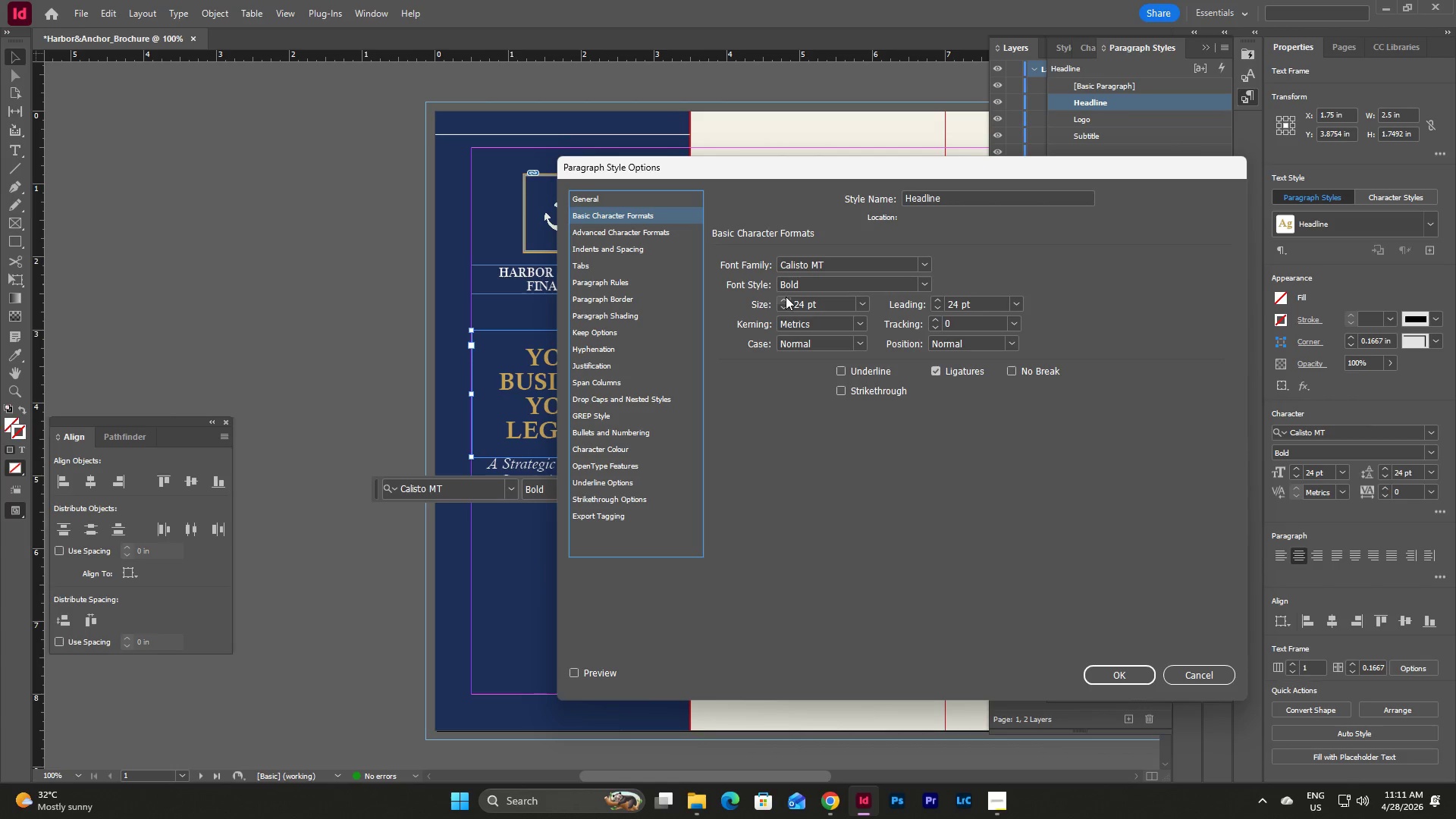 
double_click([783, 297])
 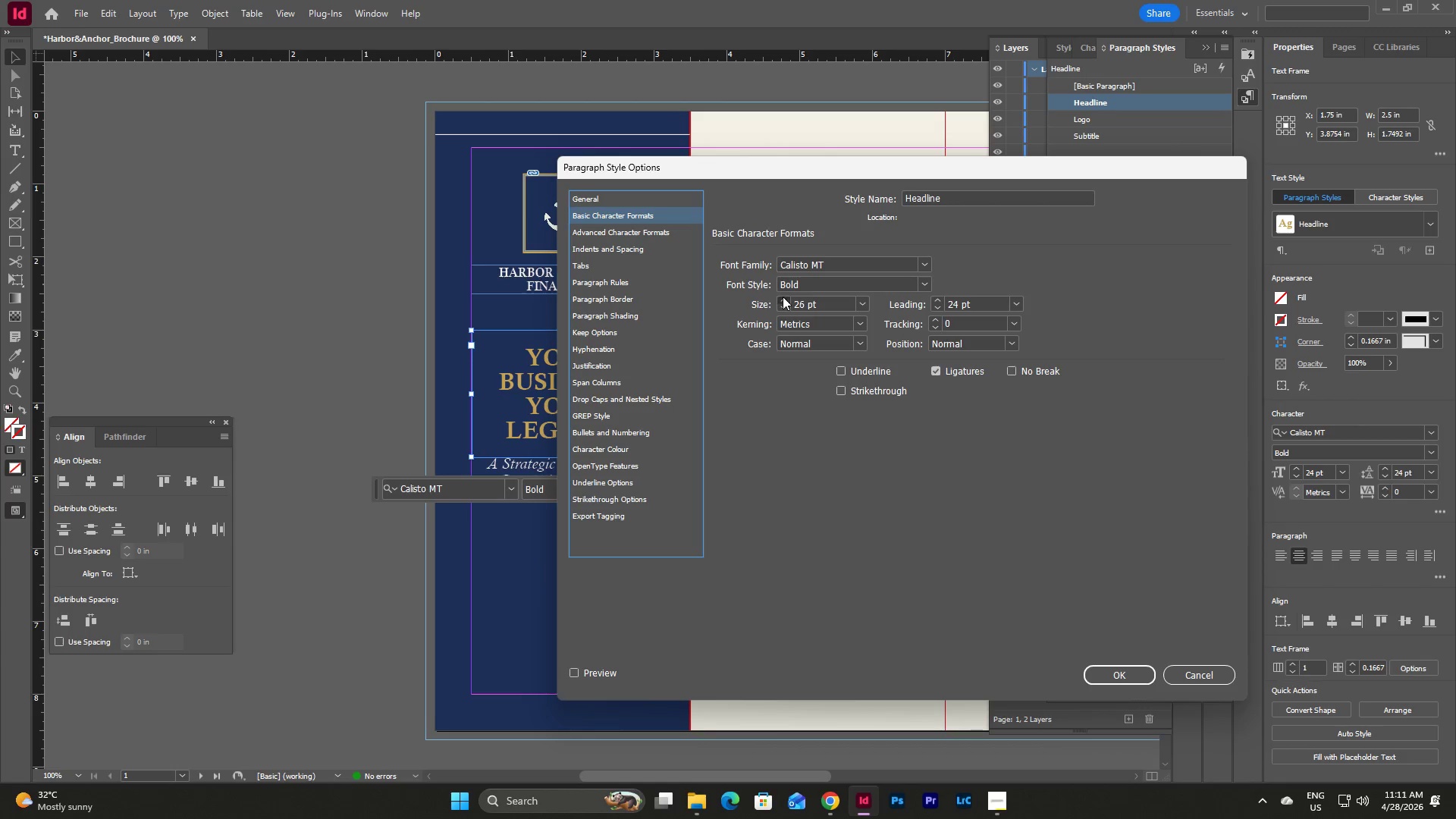 
triple_click([783, 297])
 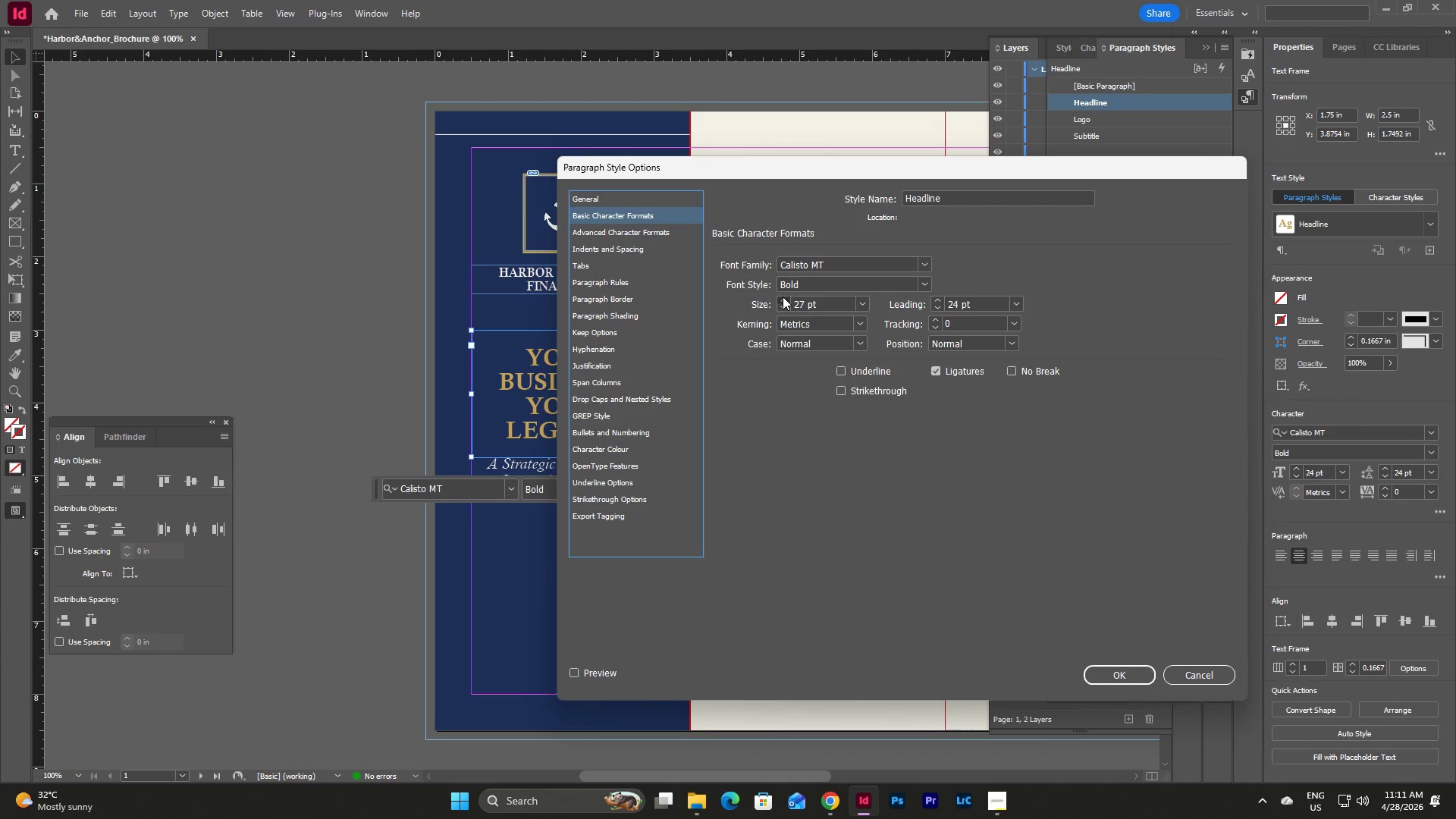 
triple_click([783, 297])
 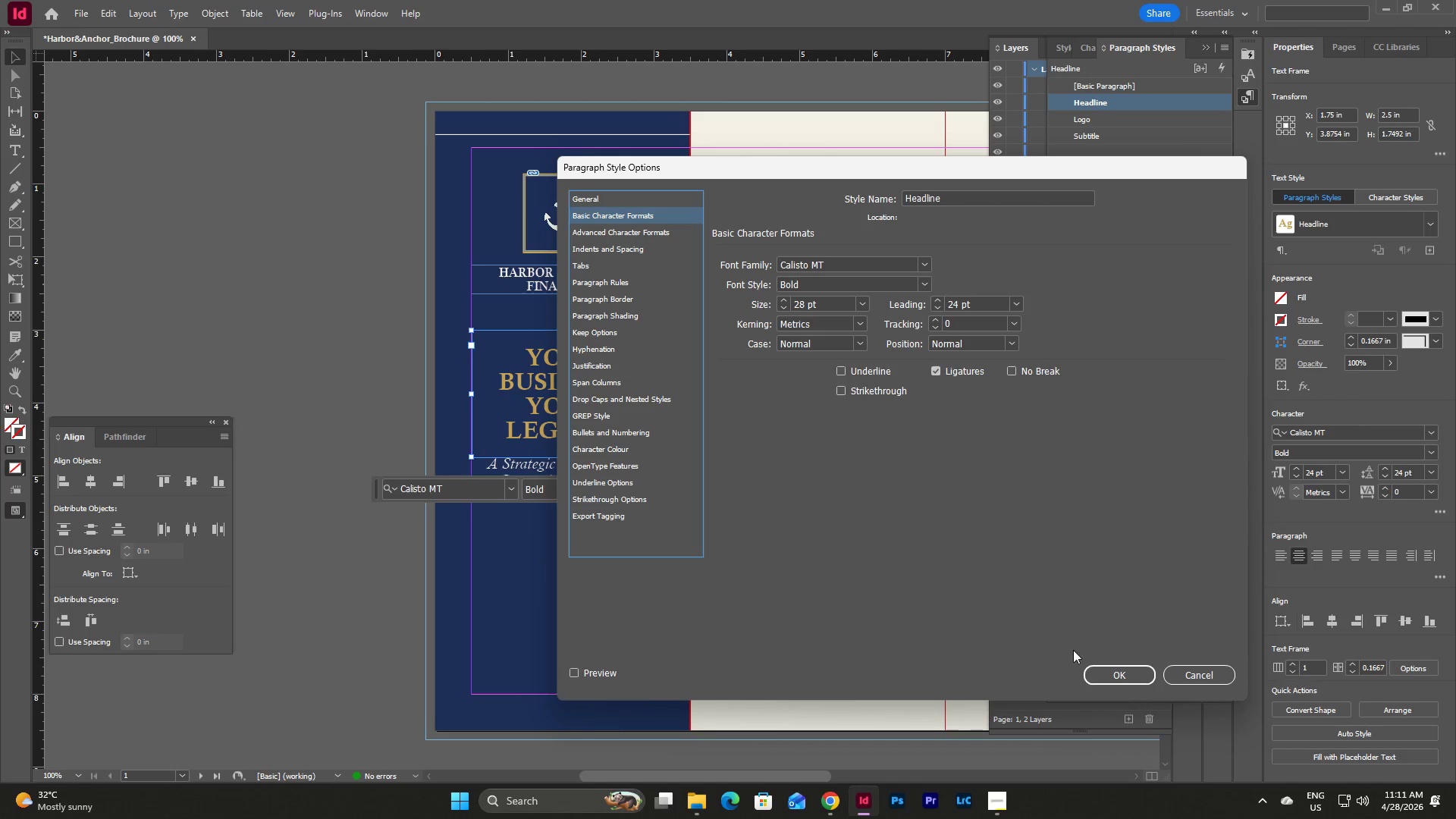 
left_click([1103, 671])
 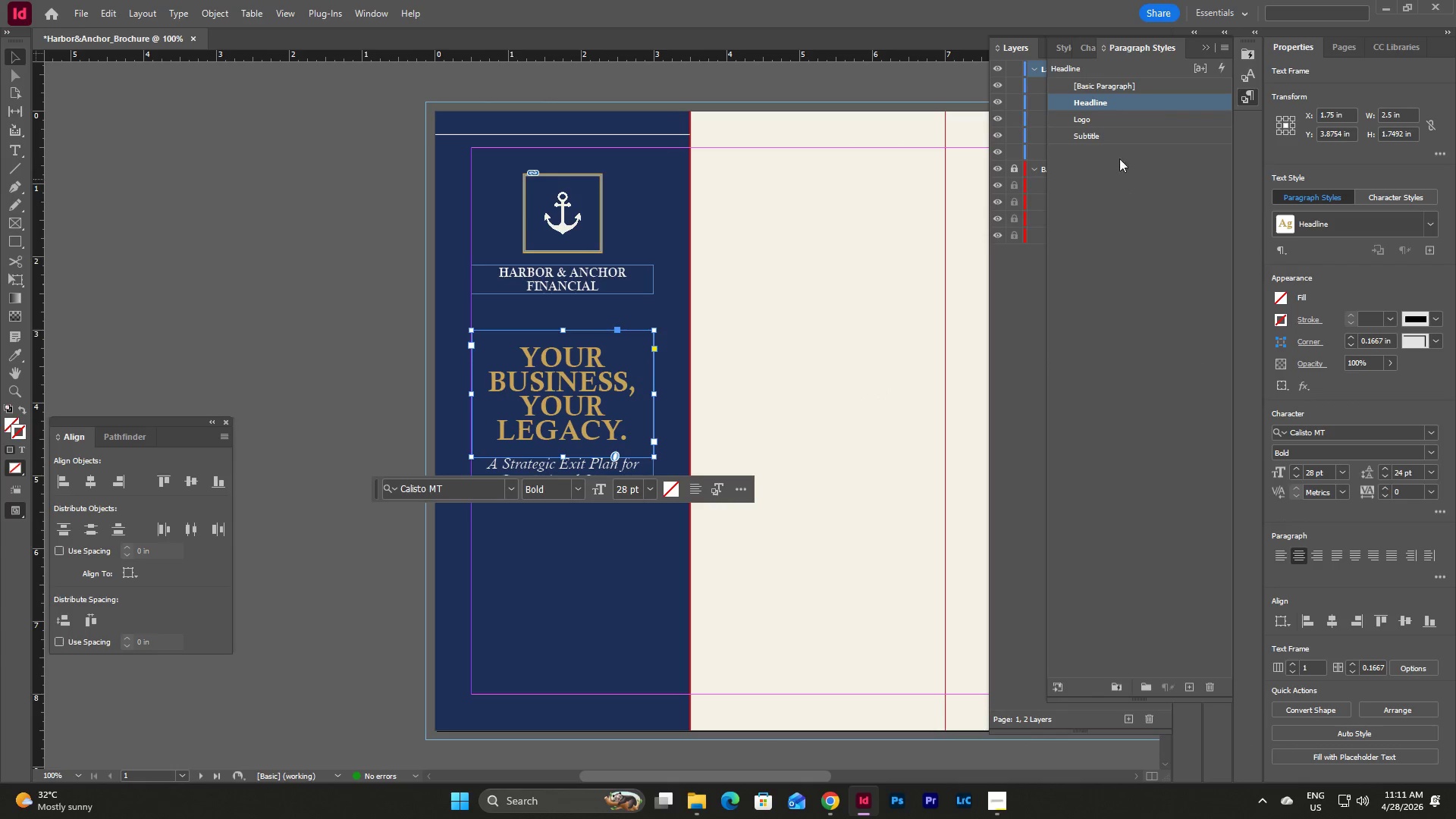 
double_click([1114, 104])
 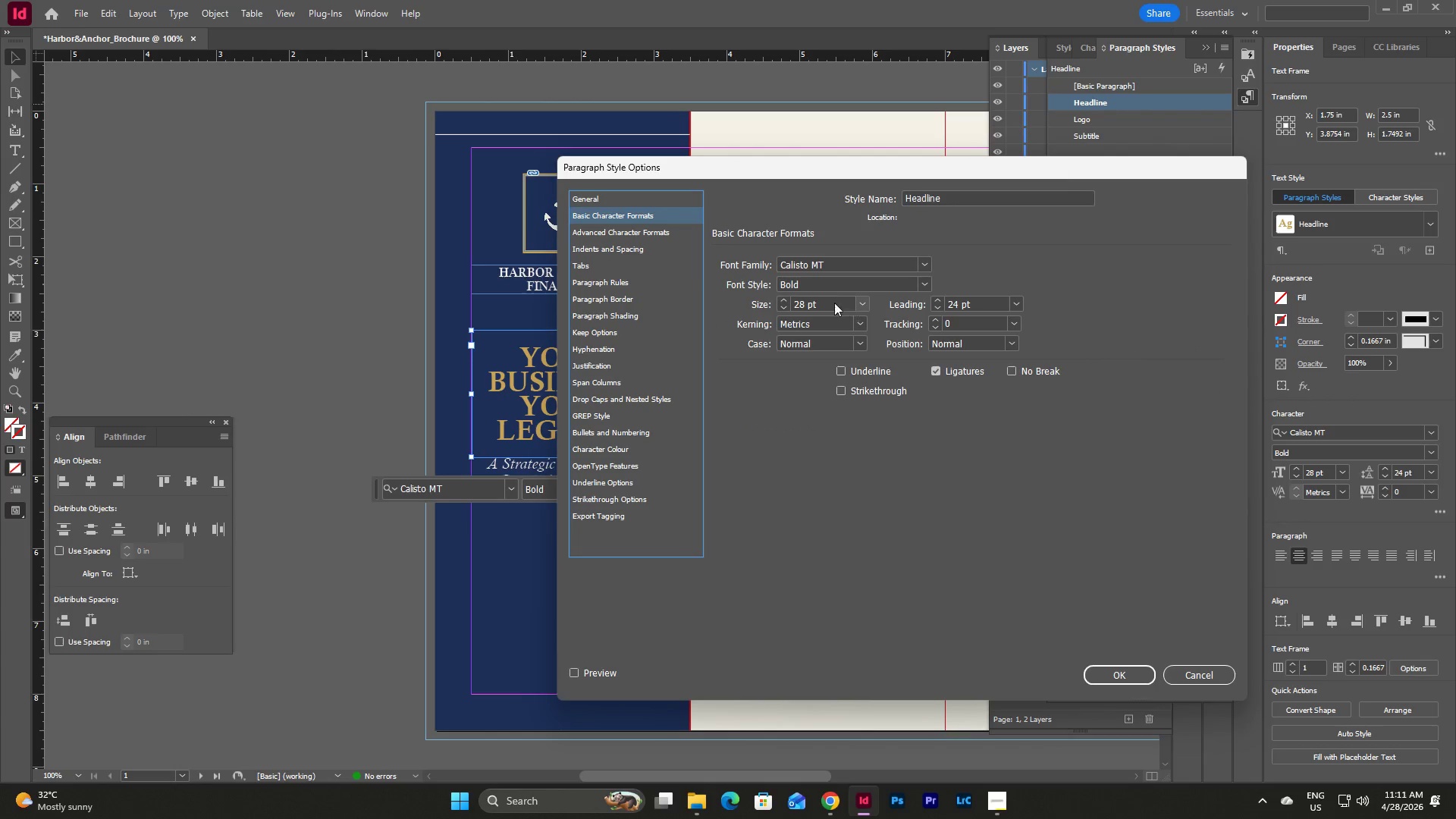 
double_click([782, 297])
 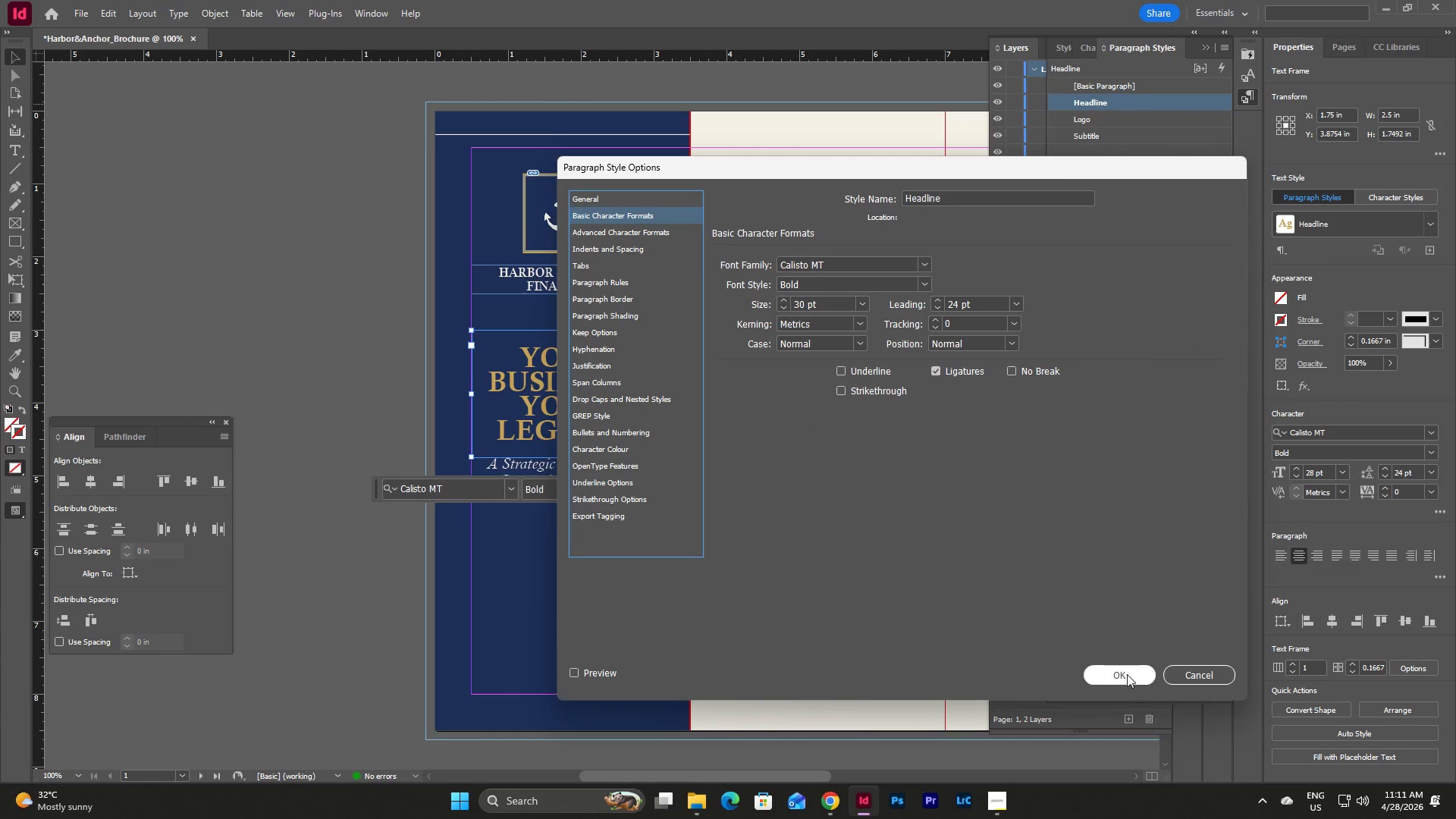 
left_click([1126, 678])
 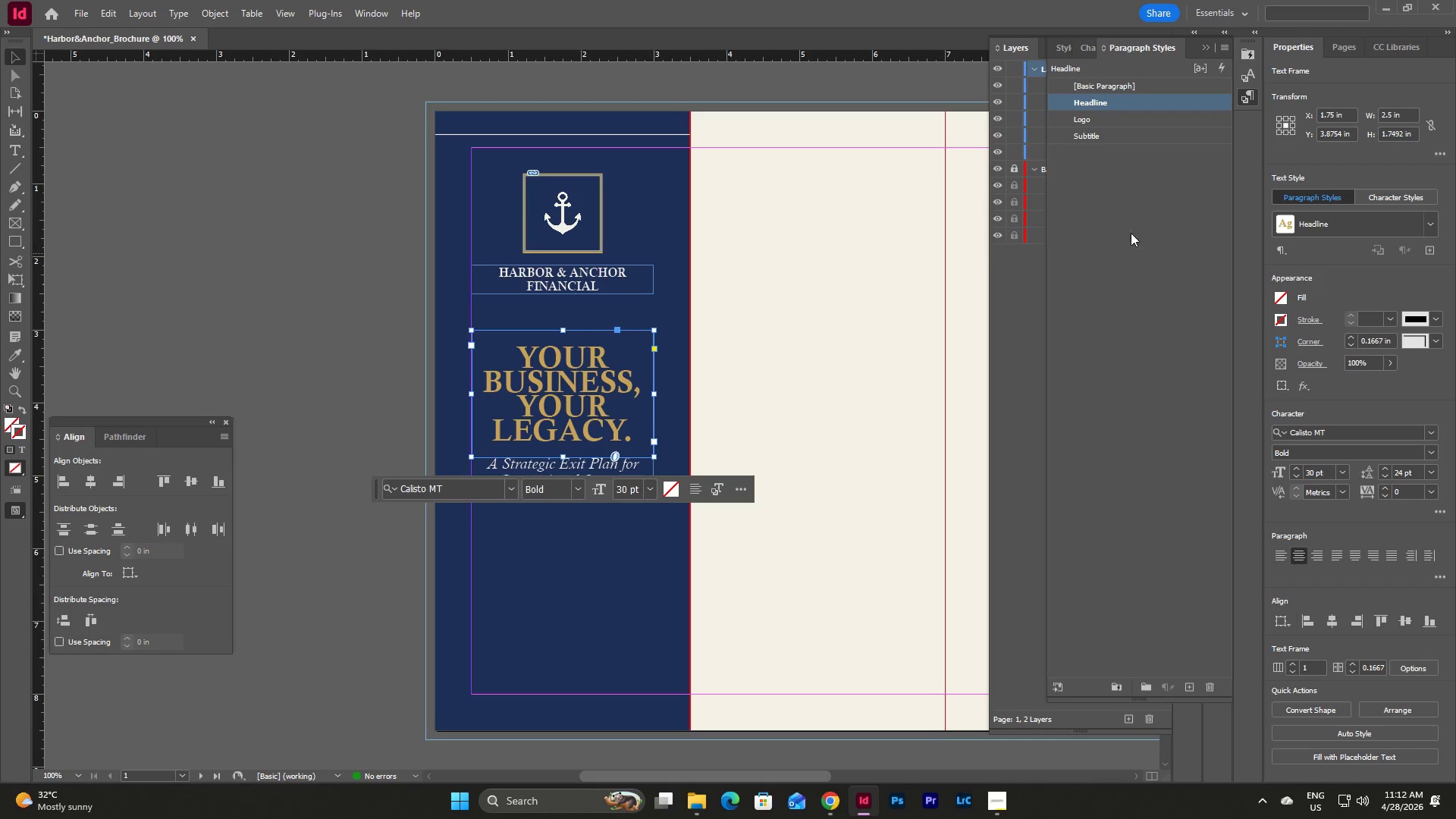 
double_click([1131, 105])
 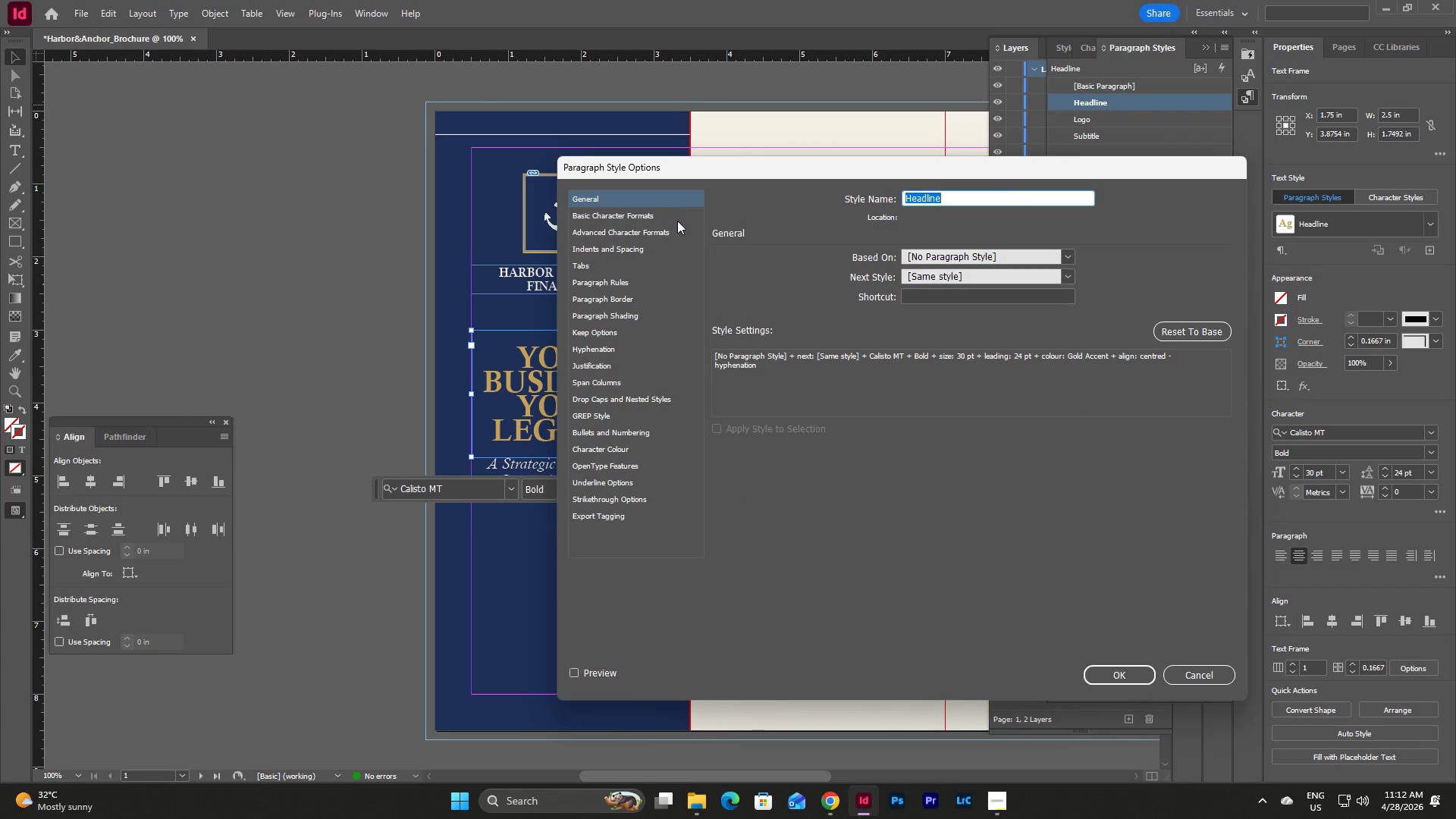 
left_click([639, 220])
 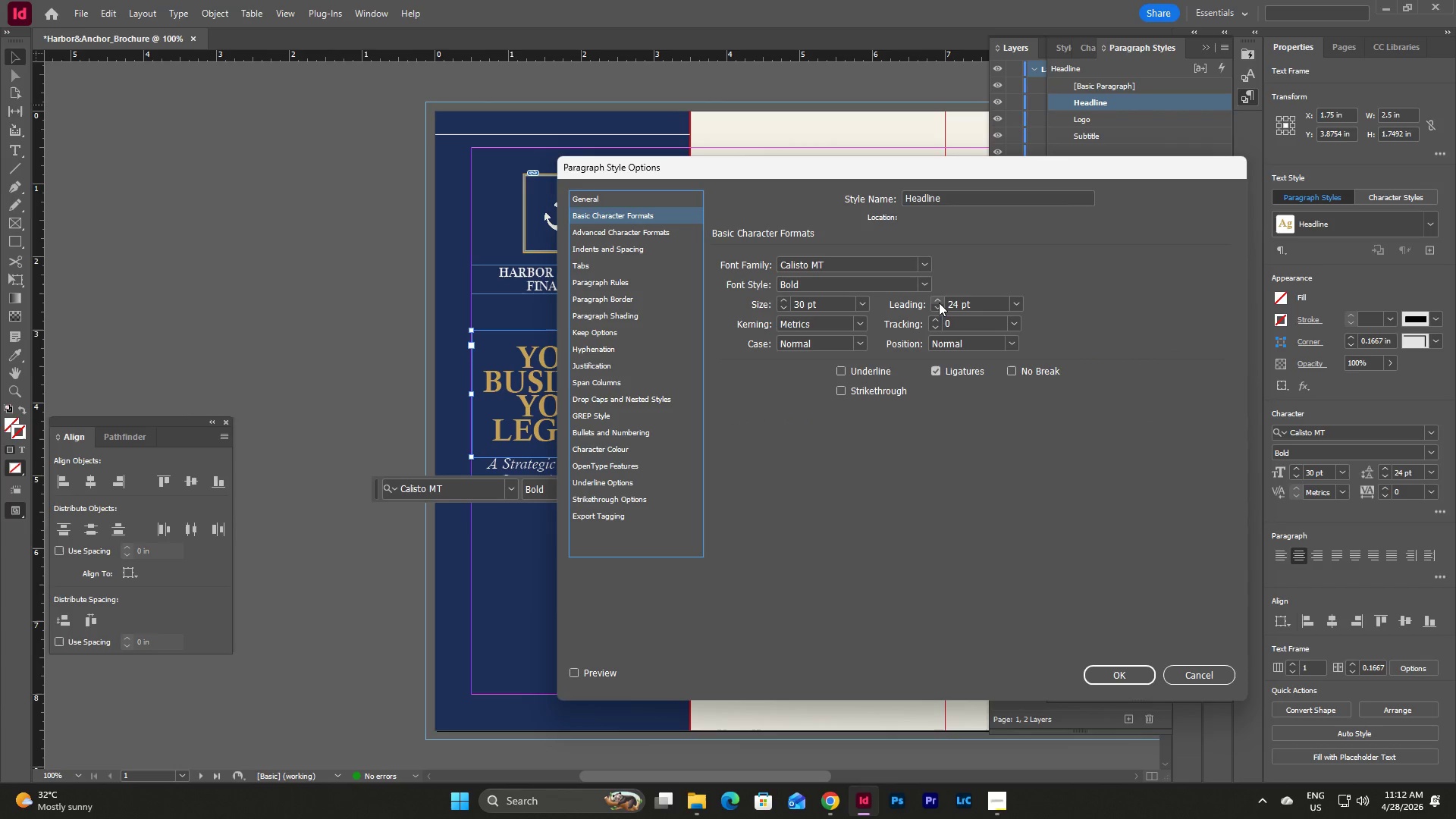 
double_click([939, 303])
 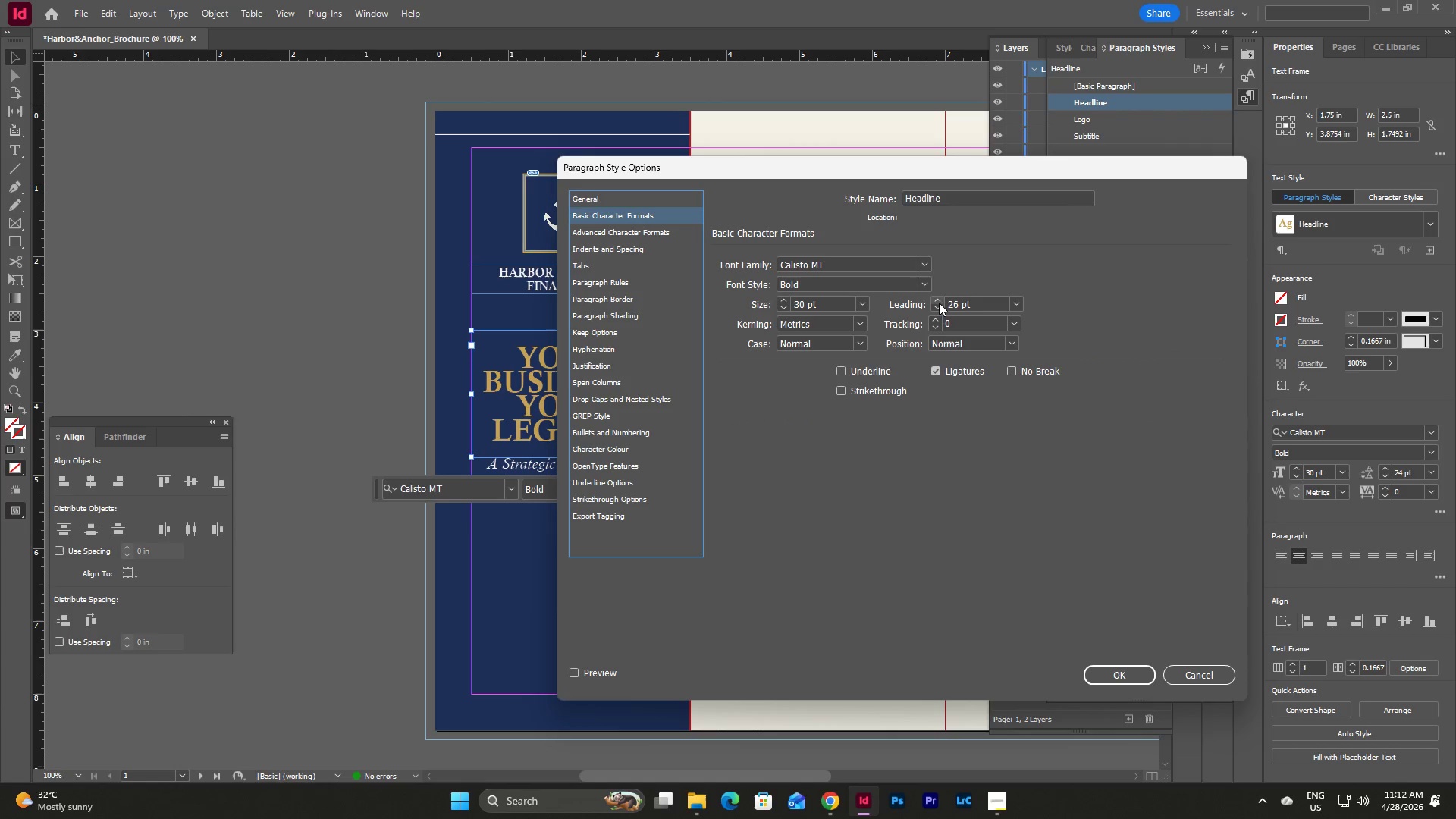 
triple_click([939, 303])
 